 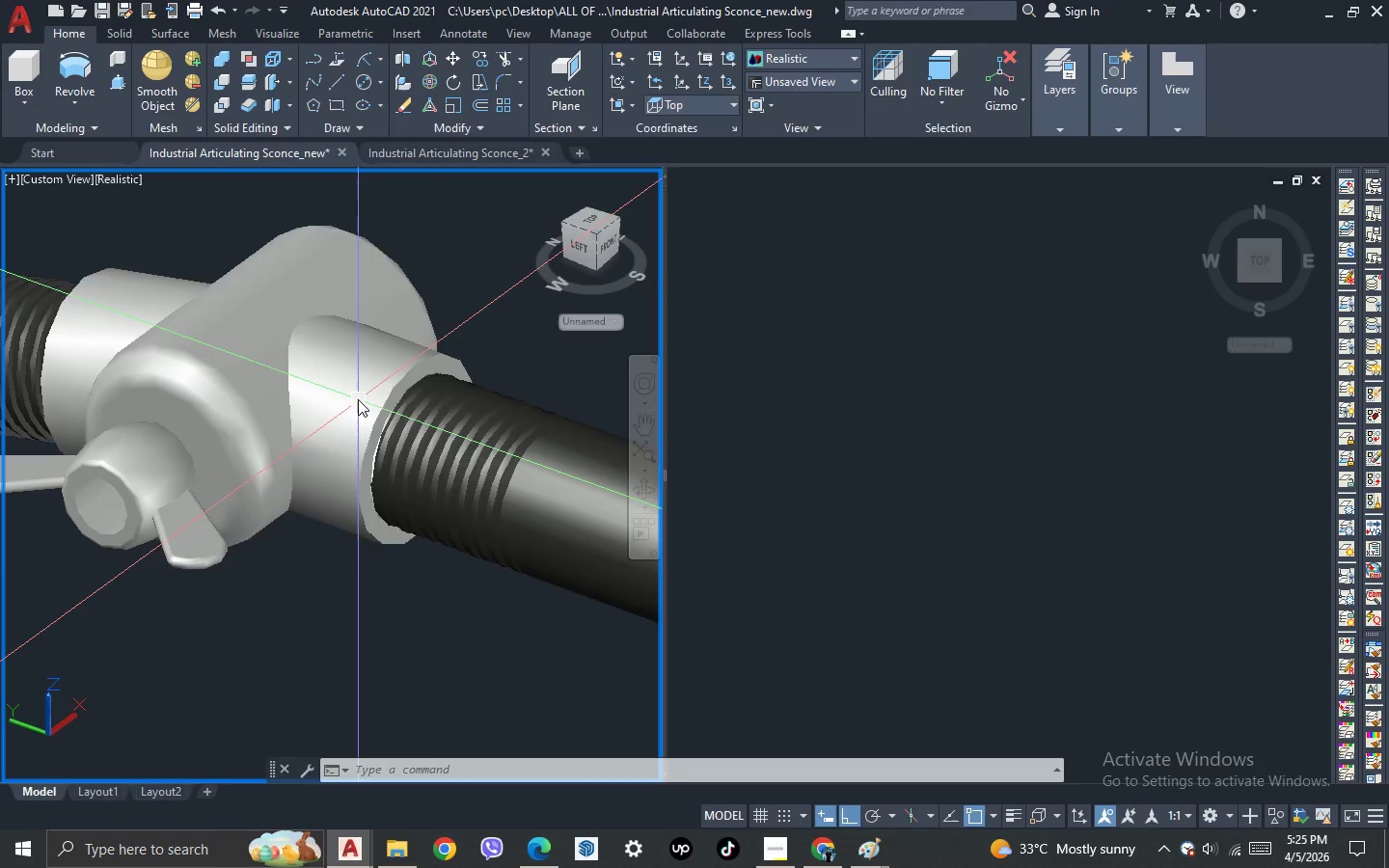 
scroll: coordinate [239, 355], scroll_direction: down, amount: 3.0
 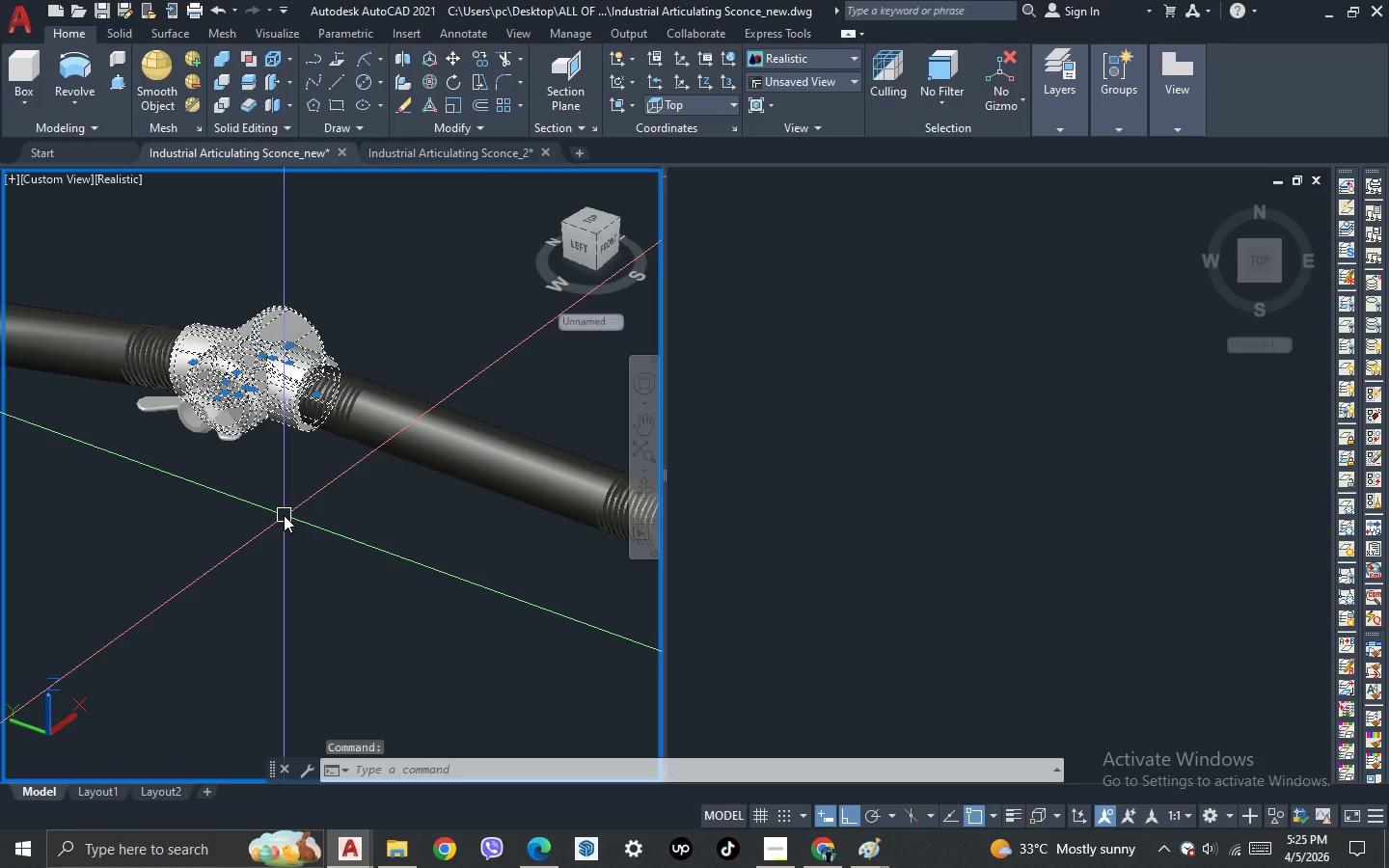 
type(co )
 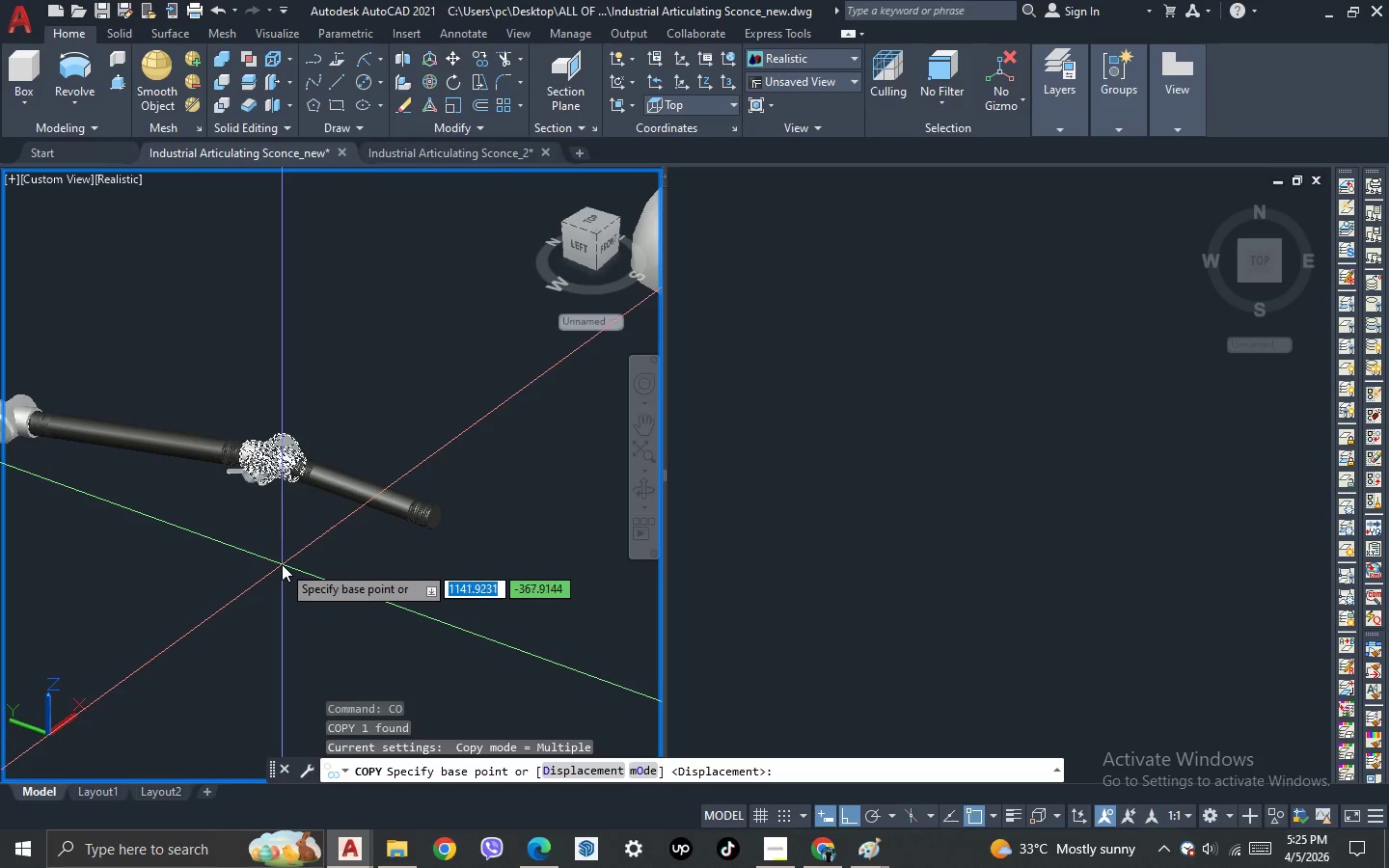 
scroll: coordinate [267, 509], scroll_direction: down, amount: 2.0
 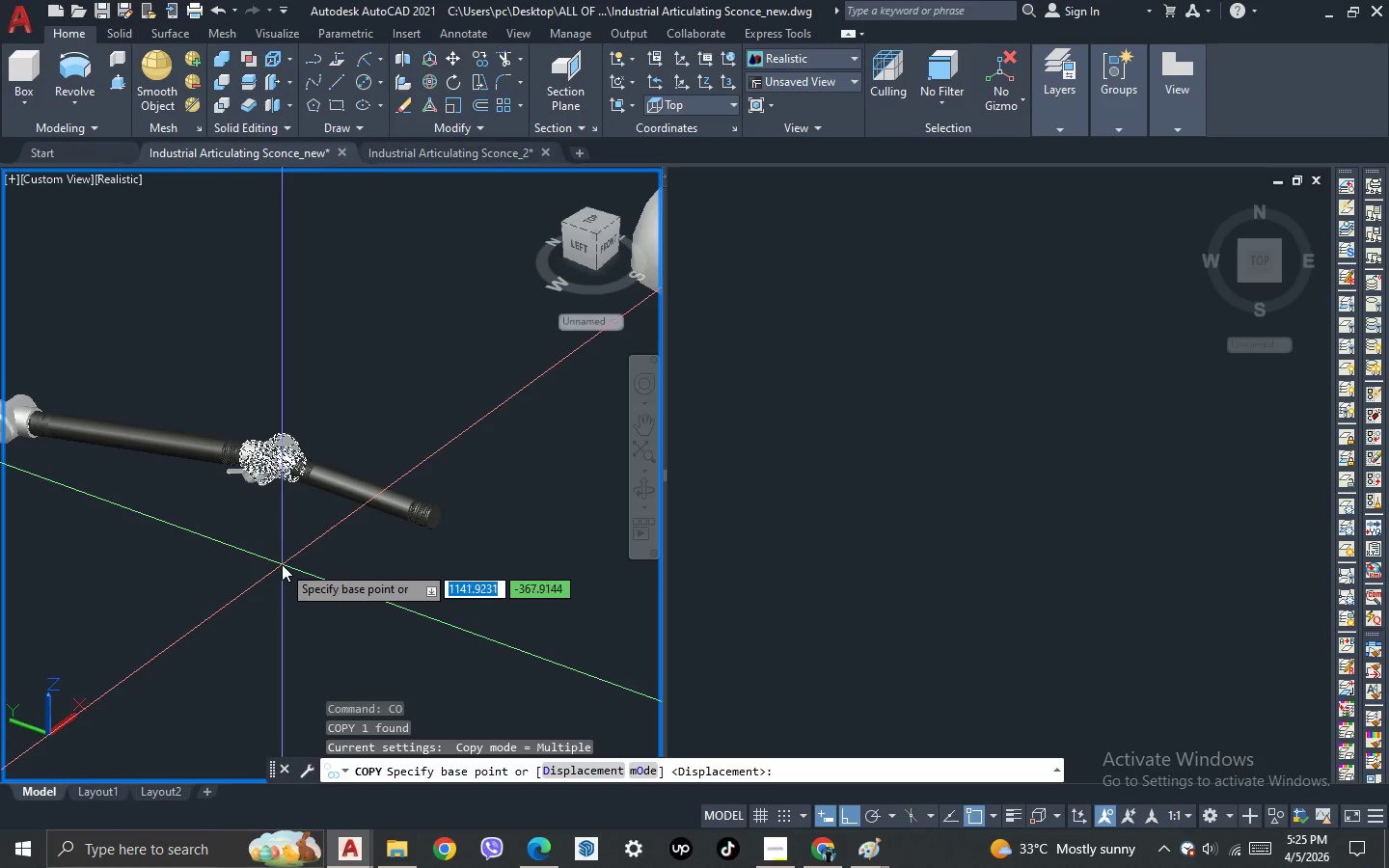 
left_click([283, 565])
 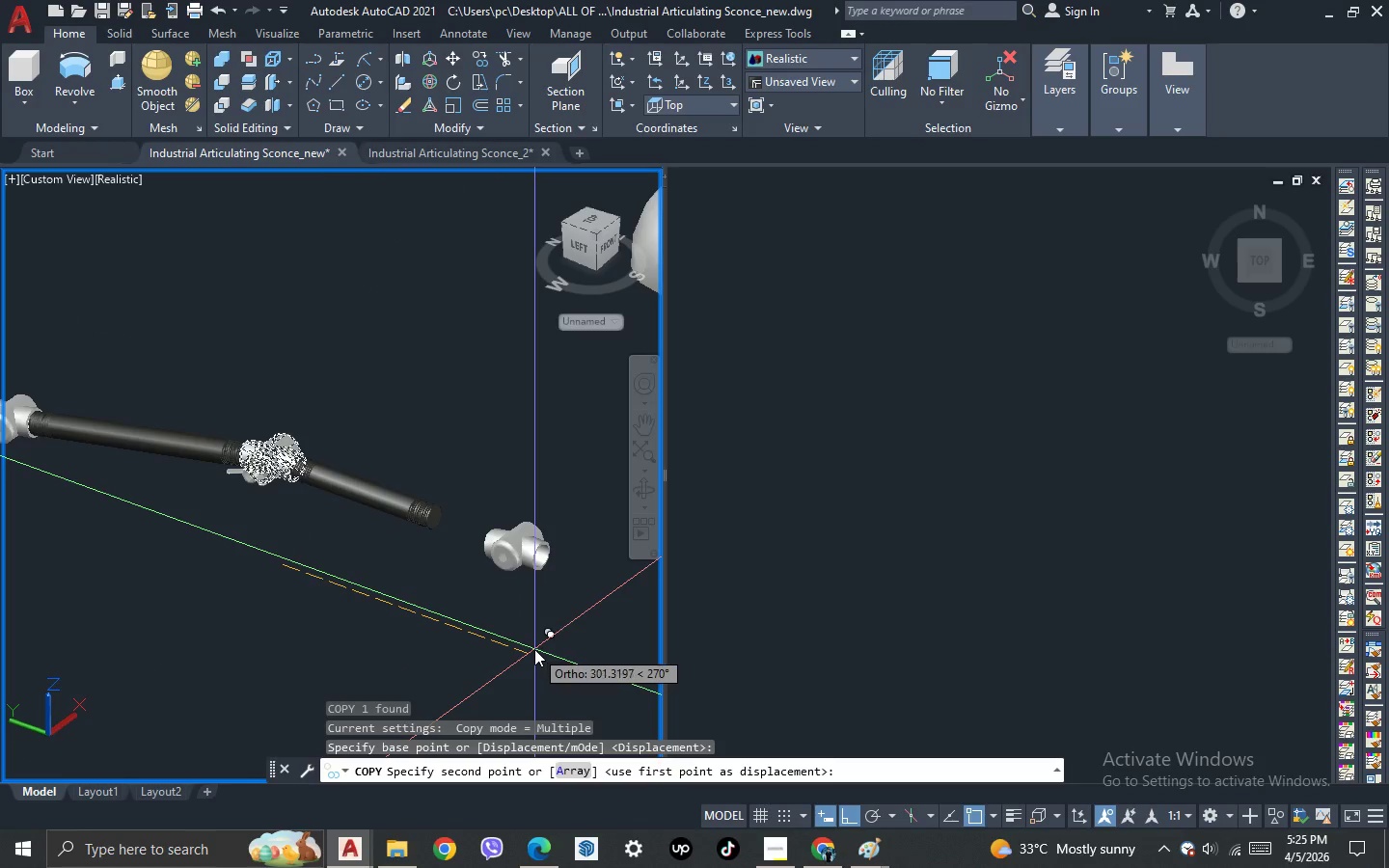 
key(Escape)
 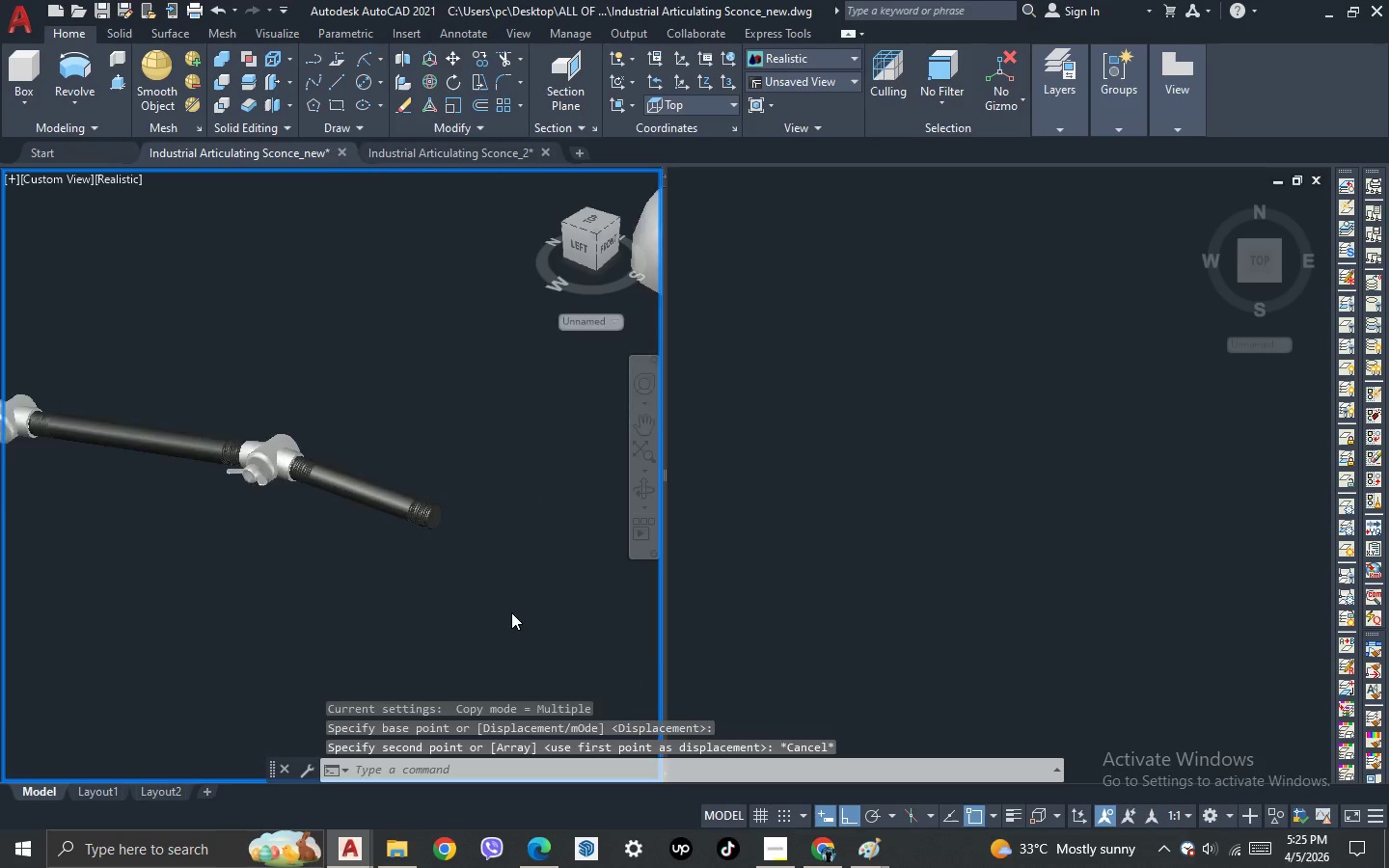 
scroll: coordinate [279, 522], scroll_direction: up, amount: 3.0
 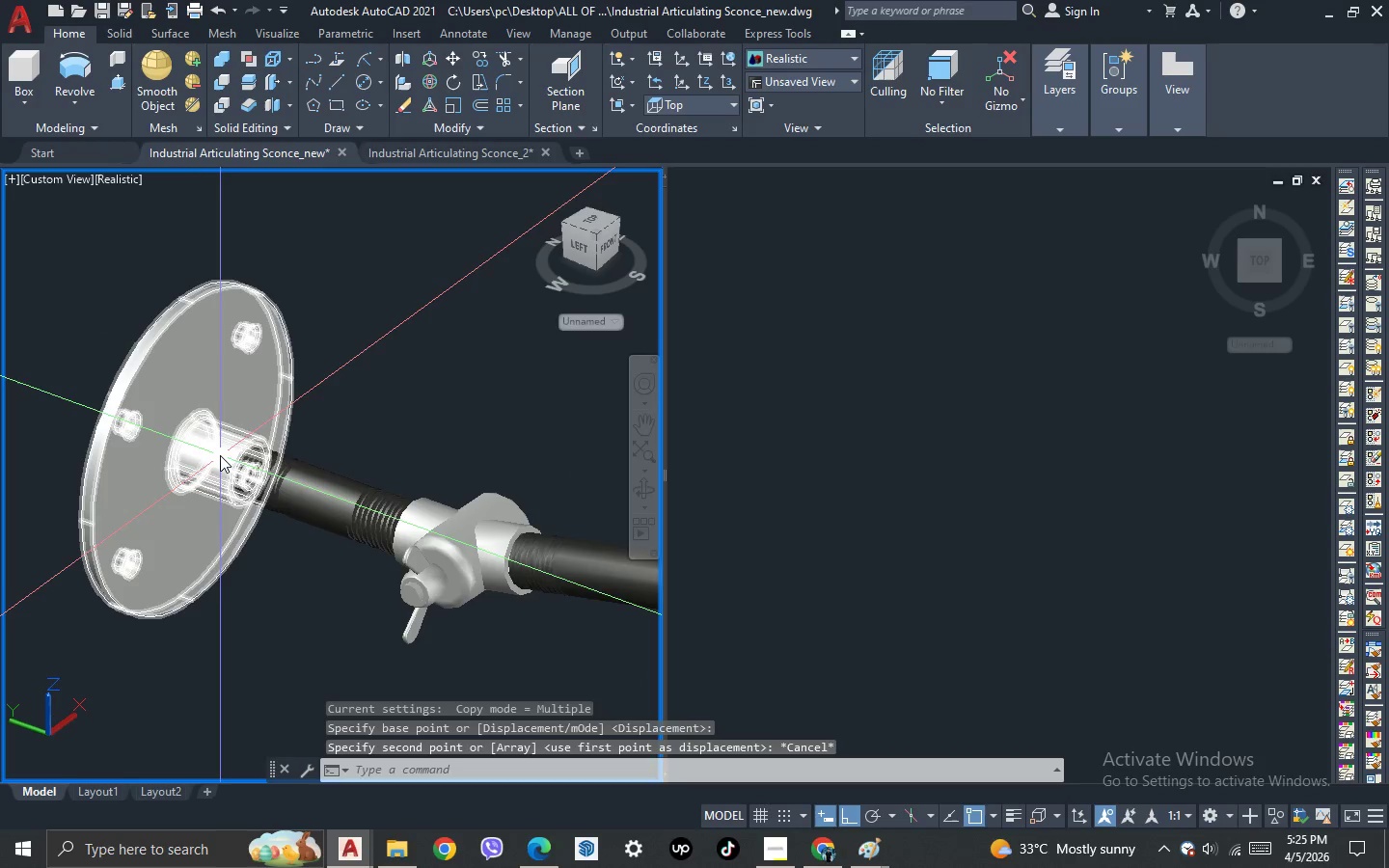 
left_click([214, 450])
 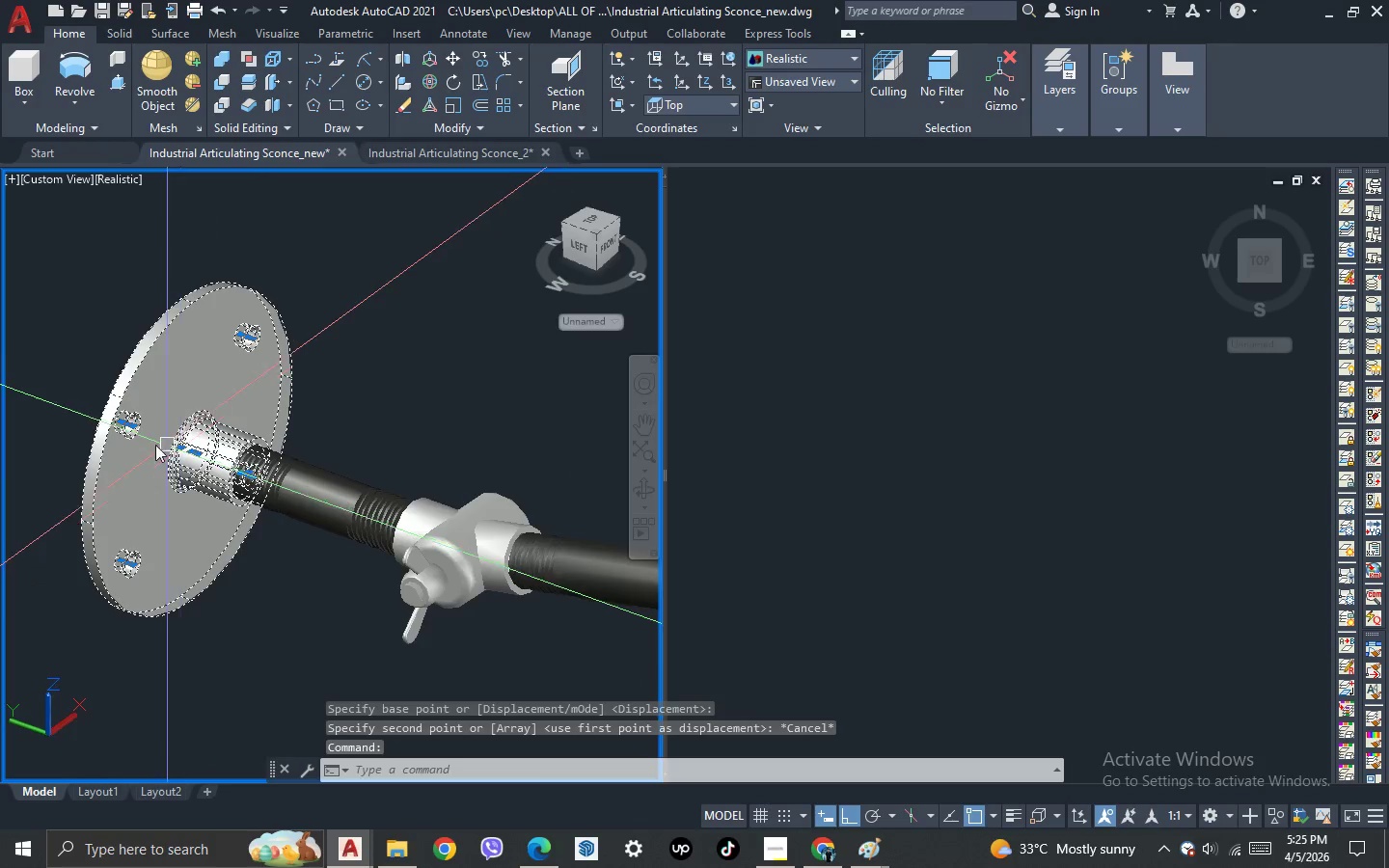 
scroll: coordinate [154, 445], scroll_direction: down, amount: 3.0
 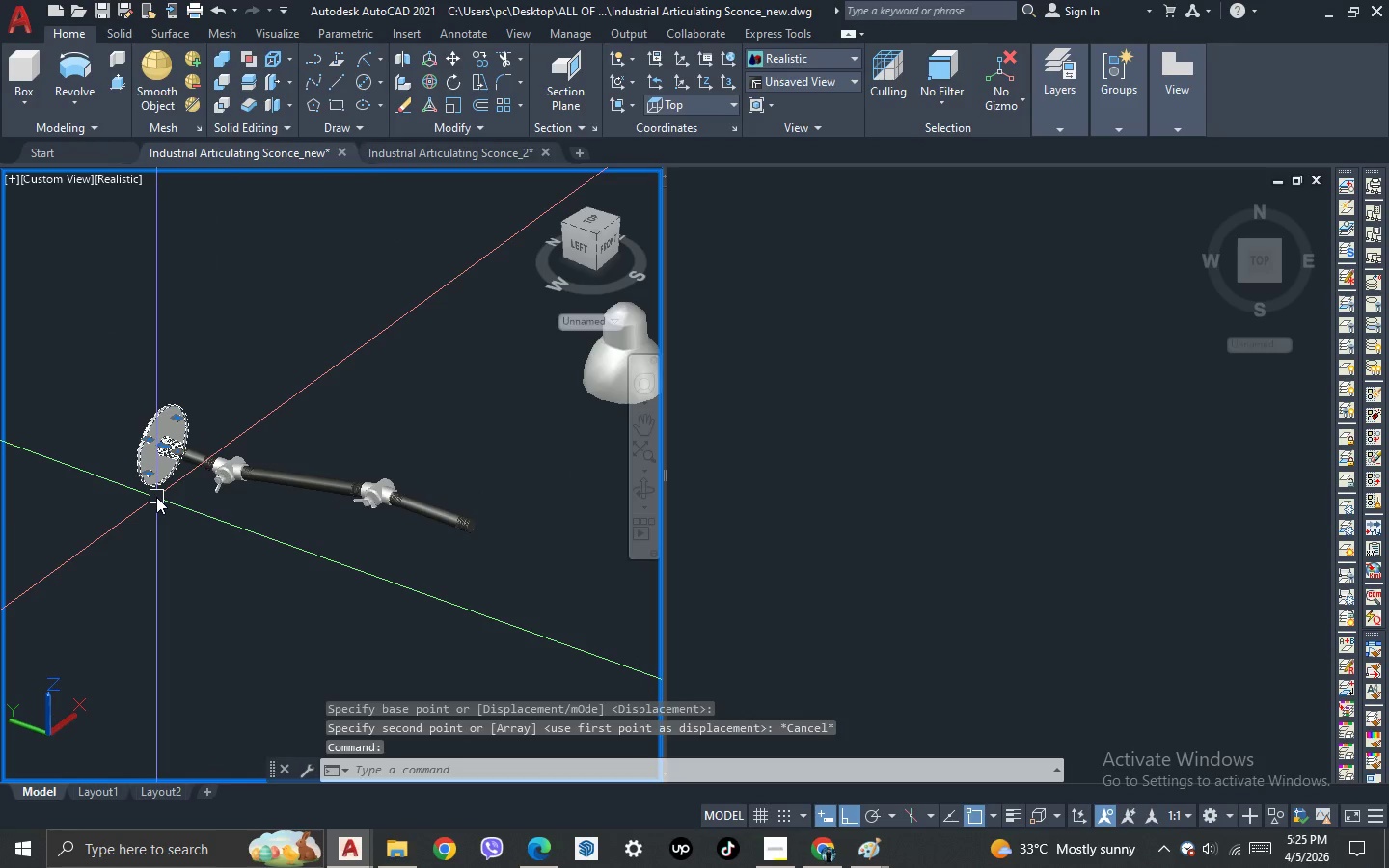 
type(co )
key(Escape)
 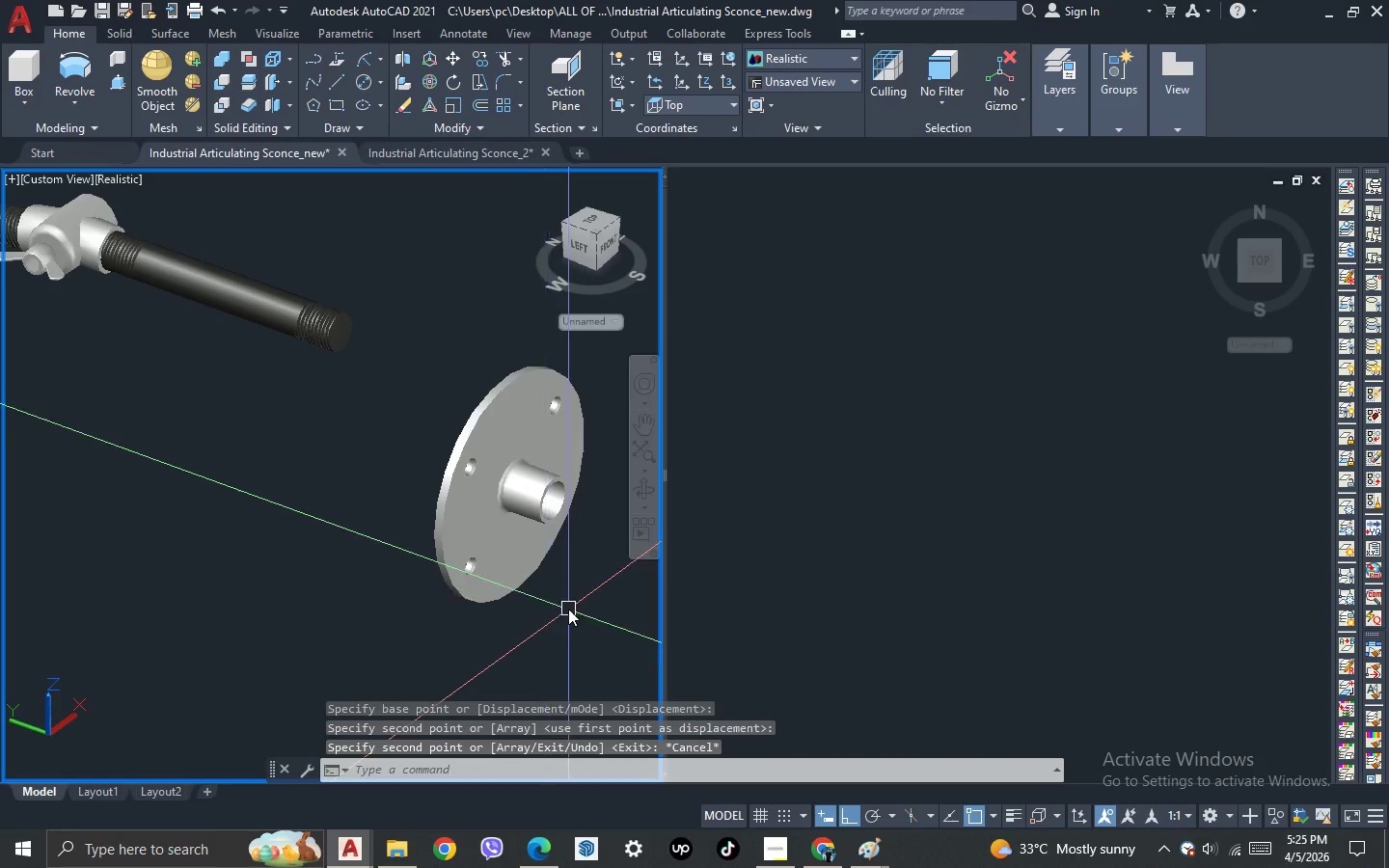 
left_click_drag(start_coordinate=[130, 559], to_coordinate=[146, 561])
 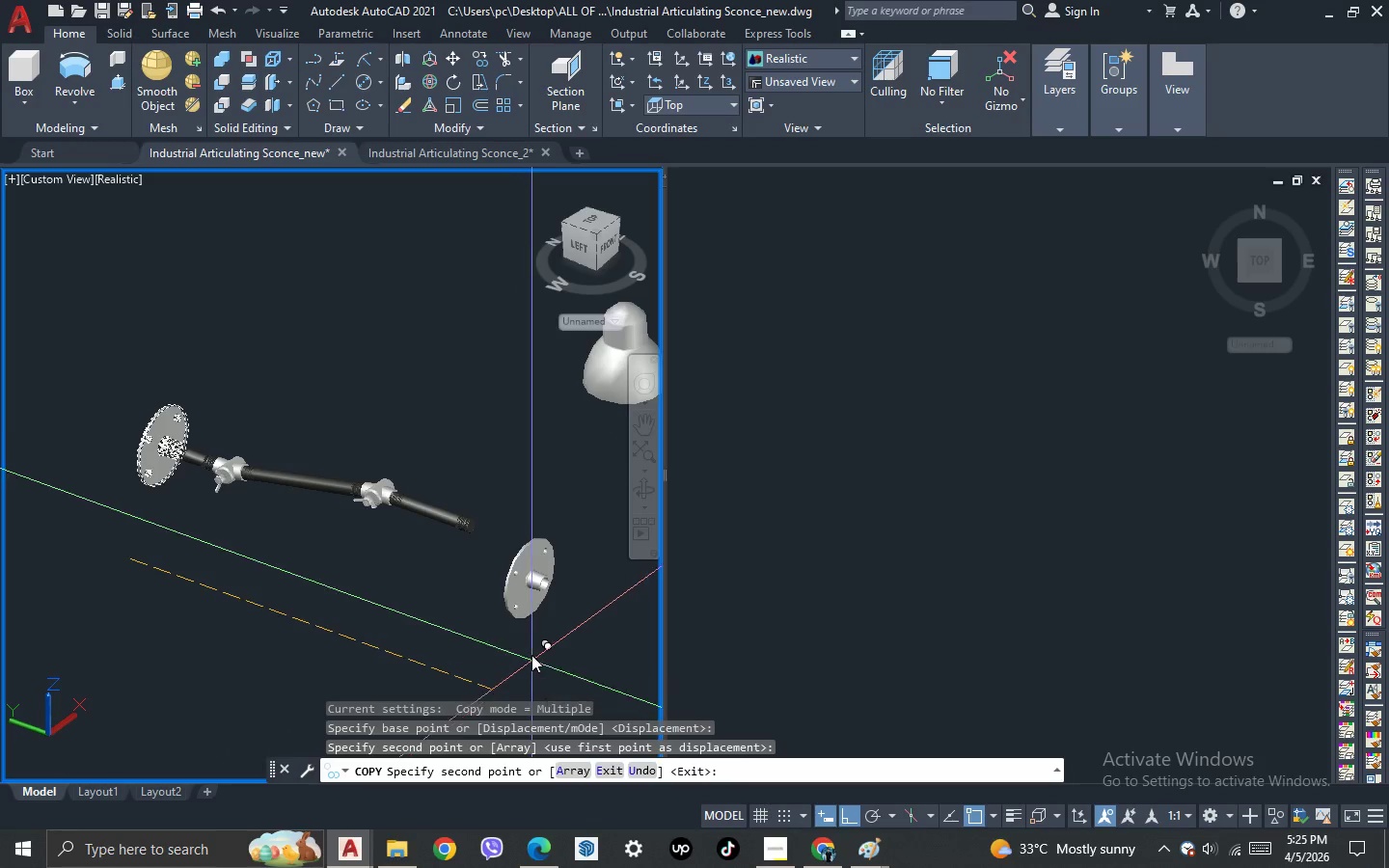 
scroll: coordinate [568, 609], scroll_direction: up, amount: 5.0
 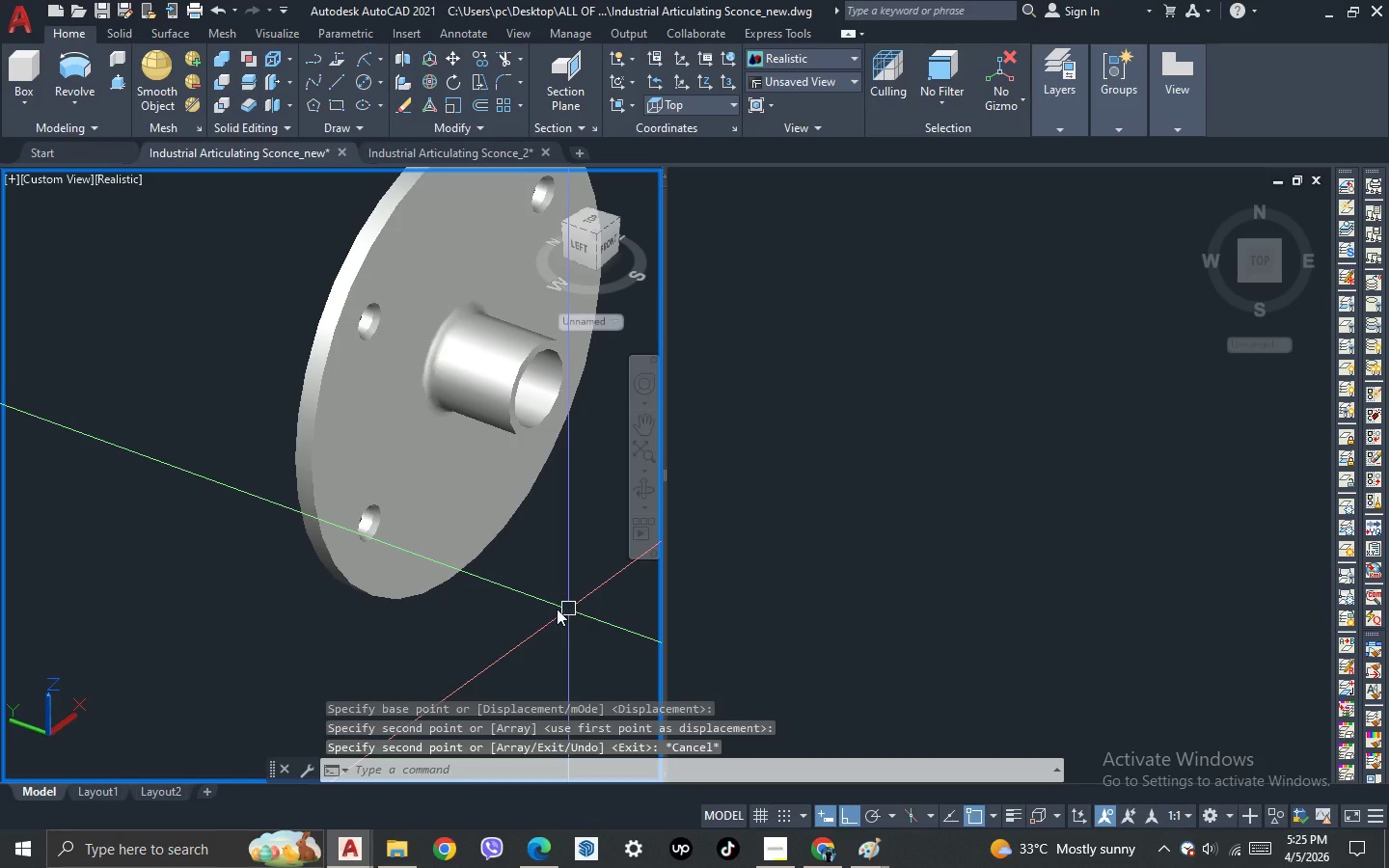 
key(L)
 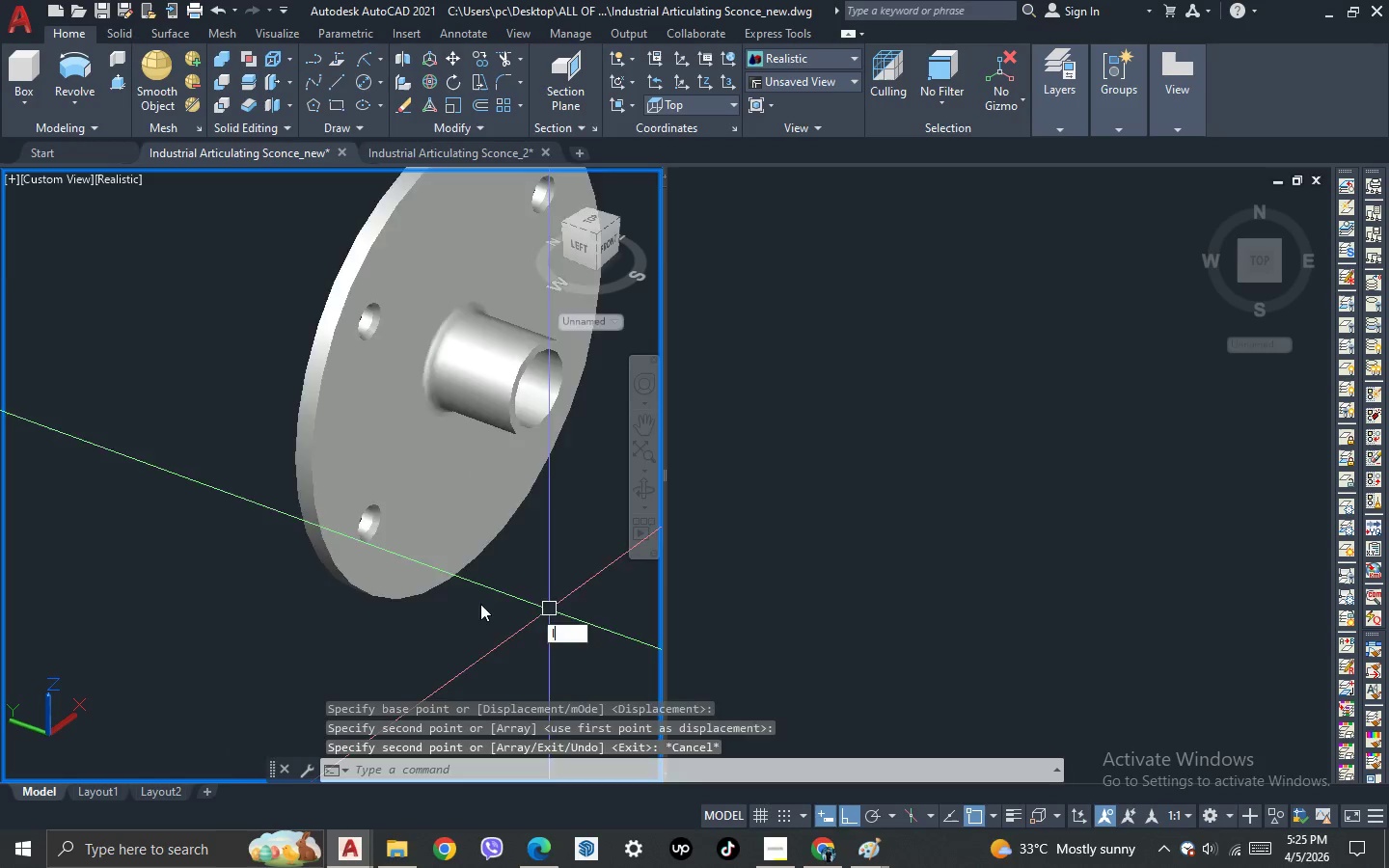 
key(Space)
 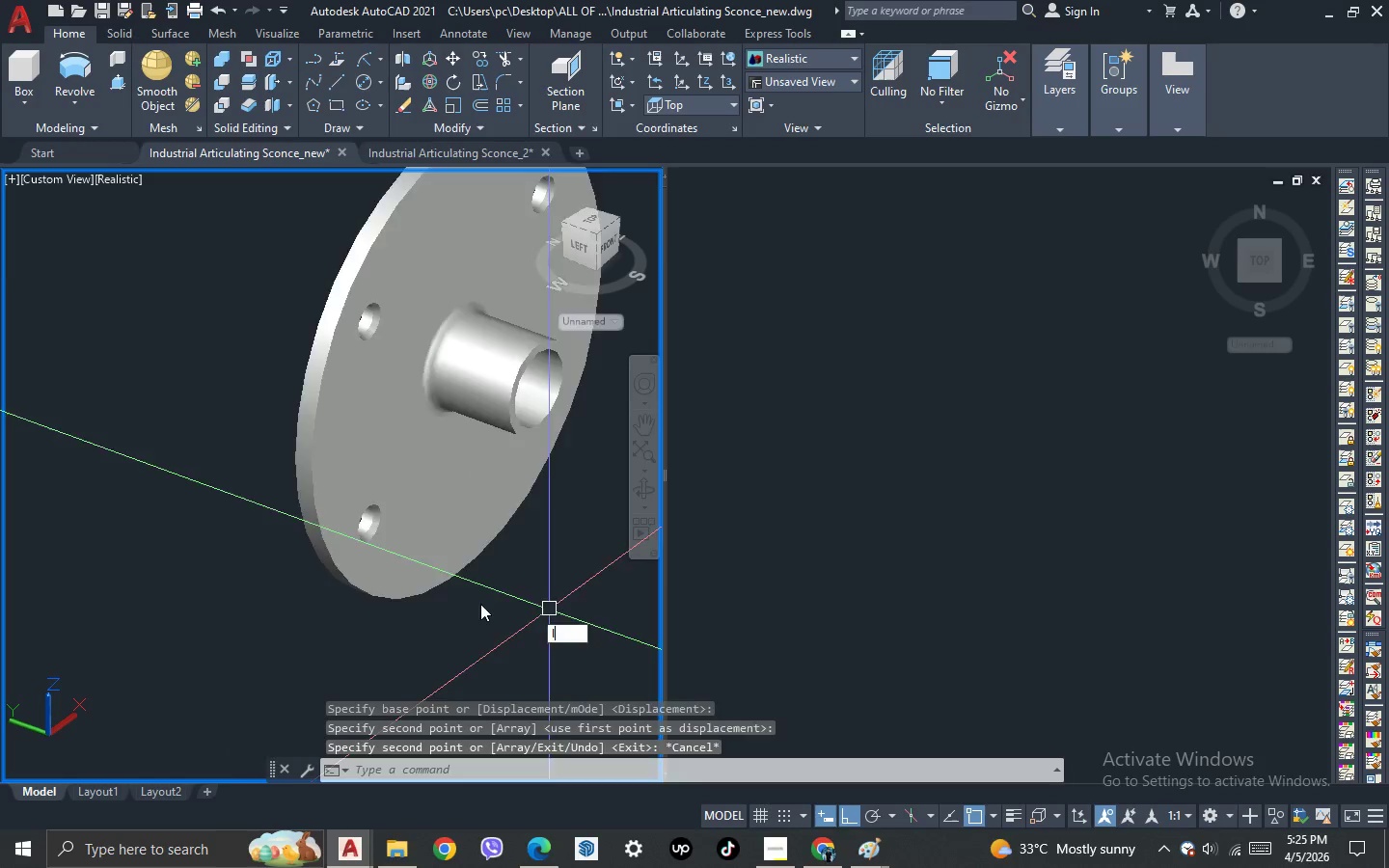 
scroll: coordinate [508, 525], scroll_direction: up, amount: 1.0
 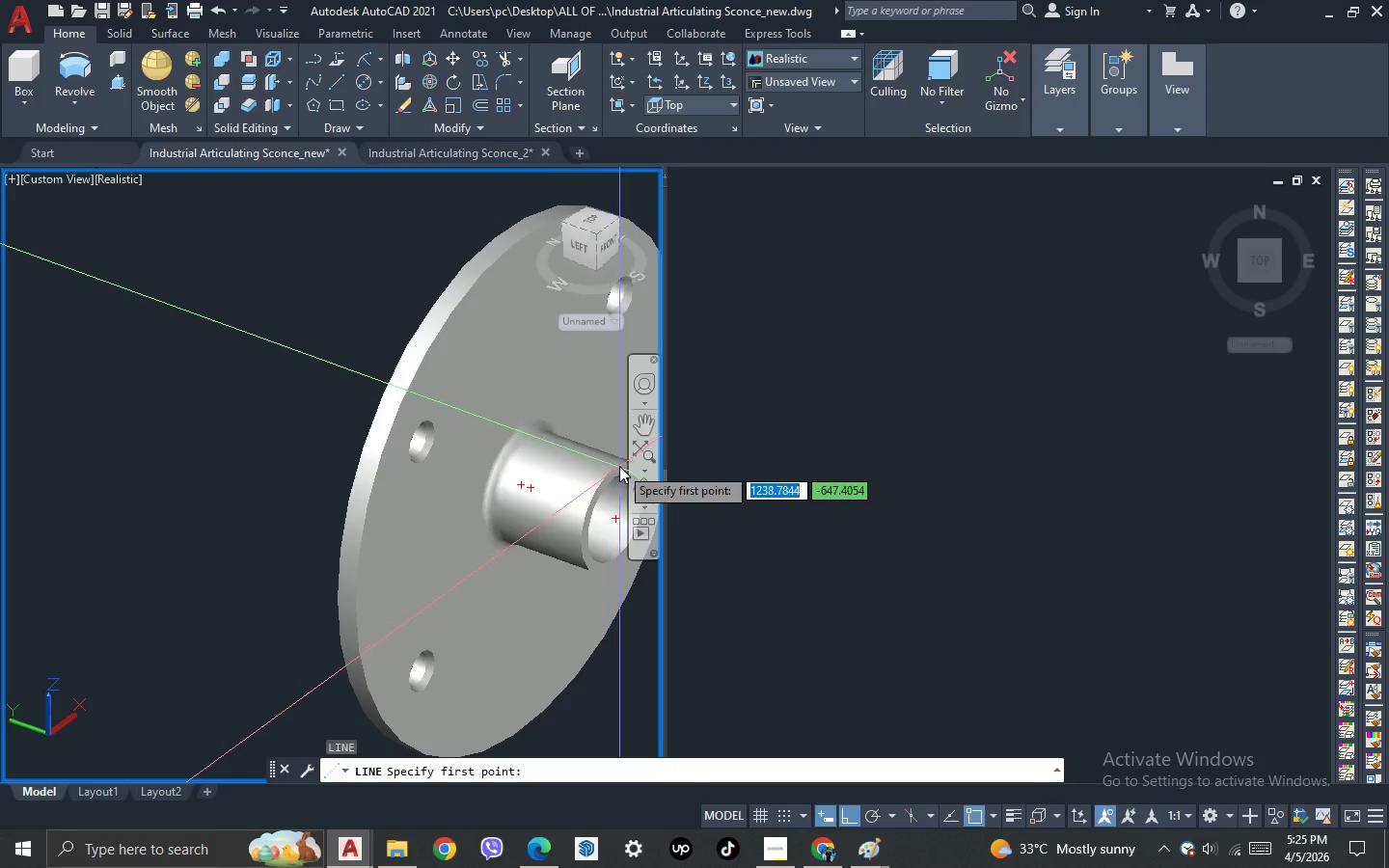 
scroll: coordinate [510, 542], scroll_direction: none, amount: 0.0
 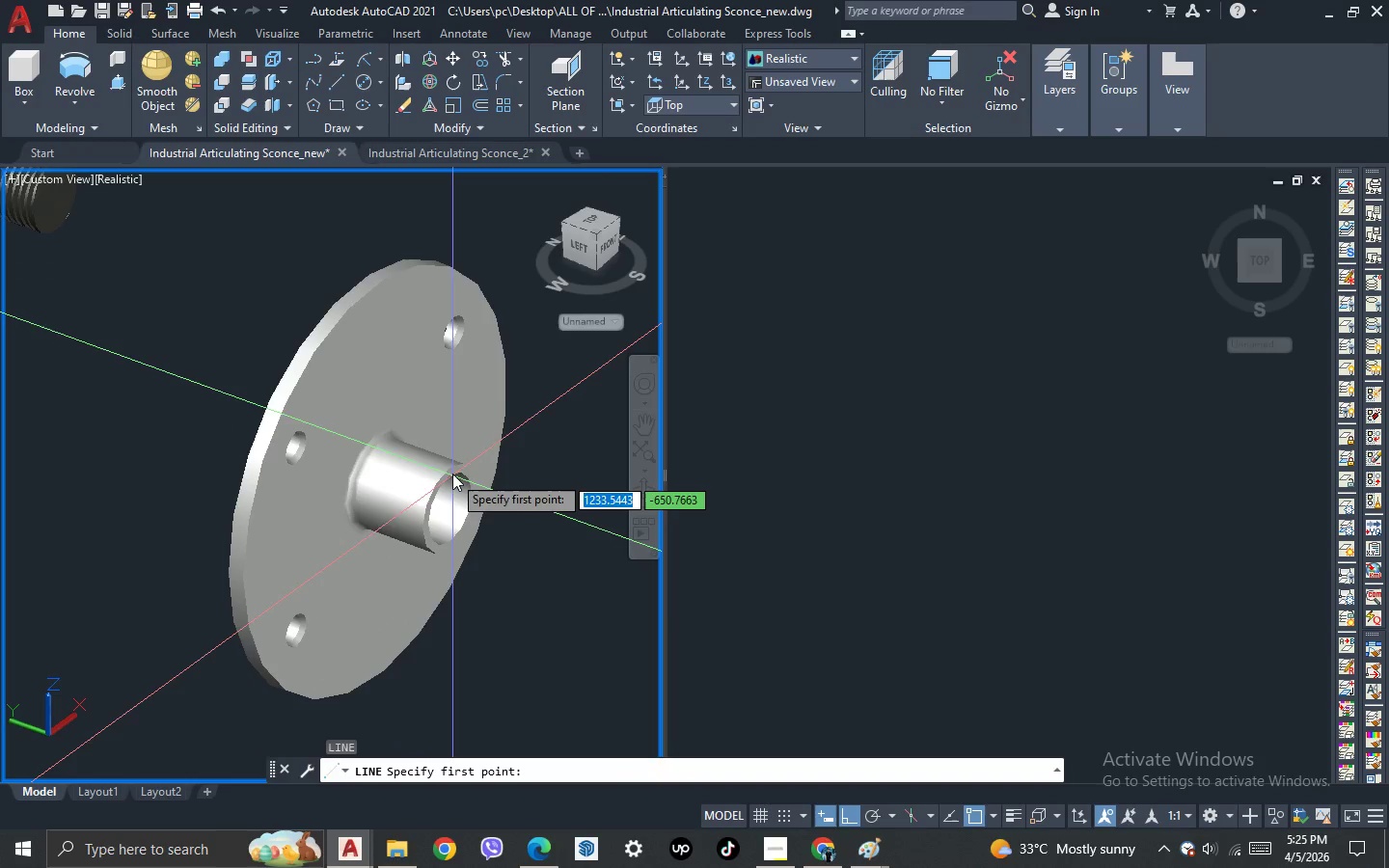 
scroll: coordinate [452, 469], scroll_direction: up, amount: 3.0
 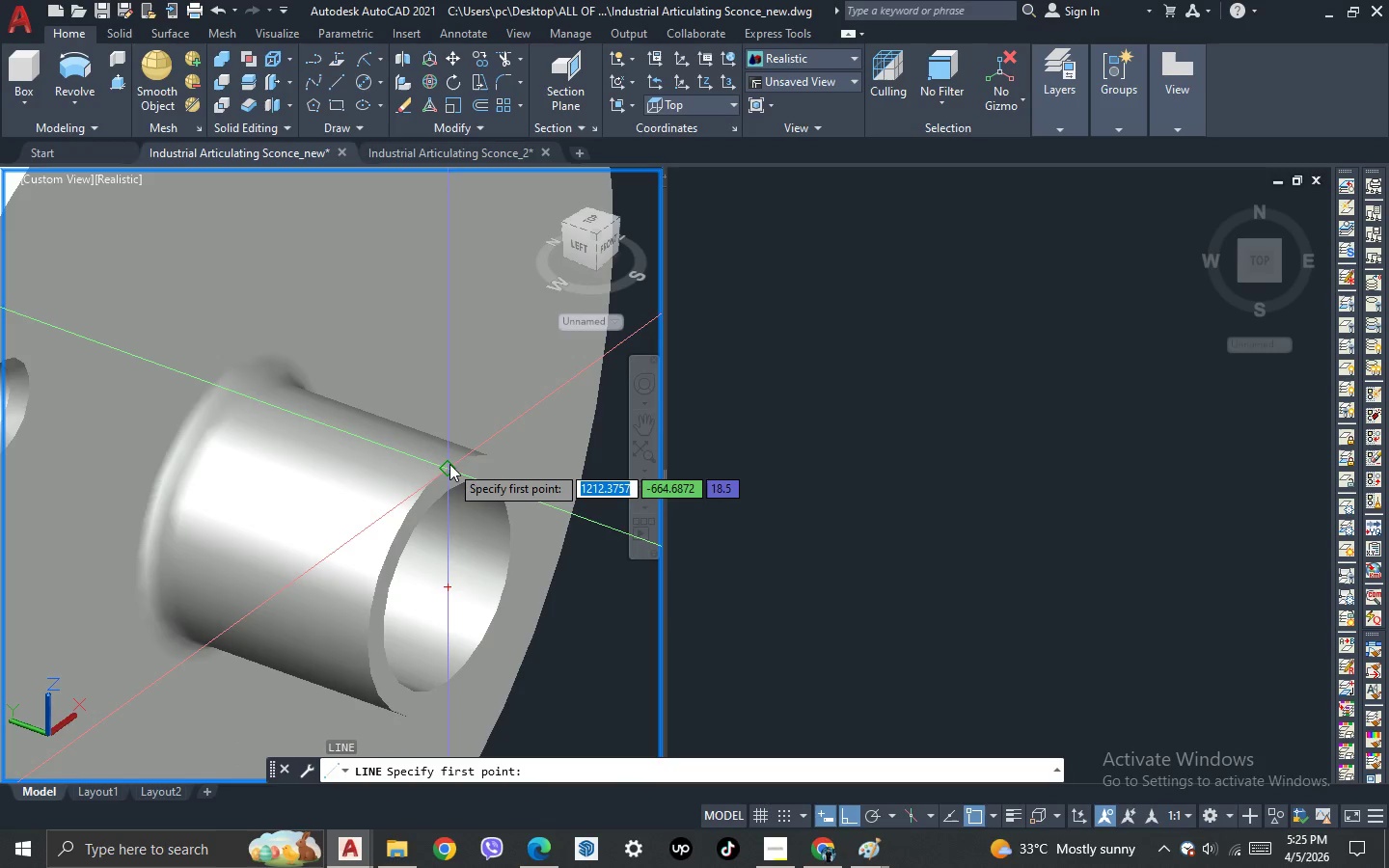 
left_click([449, 464])
 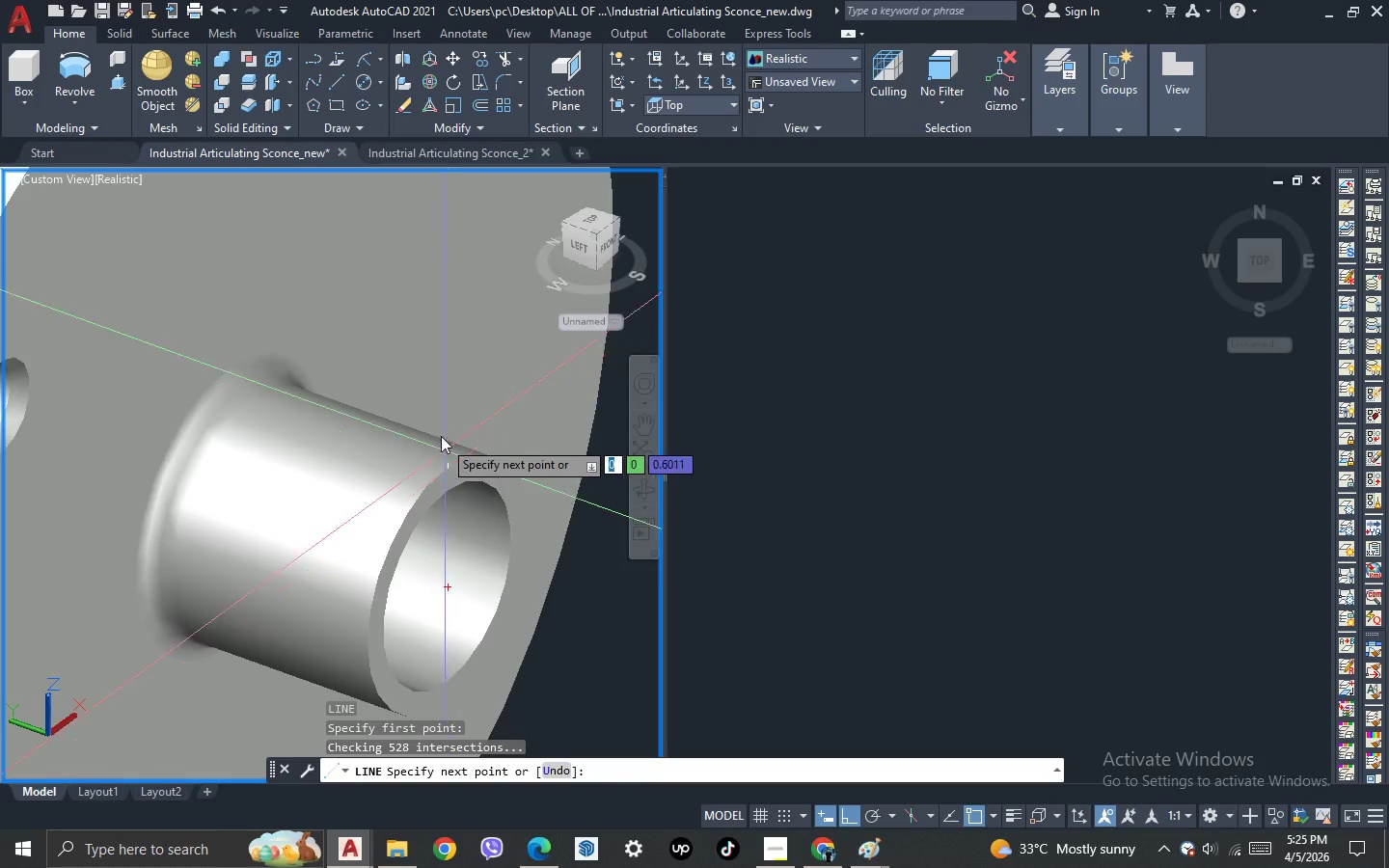 
left_click_drag(start_coordinate=[470, 627], to_coordinate=[470, 619])
 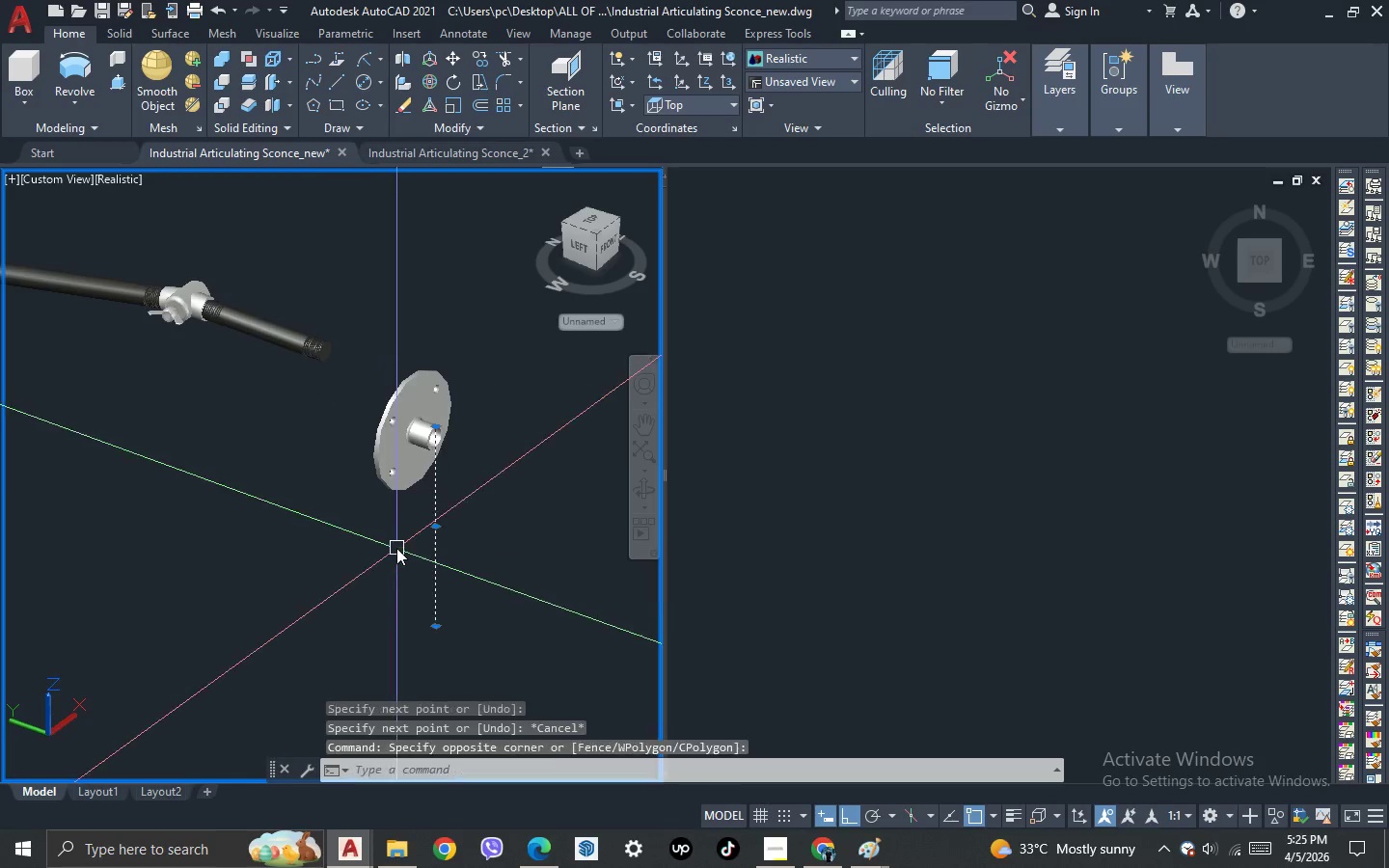 
scroll: coordinate [434, 422], scroll_direction: down, amount: 5.0
 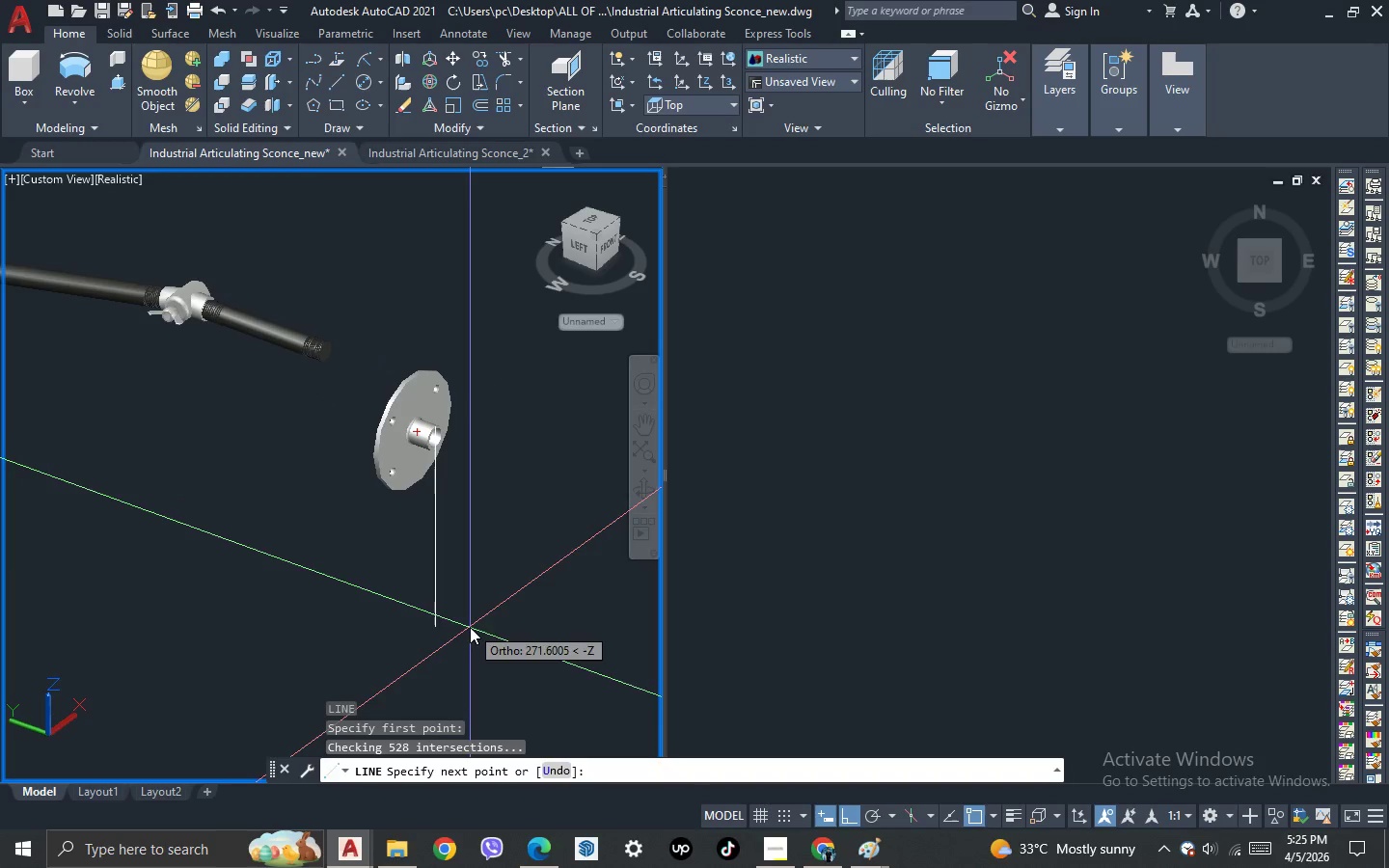 
key(Escape)
 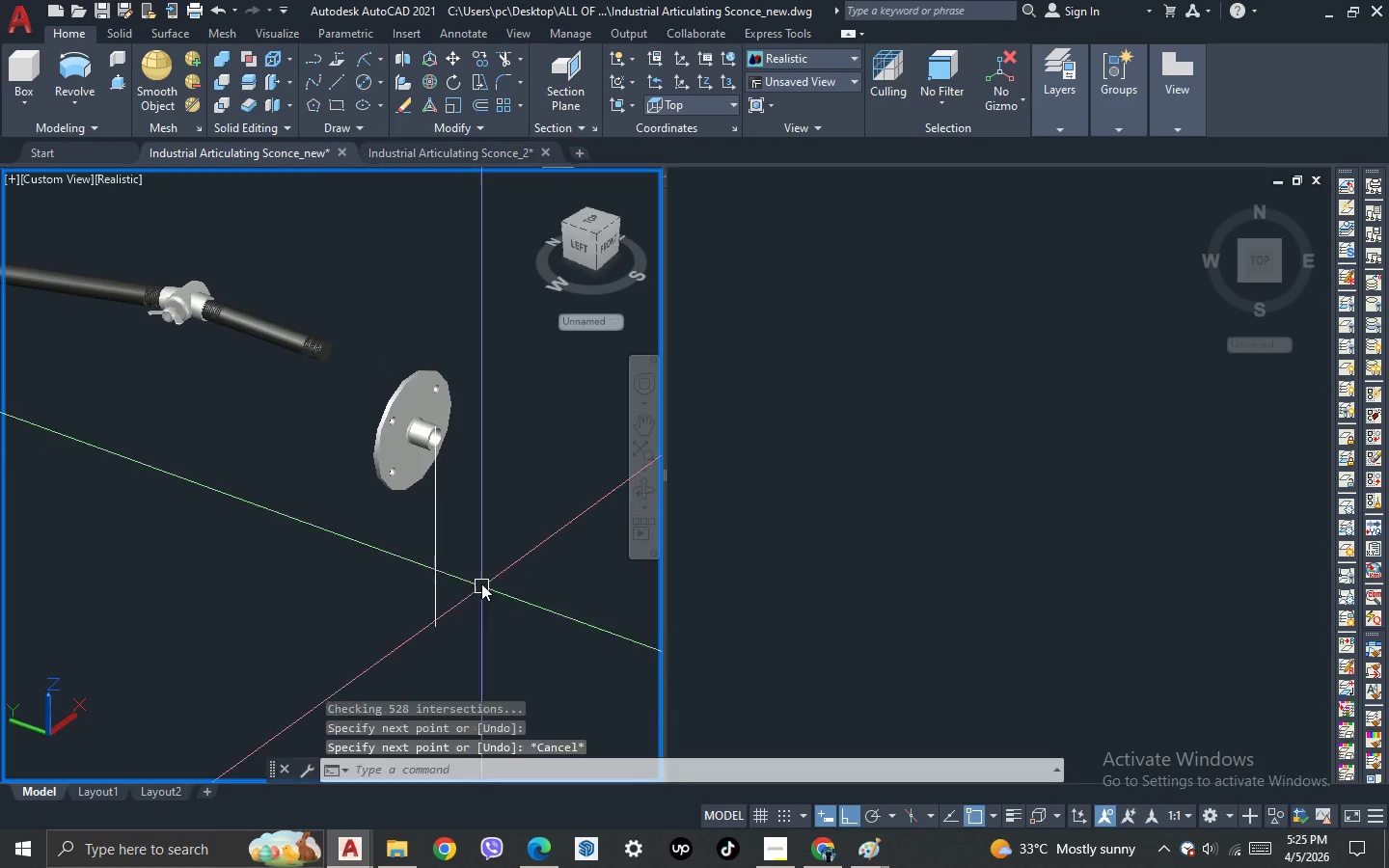 
left_click_drag(start_coordinate=[481, 583], to_coordinate=[467, 571])
 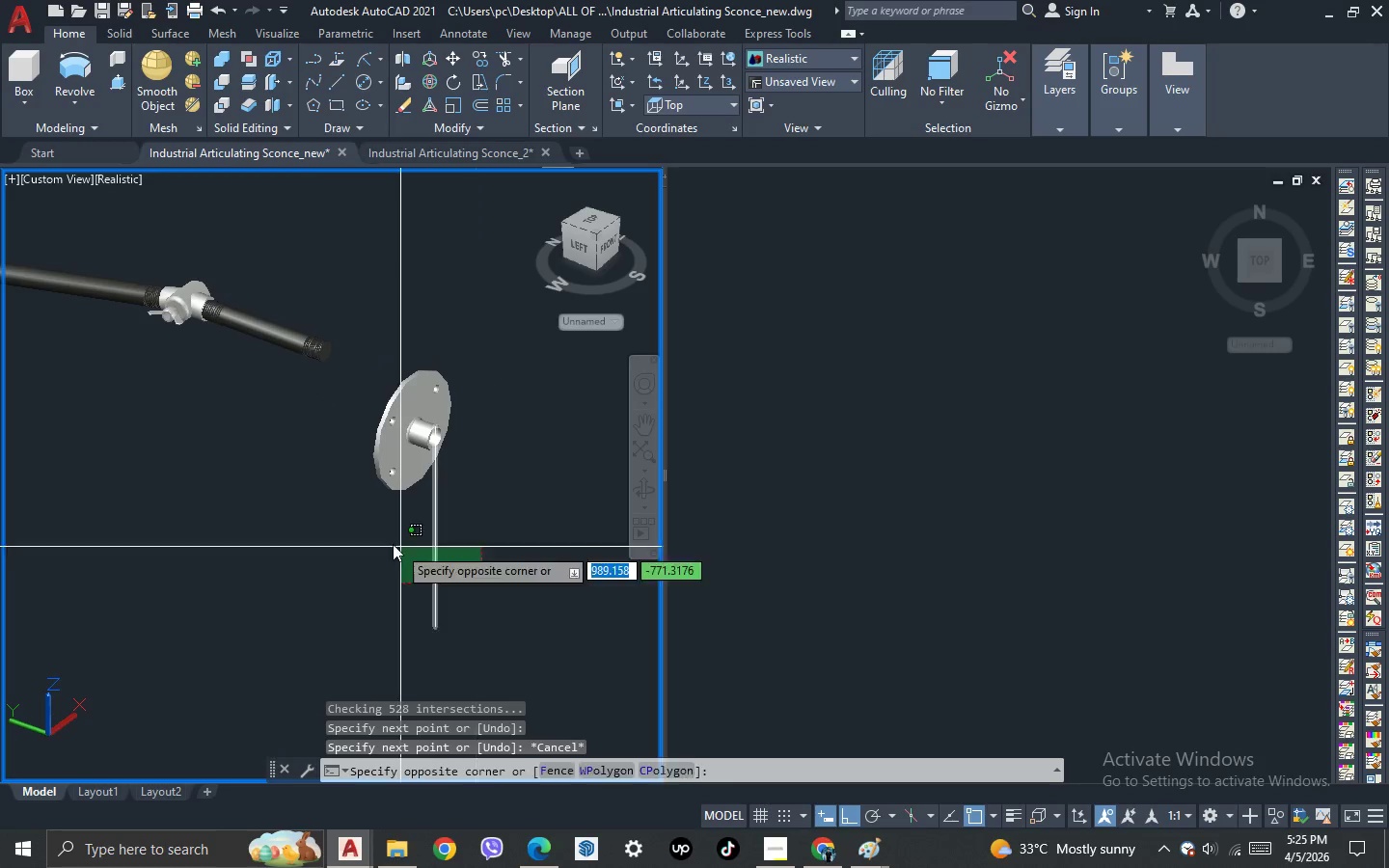 
triple_click([393, 544])
 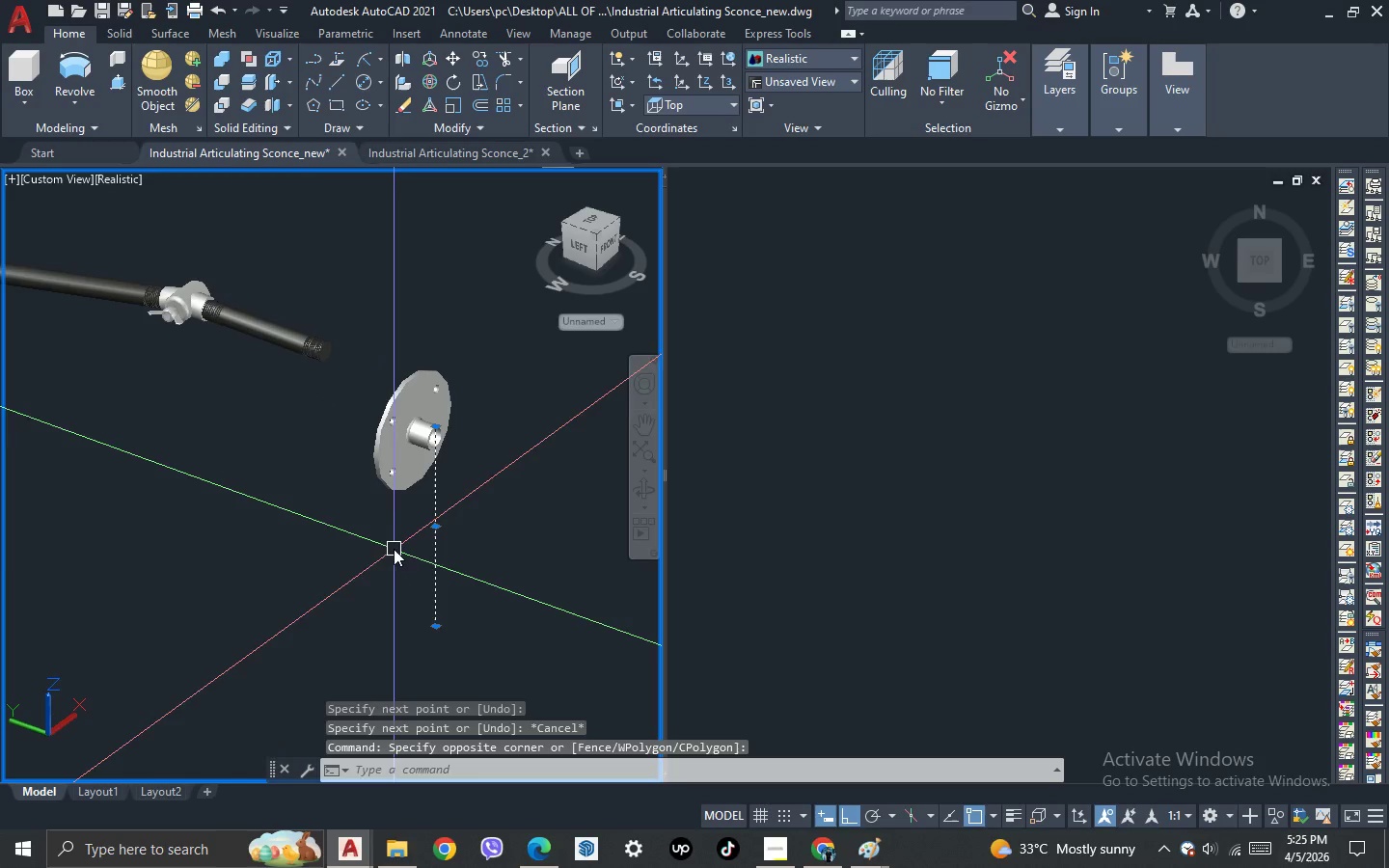 
key(M)
 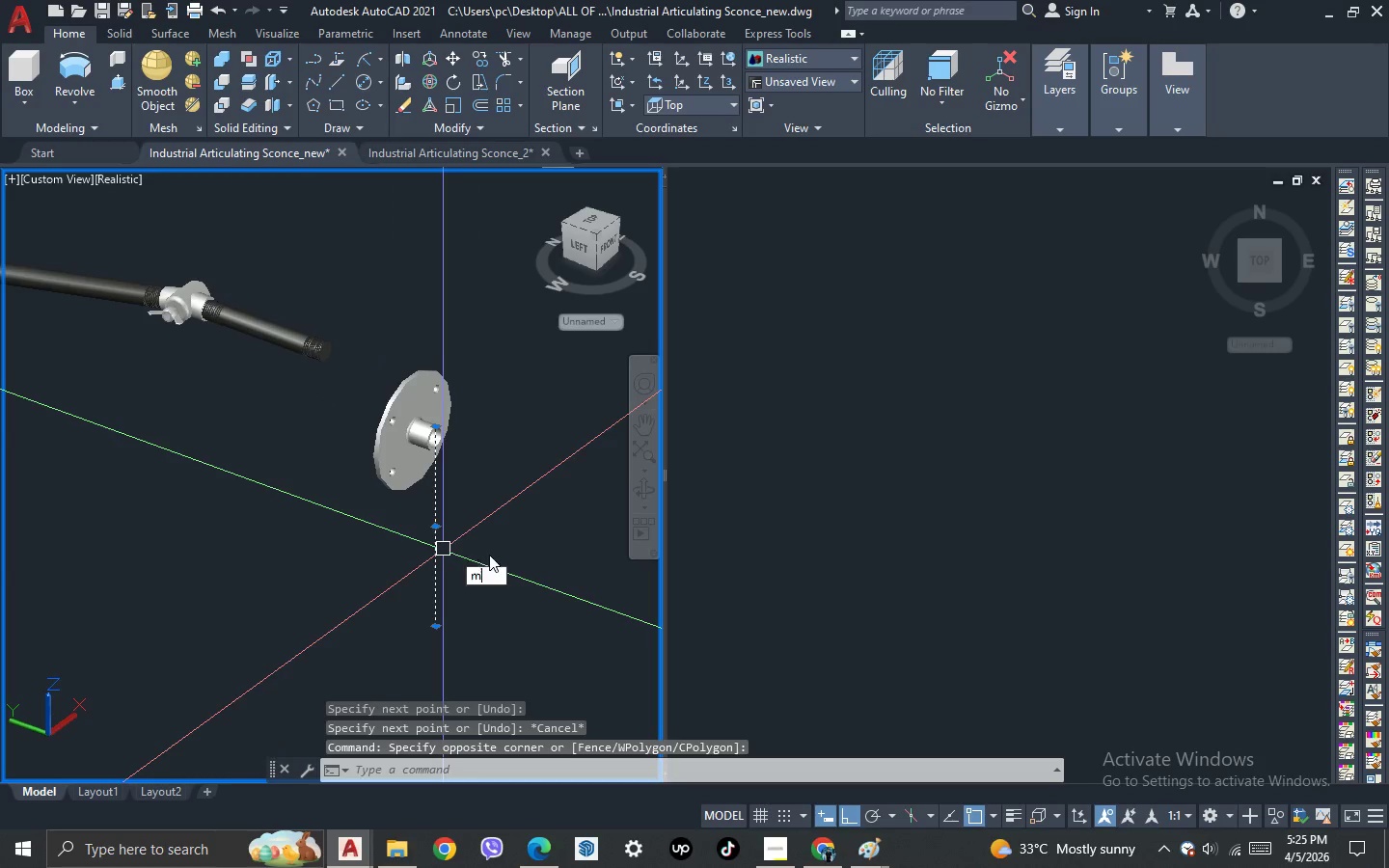 
key(Space)
 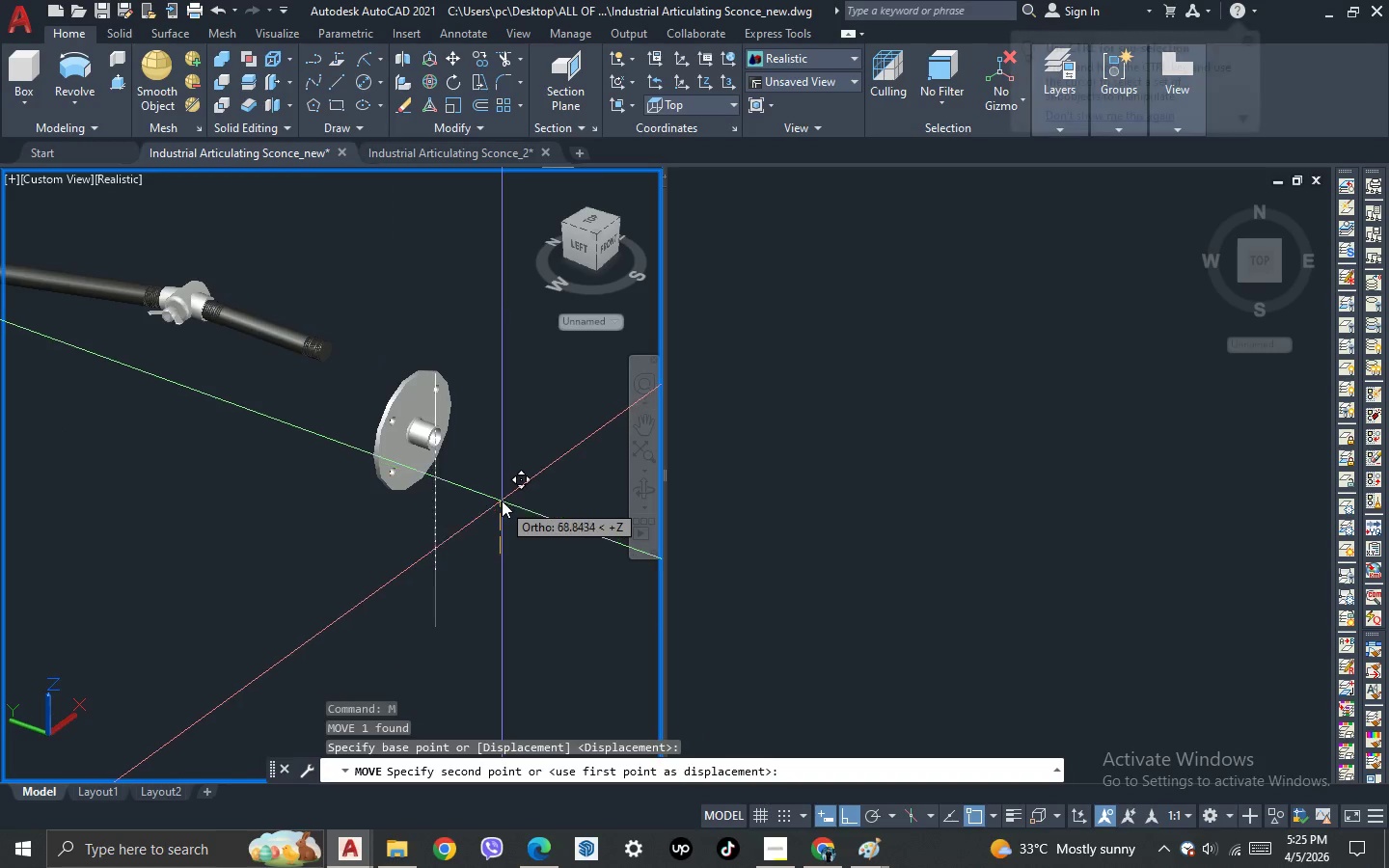 
left_click([503, 496])
 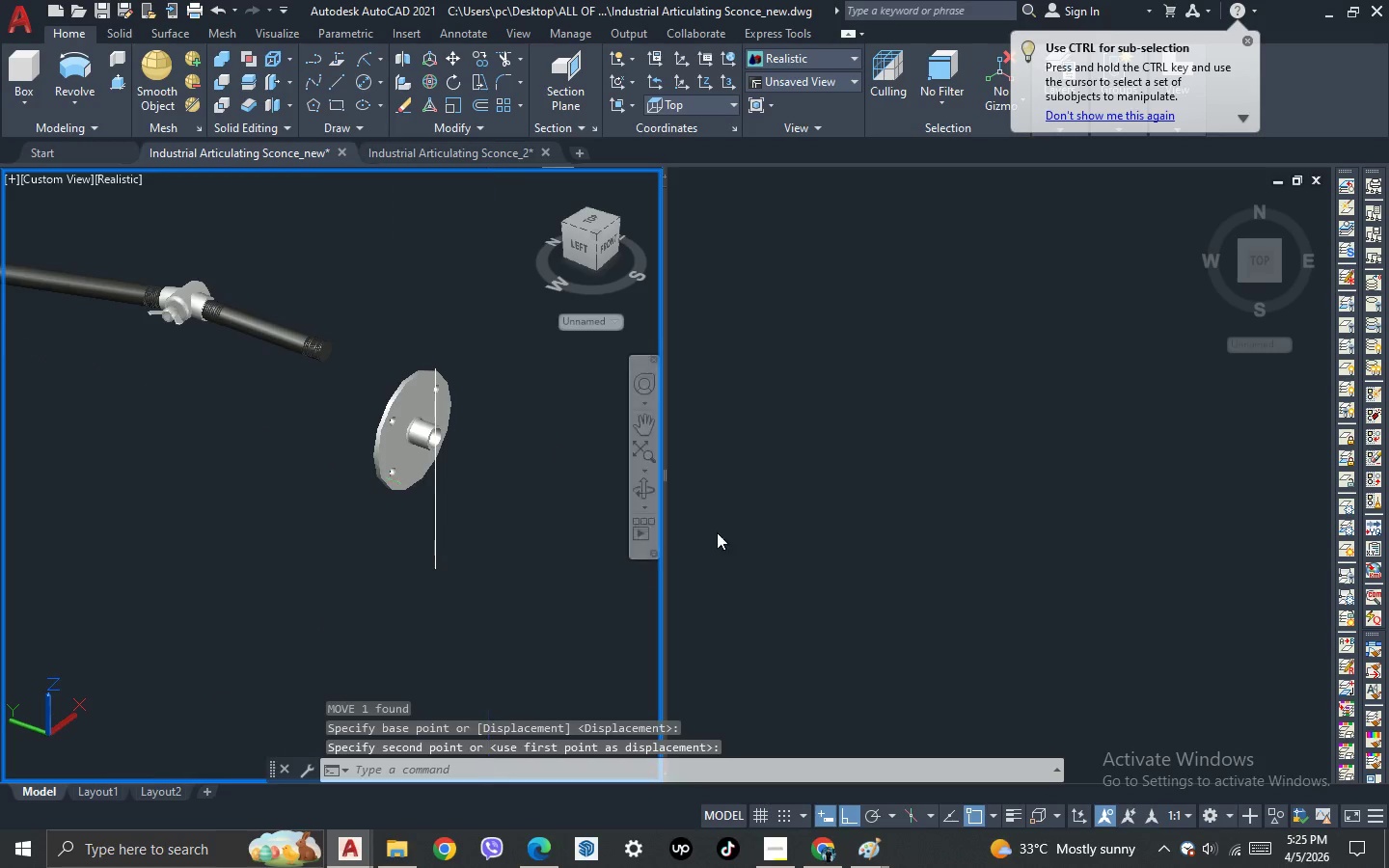 
left_click_drag(start_coordinate=[773, 518], to_coordinate=[773, 501])
 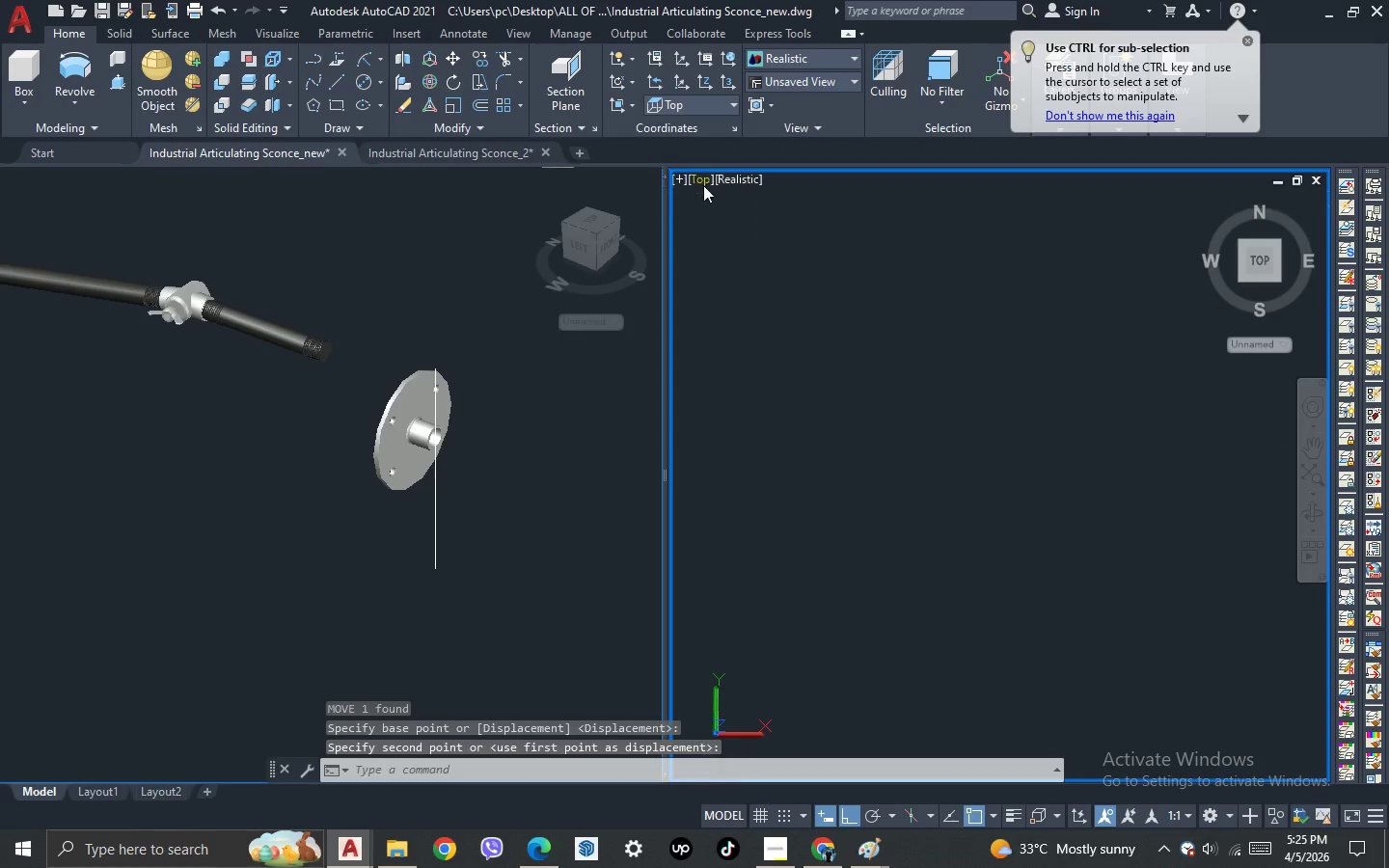 
left_click([703, 179])
 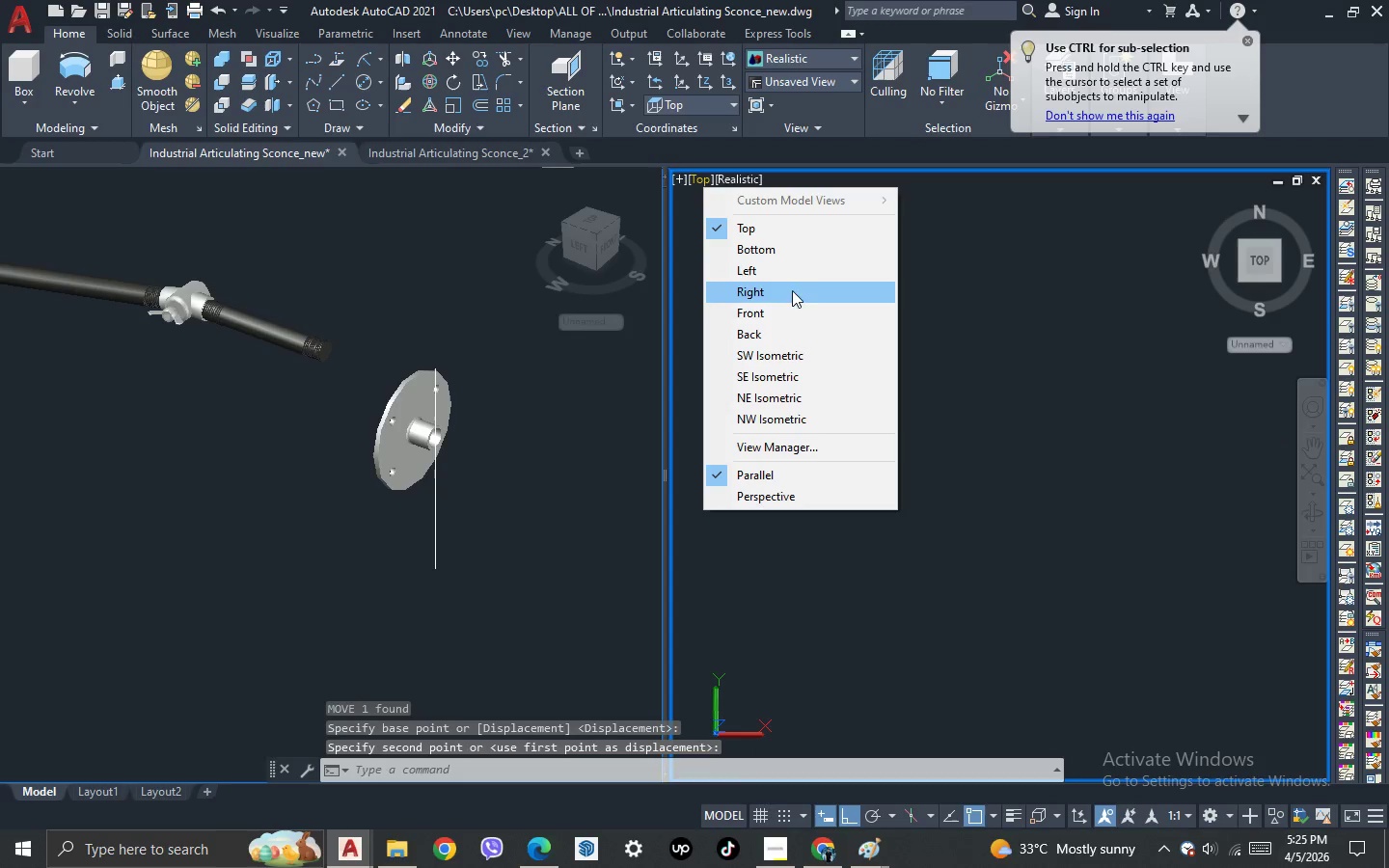 
left_click([788, 277])
 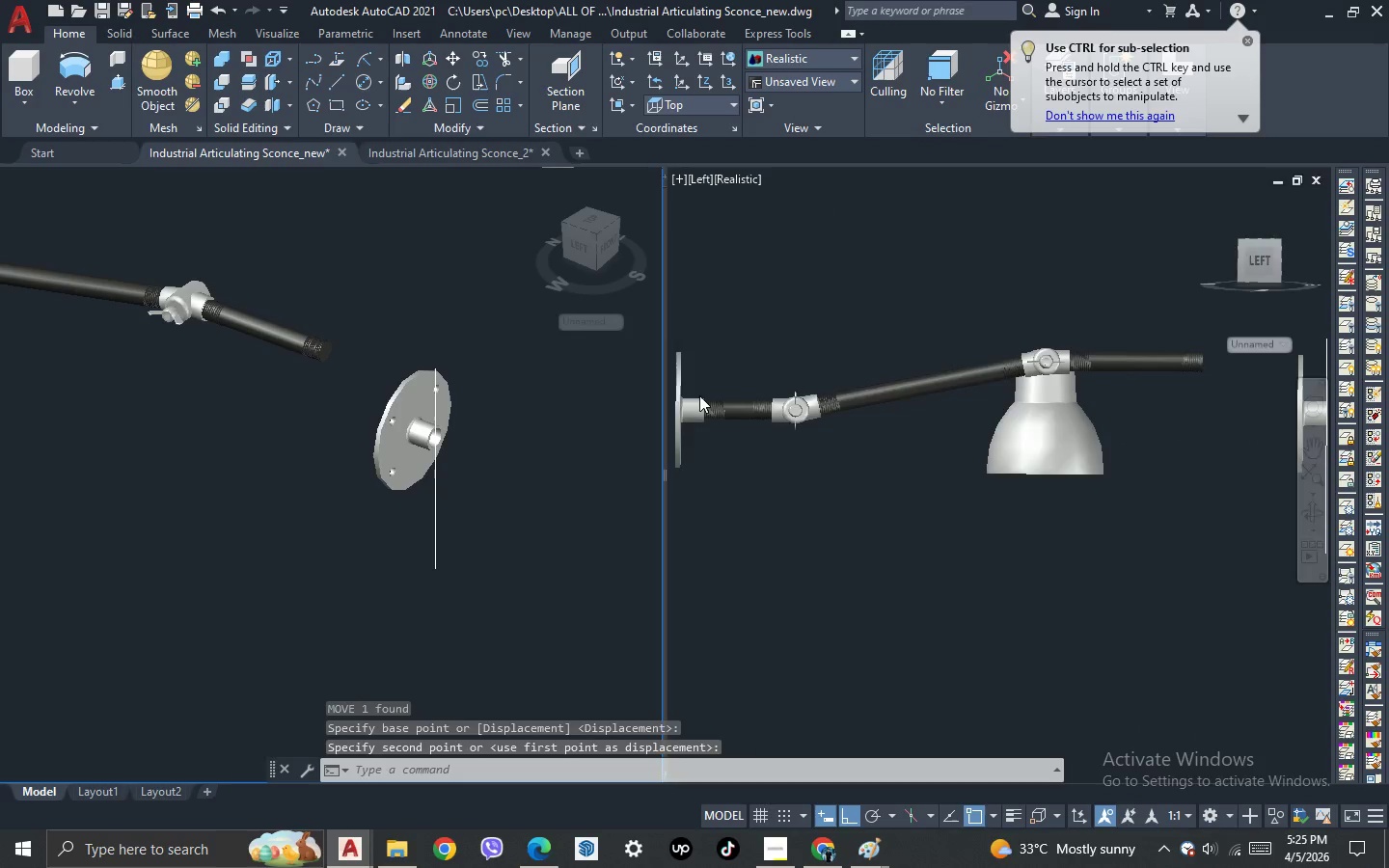 
scroll: coordinate [881, 436], scroll_direction: up, amount: 2.0
 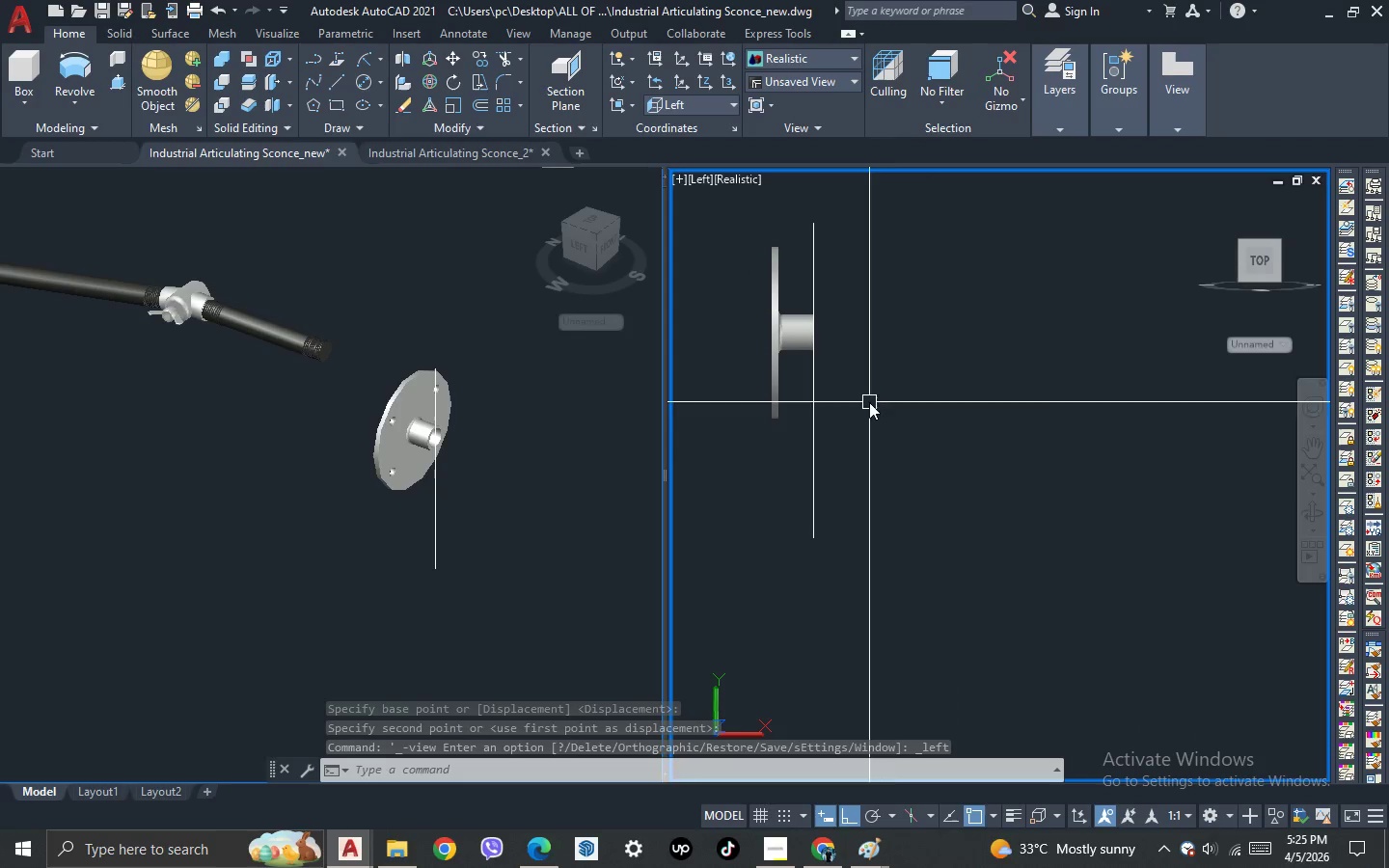 
left_click_drag(start_coordinate=[900, 321], to_coordinate=[887, 313])
 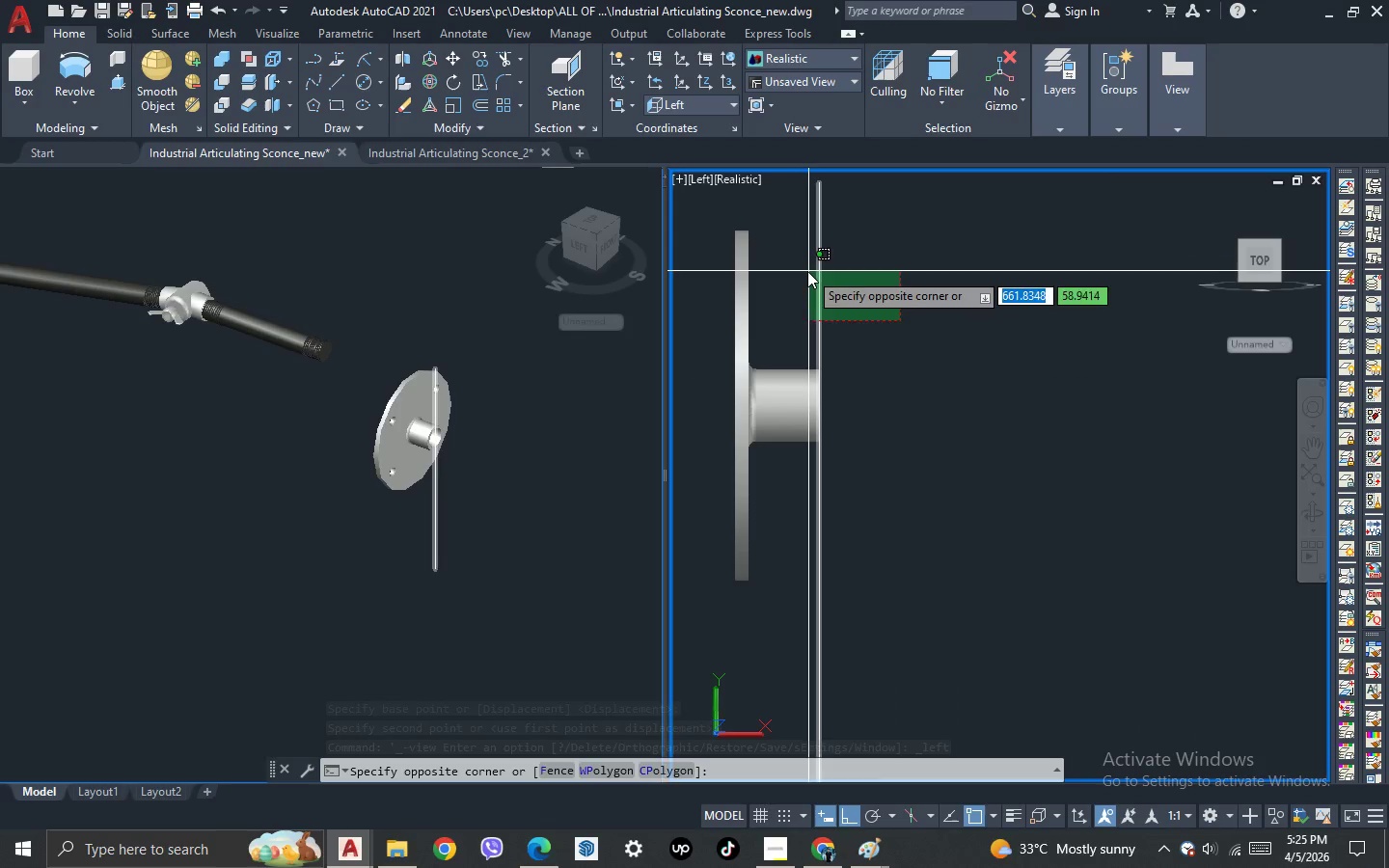 
scroll: coordinate [807, 262], scroll_direction: up, amount: 2.0
 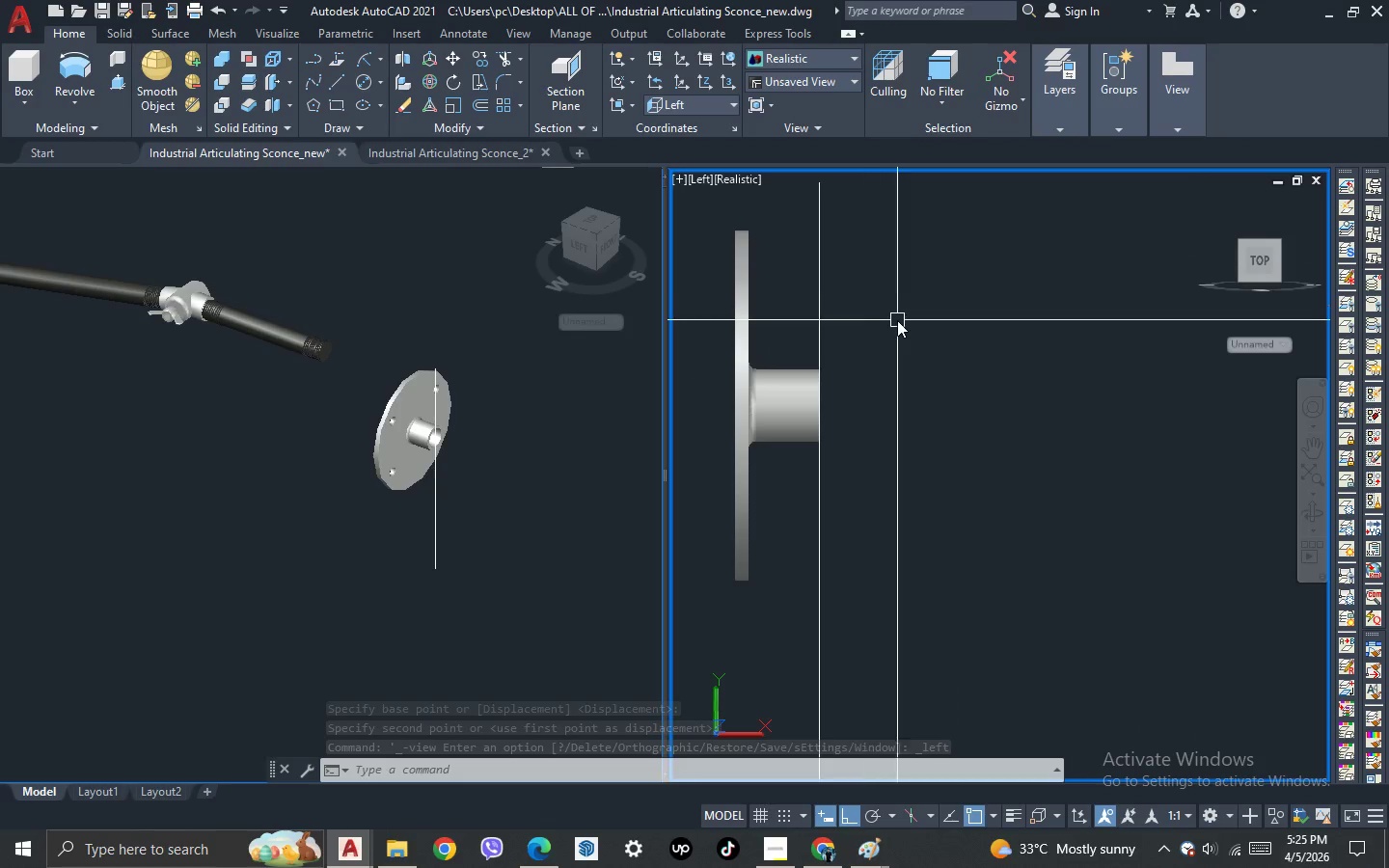 
left_click([807, 271])
 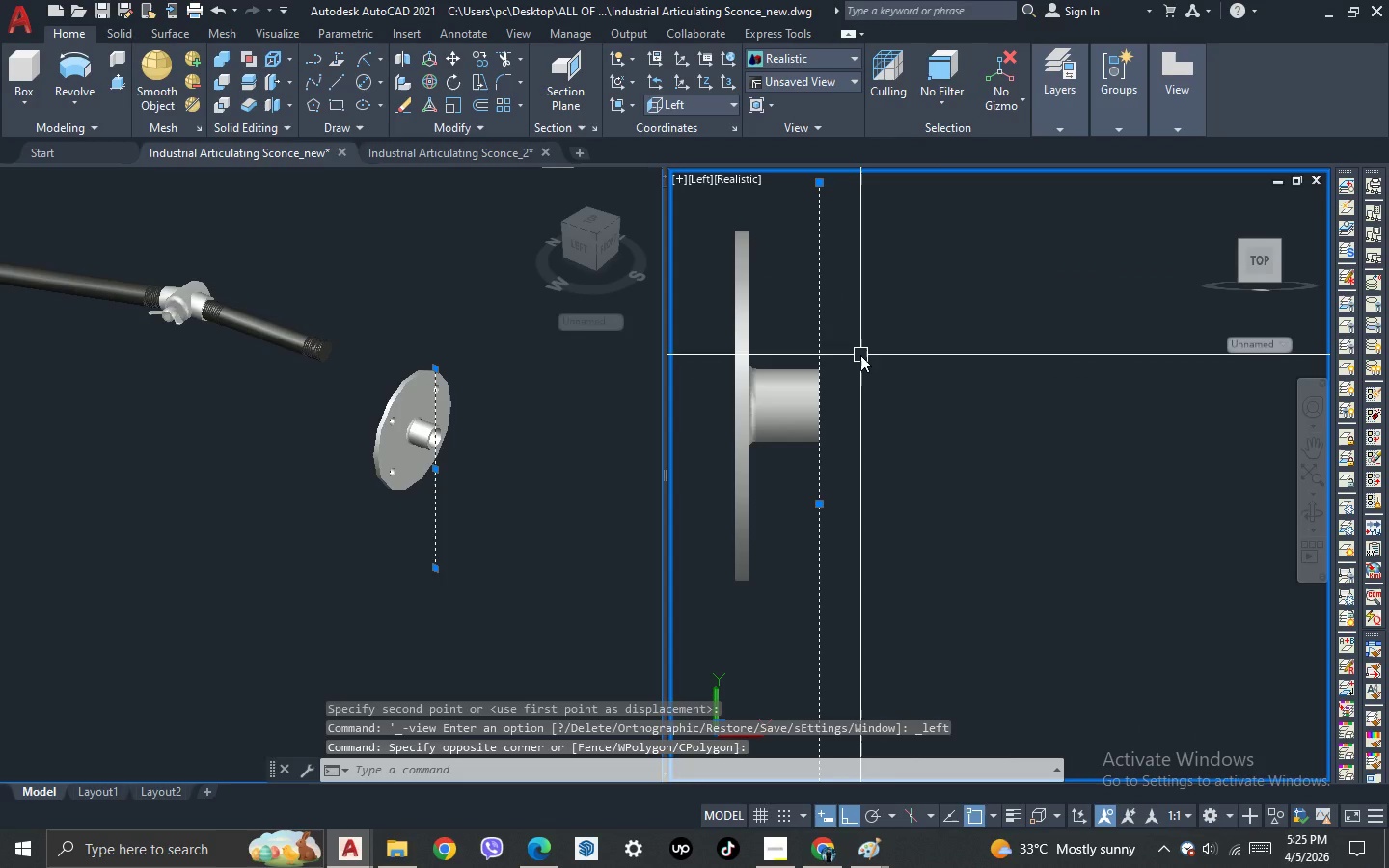 
key(M)
 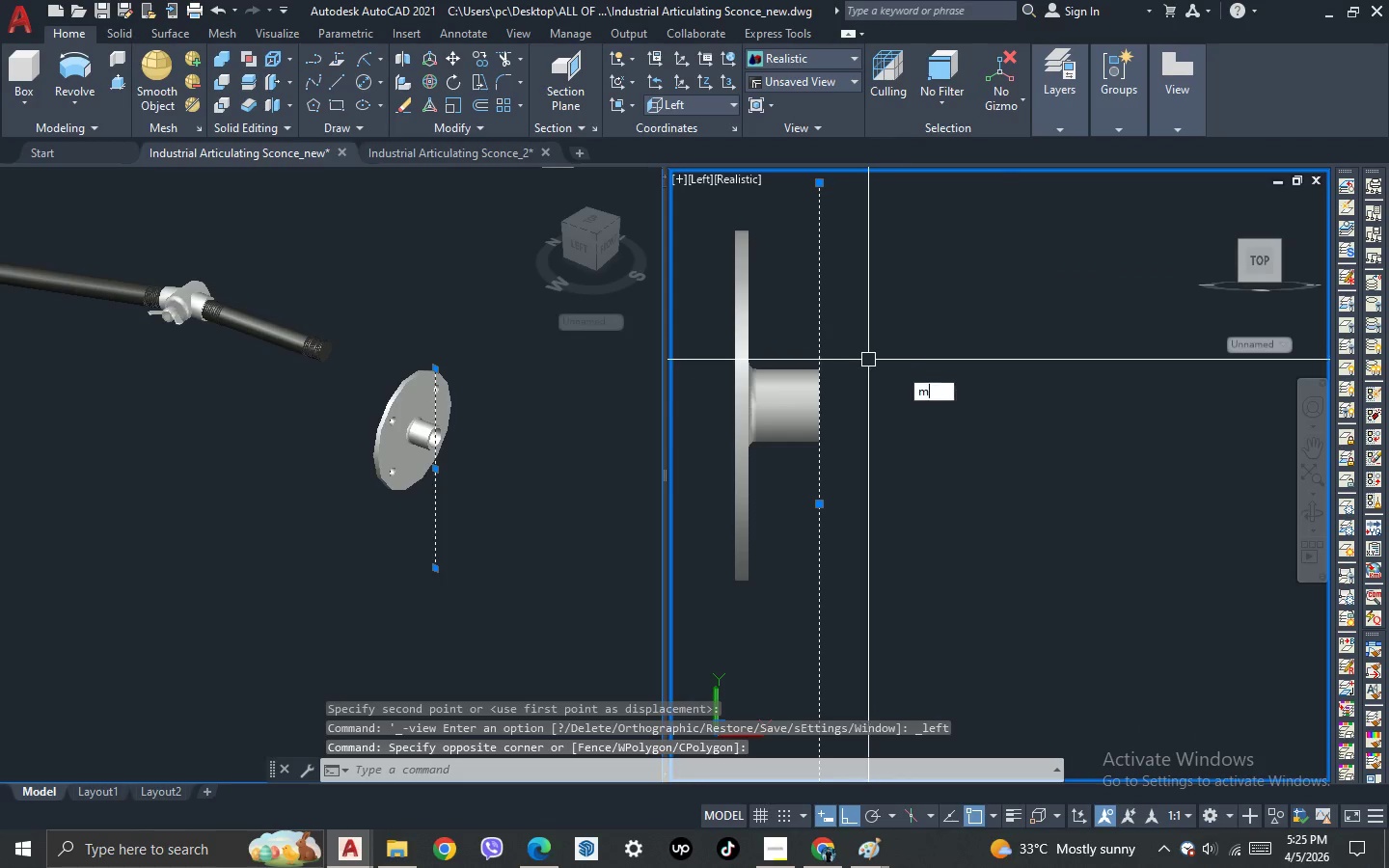 
type( 35)
key(Backspace)
key(Backspace)
type(25)
 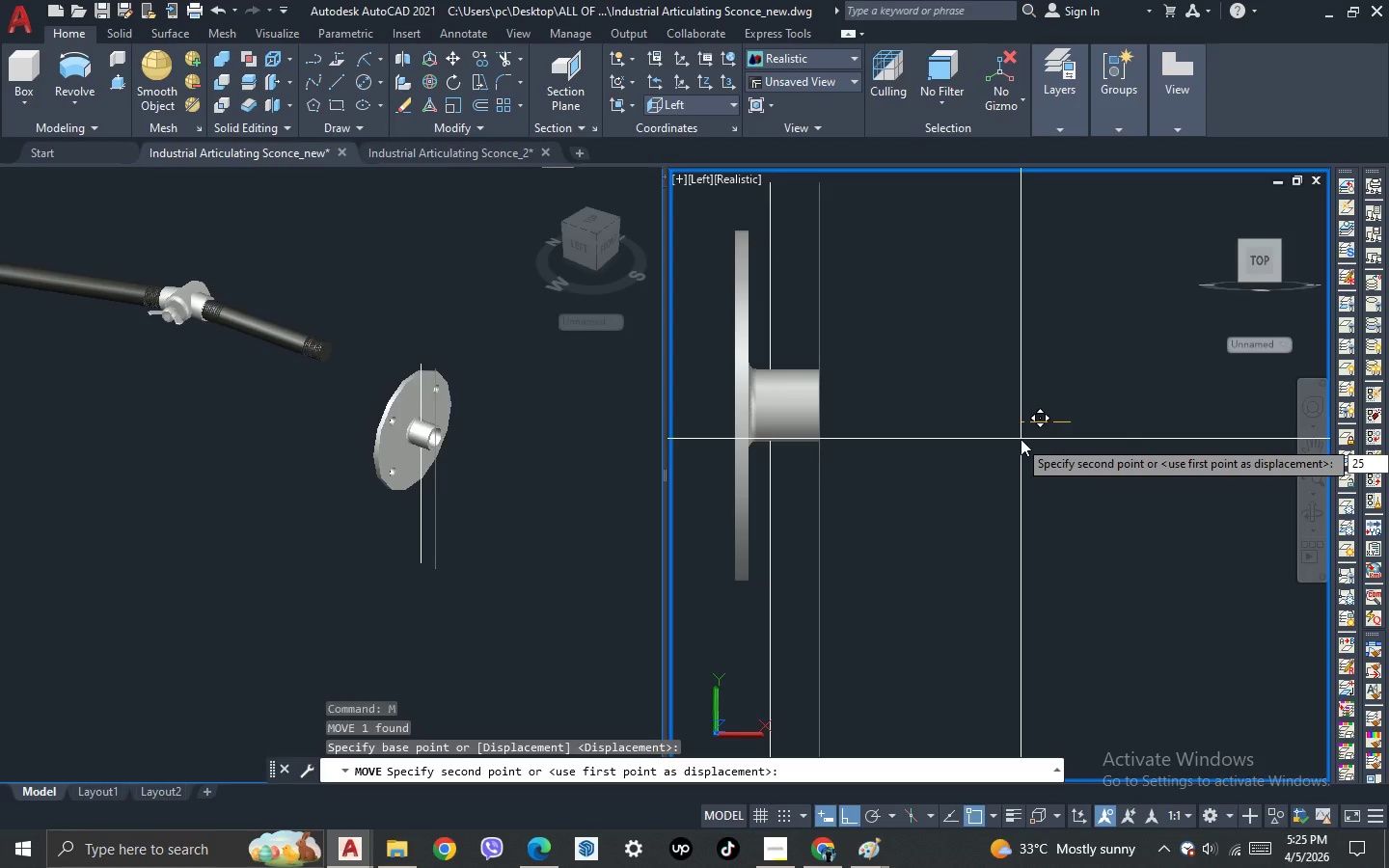 
key(Enter)
 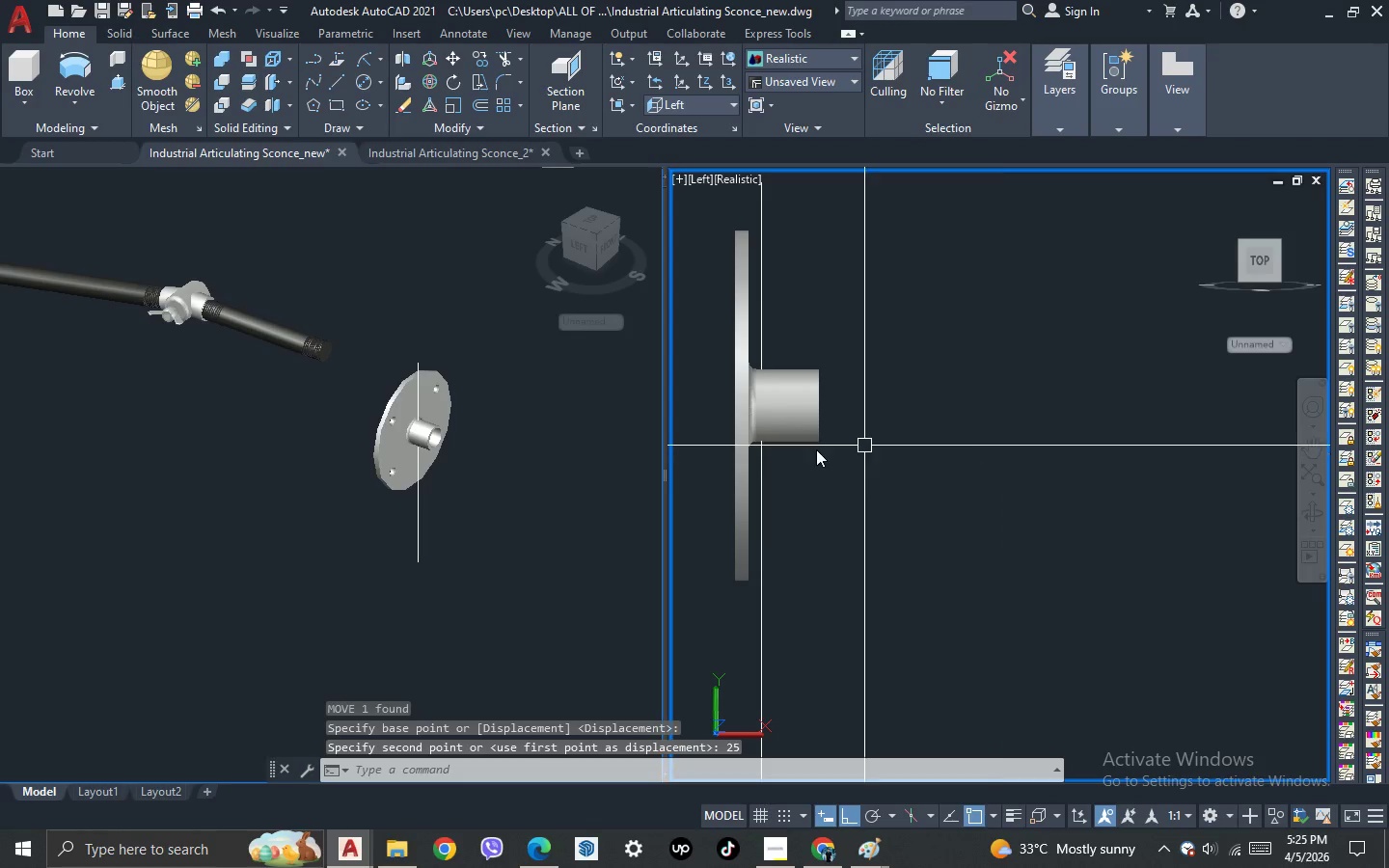 
key(3)
 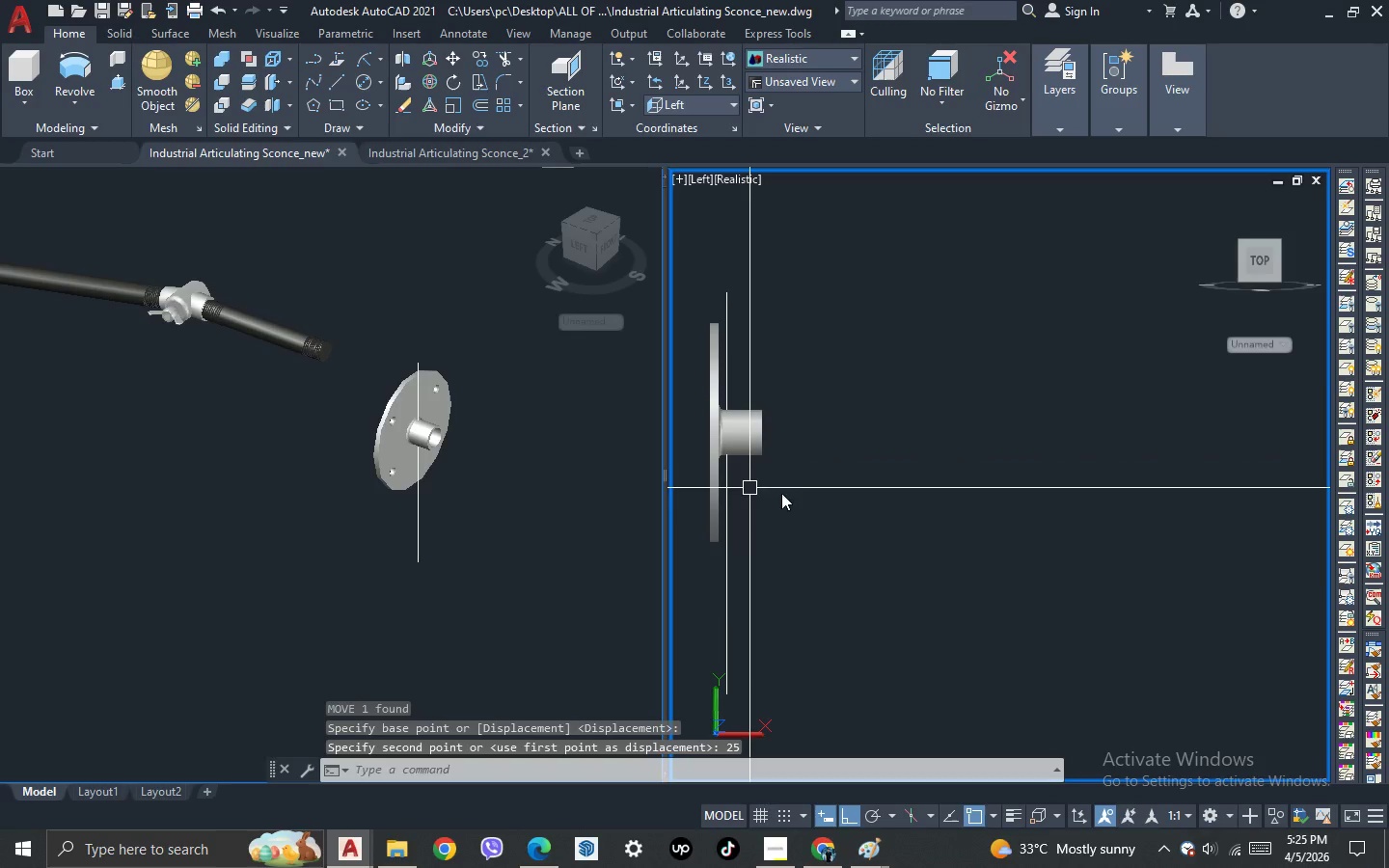 
scroll: coordinate [587, 456], scroll_direction: down, amount: 1.0
 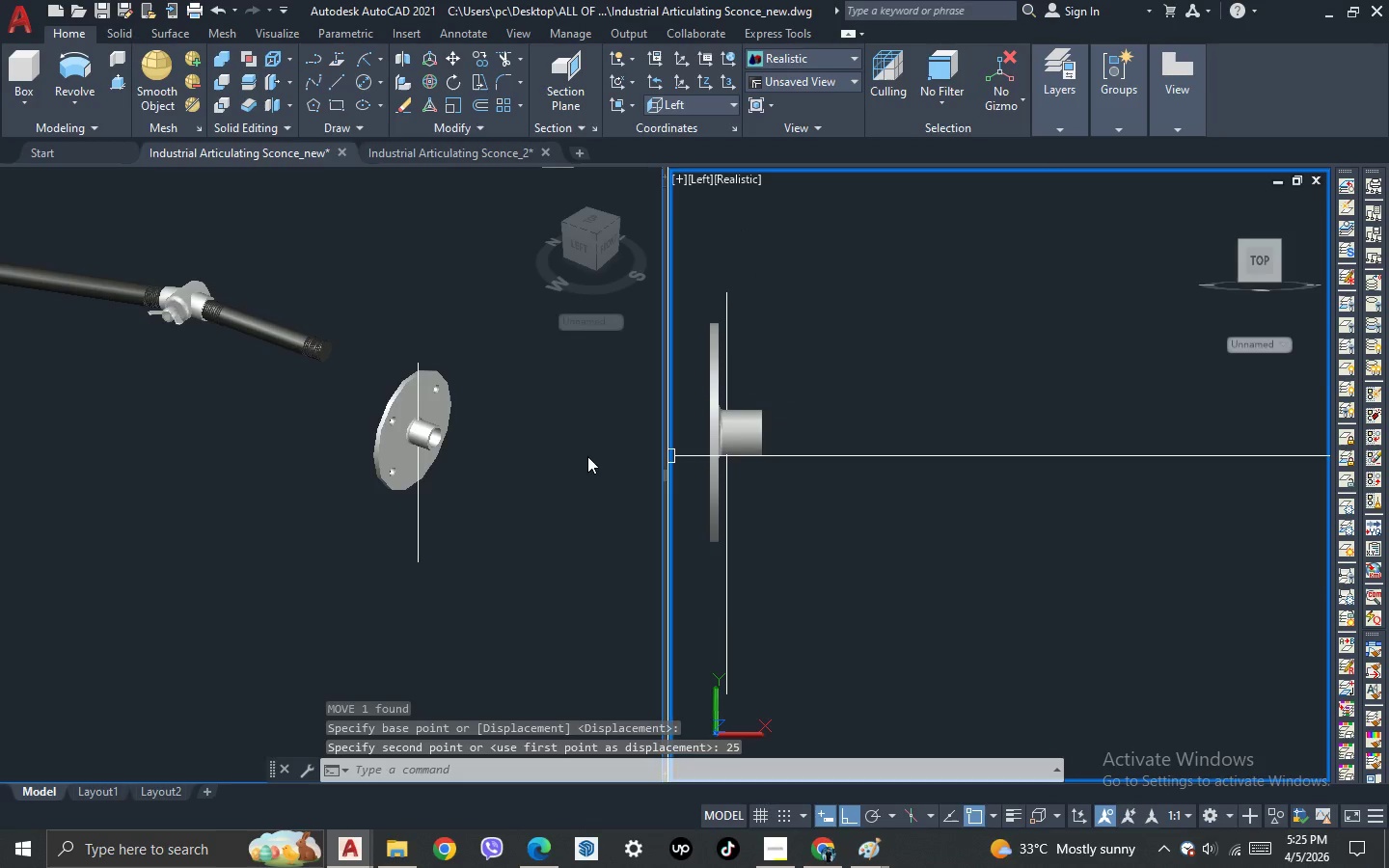 
key(Space)
 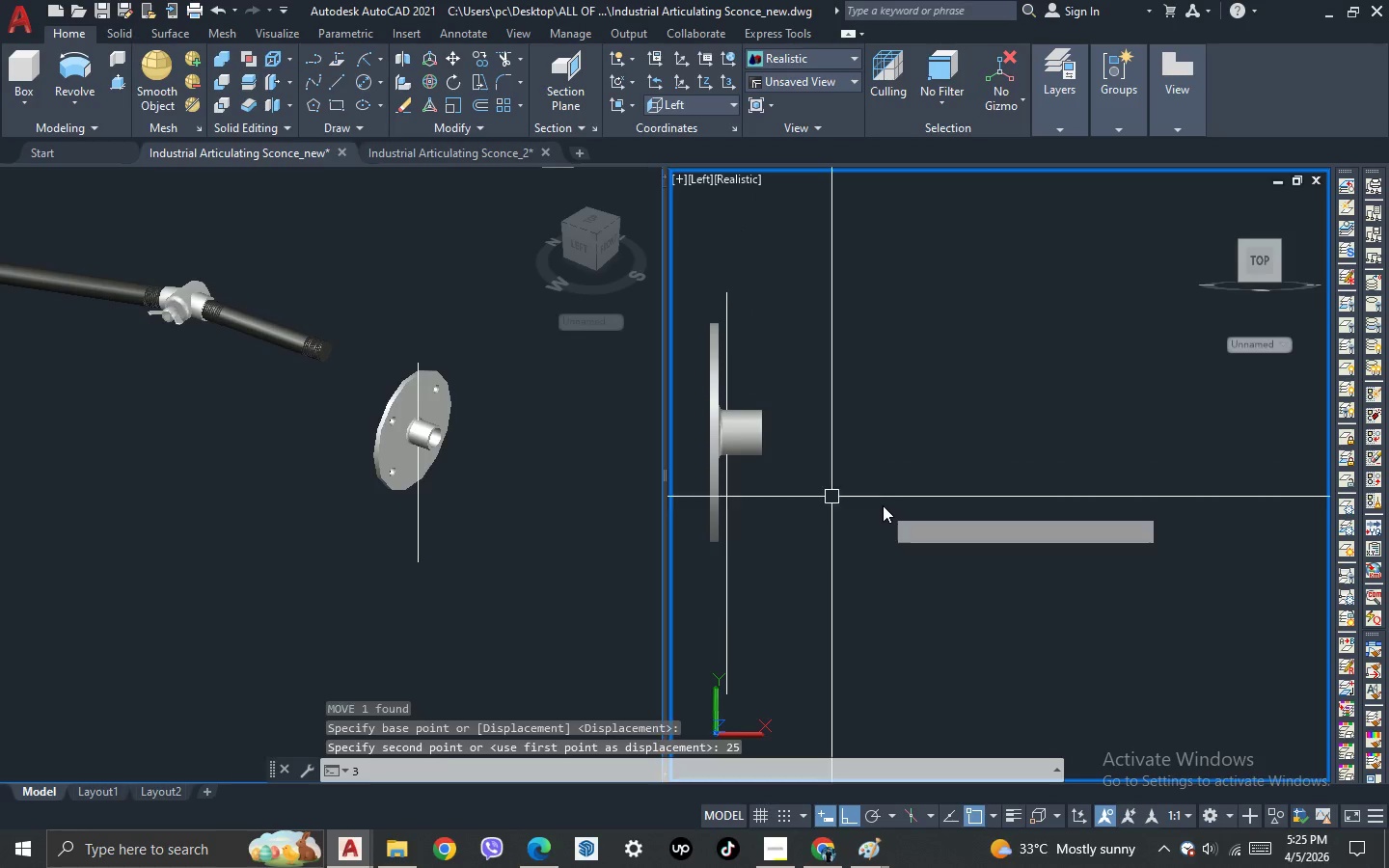 
left_click_drag(start_coordinate=[883, 505], to_coordinate=[859, 525])
 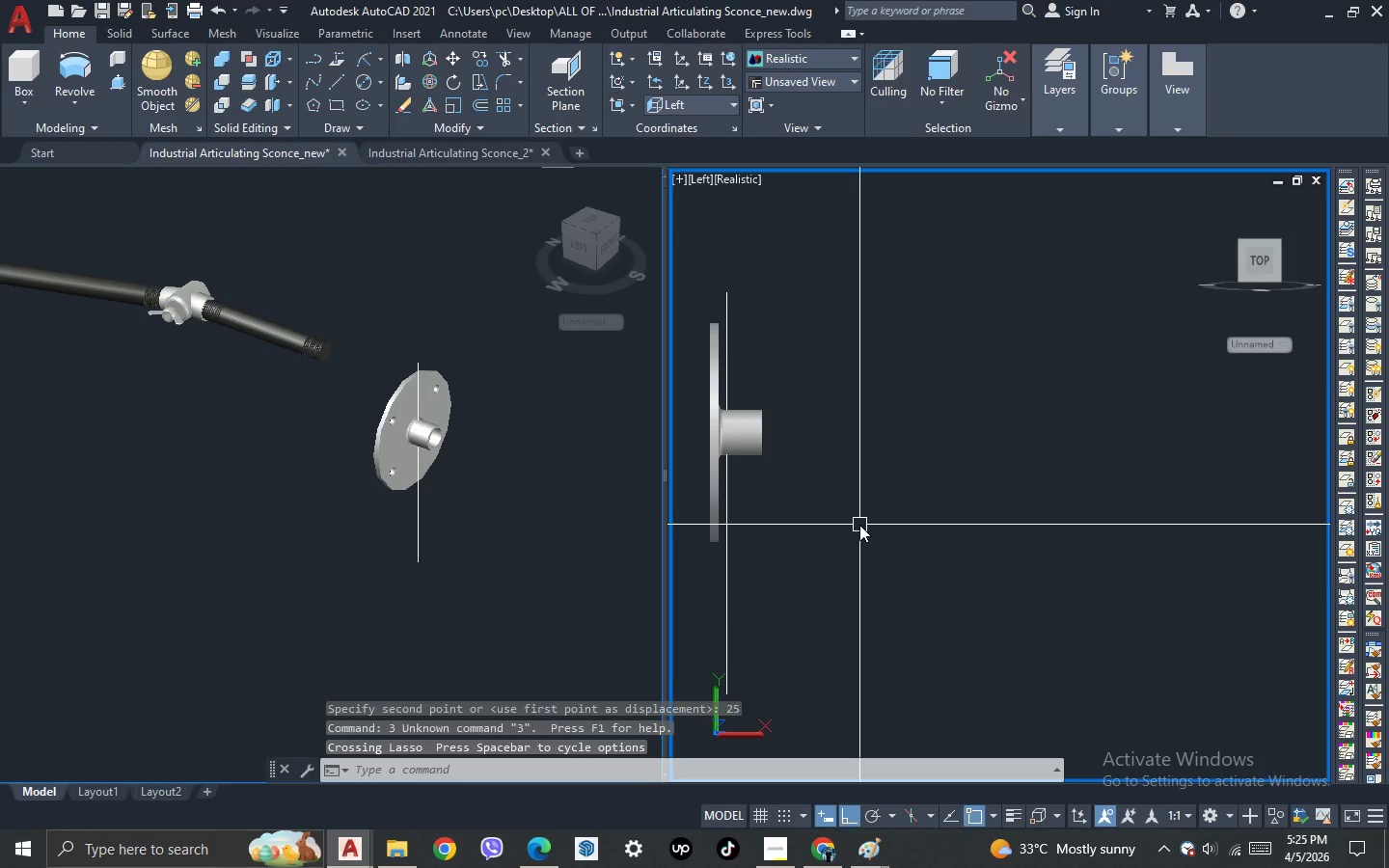 
key(Escape)
 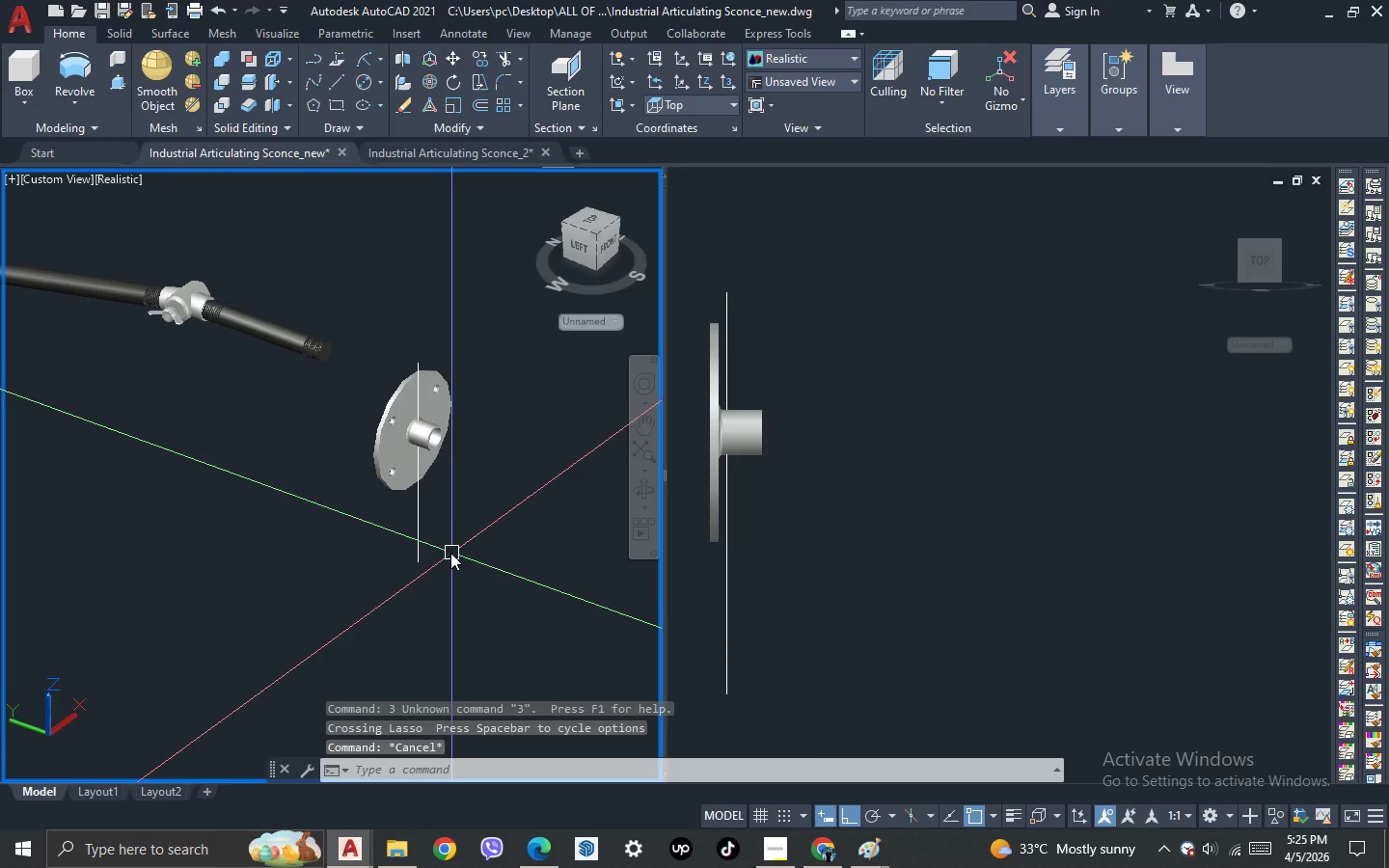 
double_click([439, 555])
 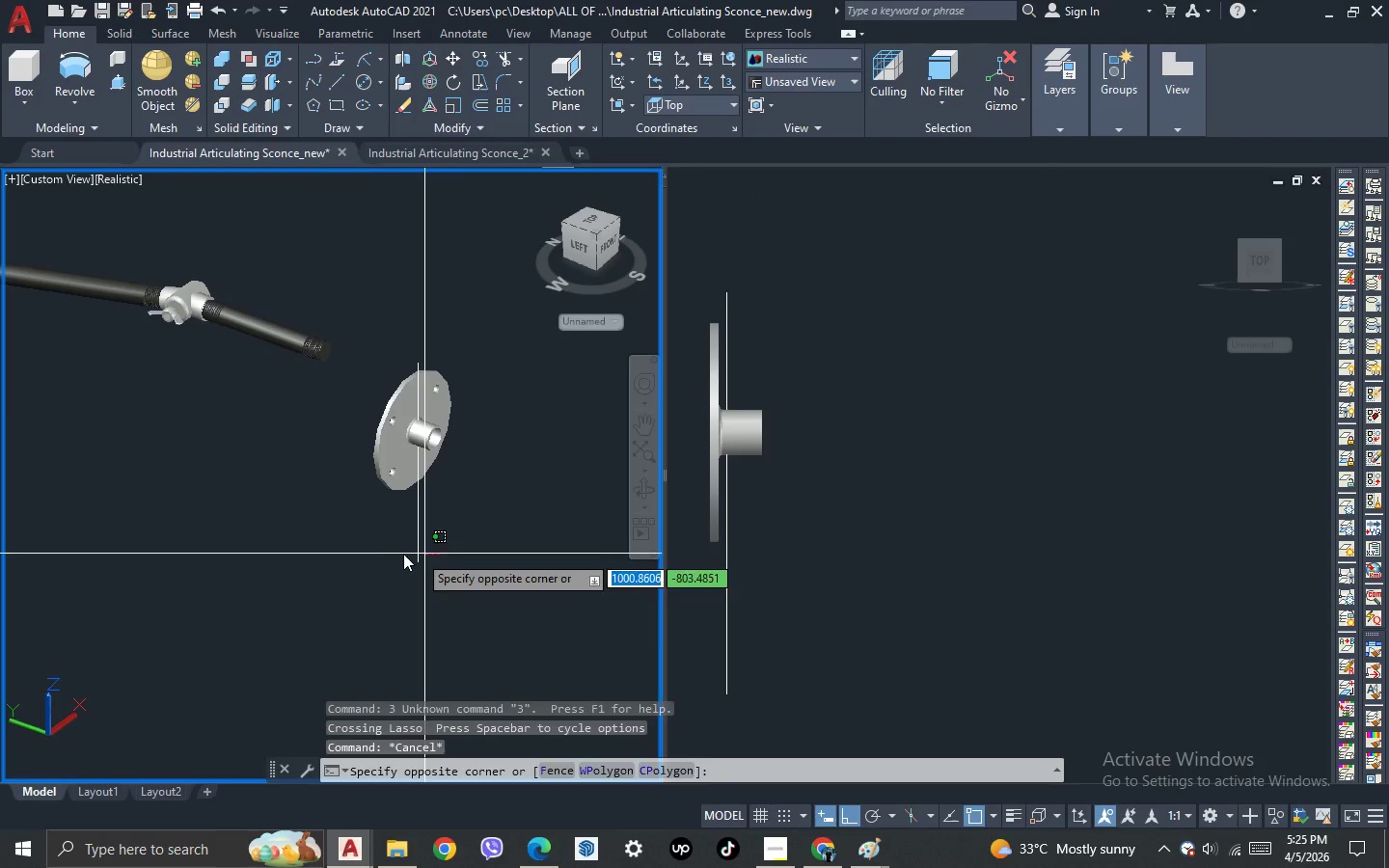 
triple_click([385, 553])
 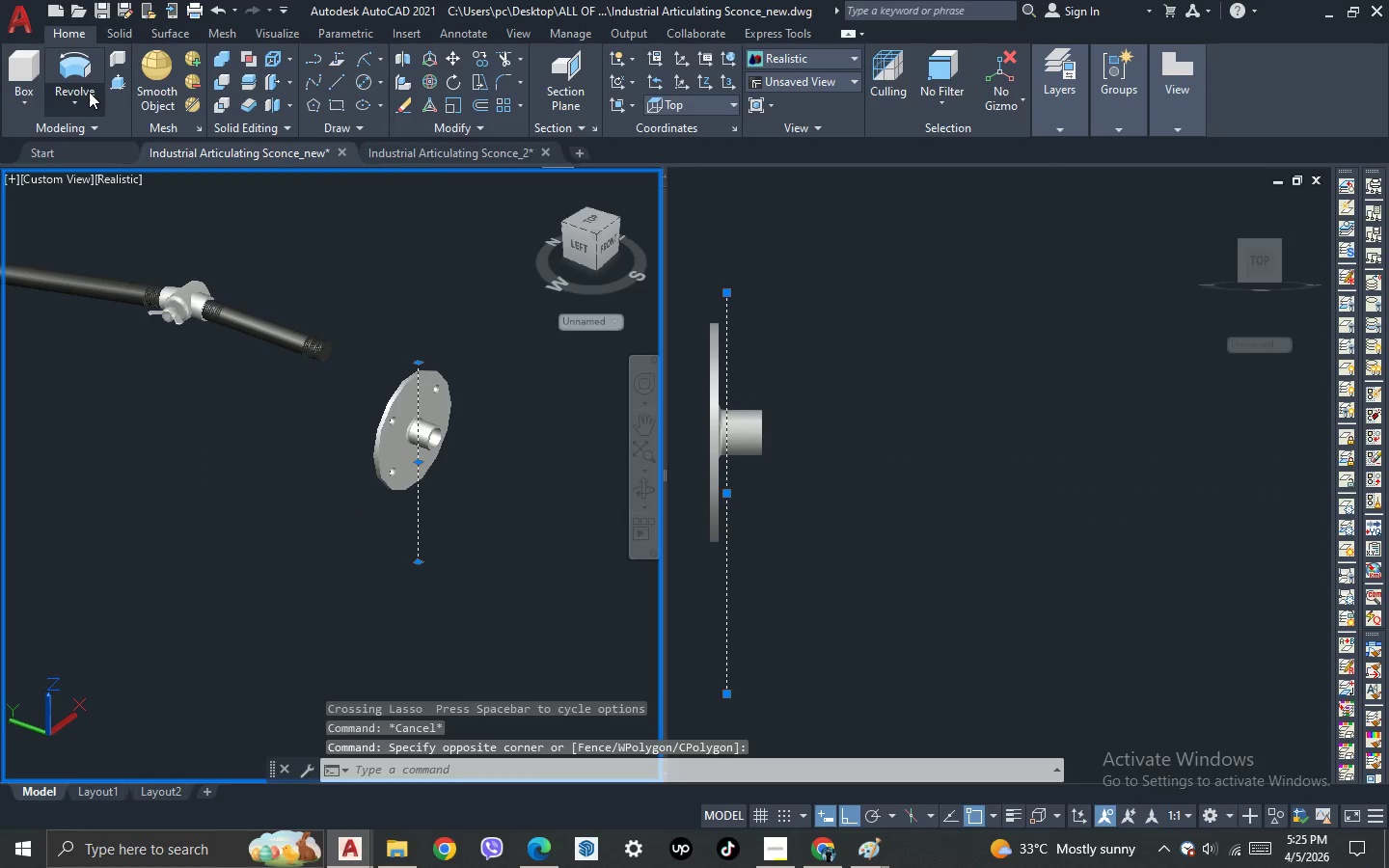 
left_click([74, 116])
 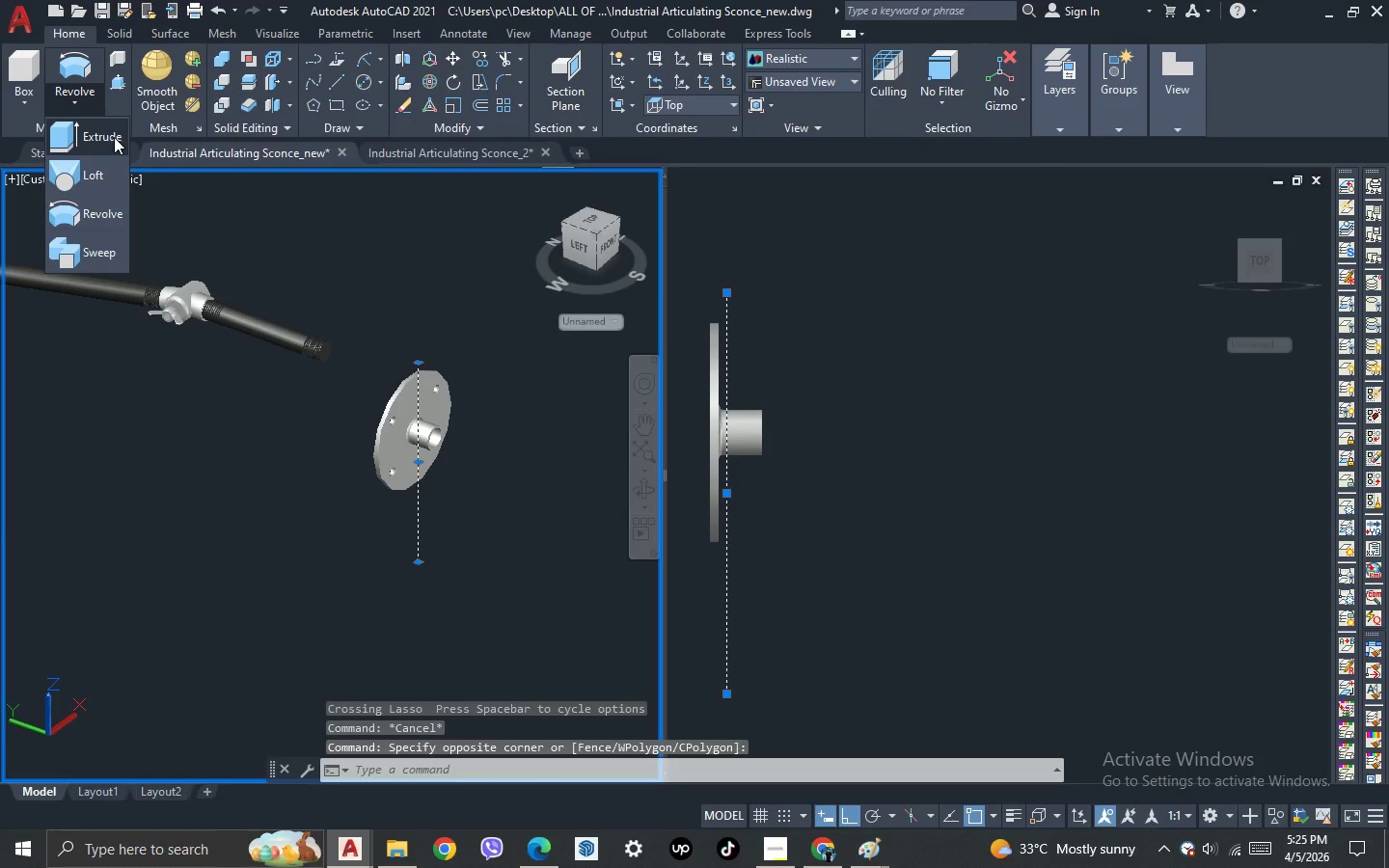 
left_click([114, 137])
 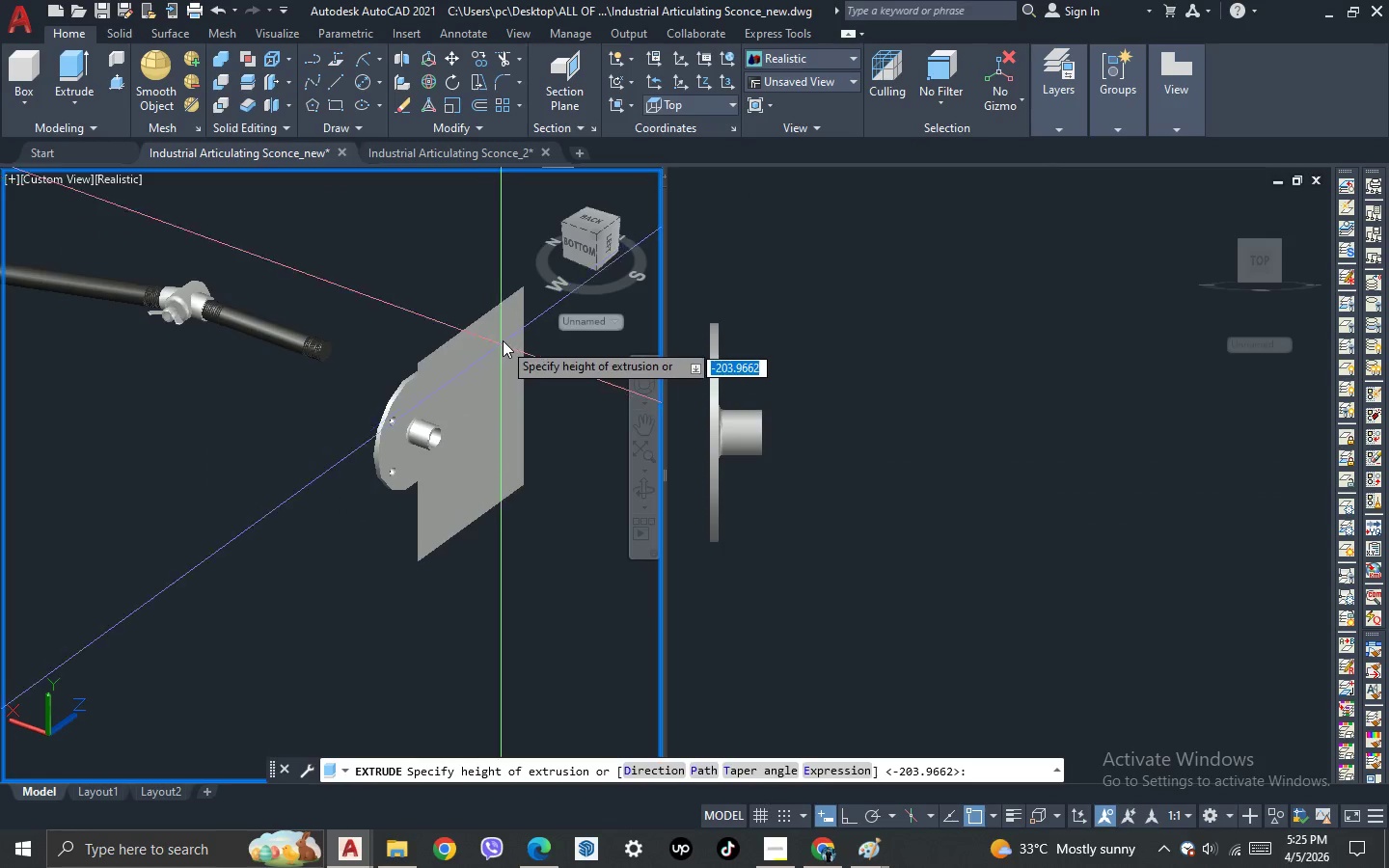 
left_click([509, 328])
 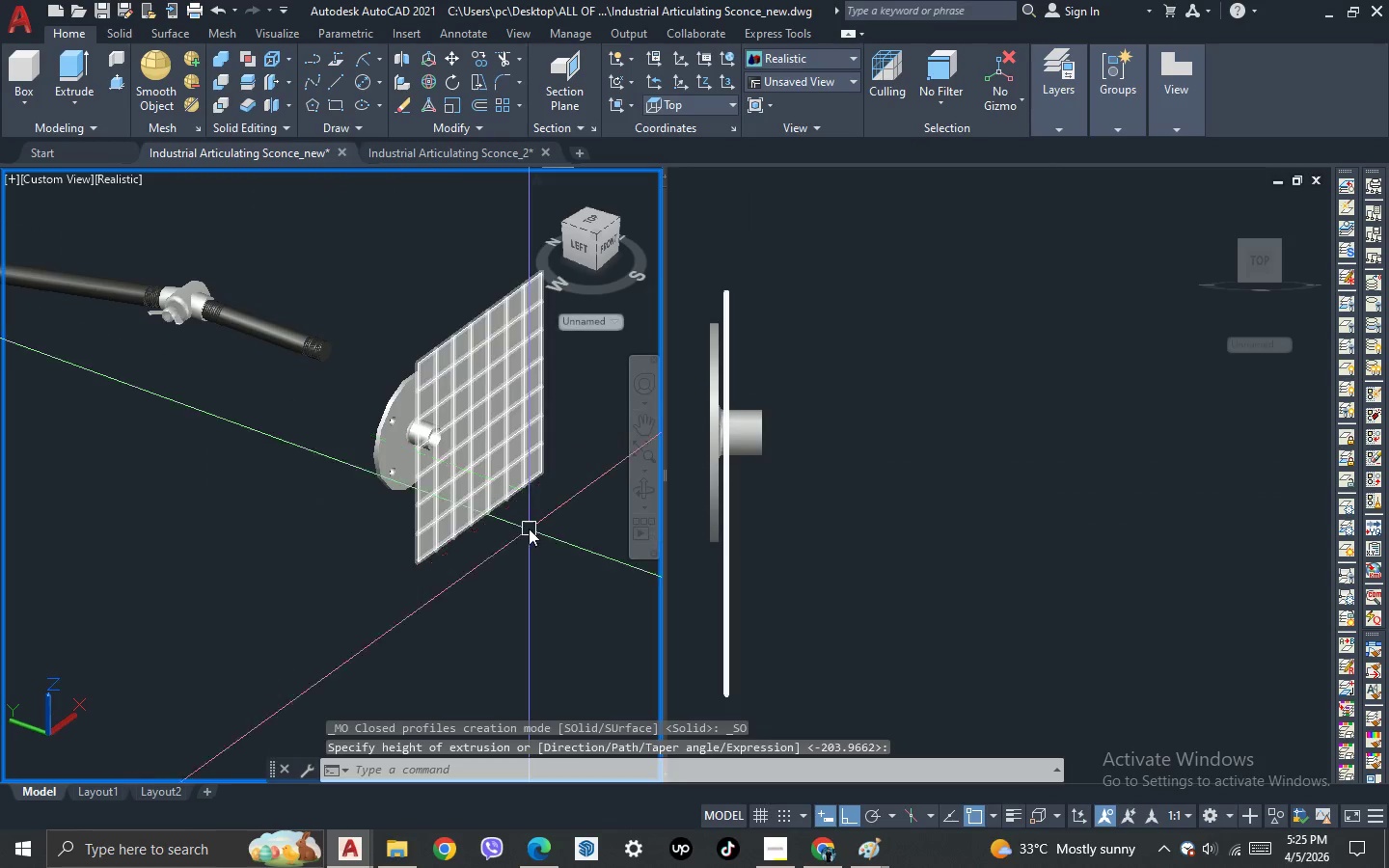 
left_click_drag(start_coordinate=[529, 541], to_coordinate=[512, 495])
 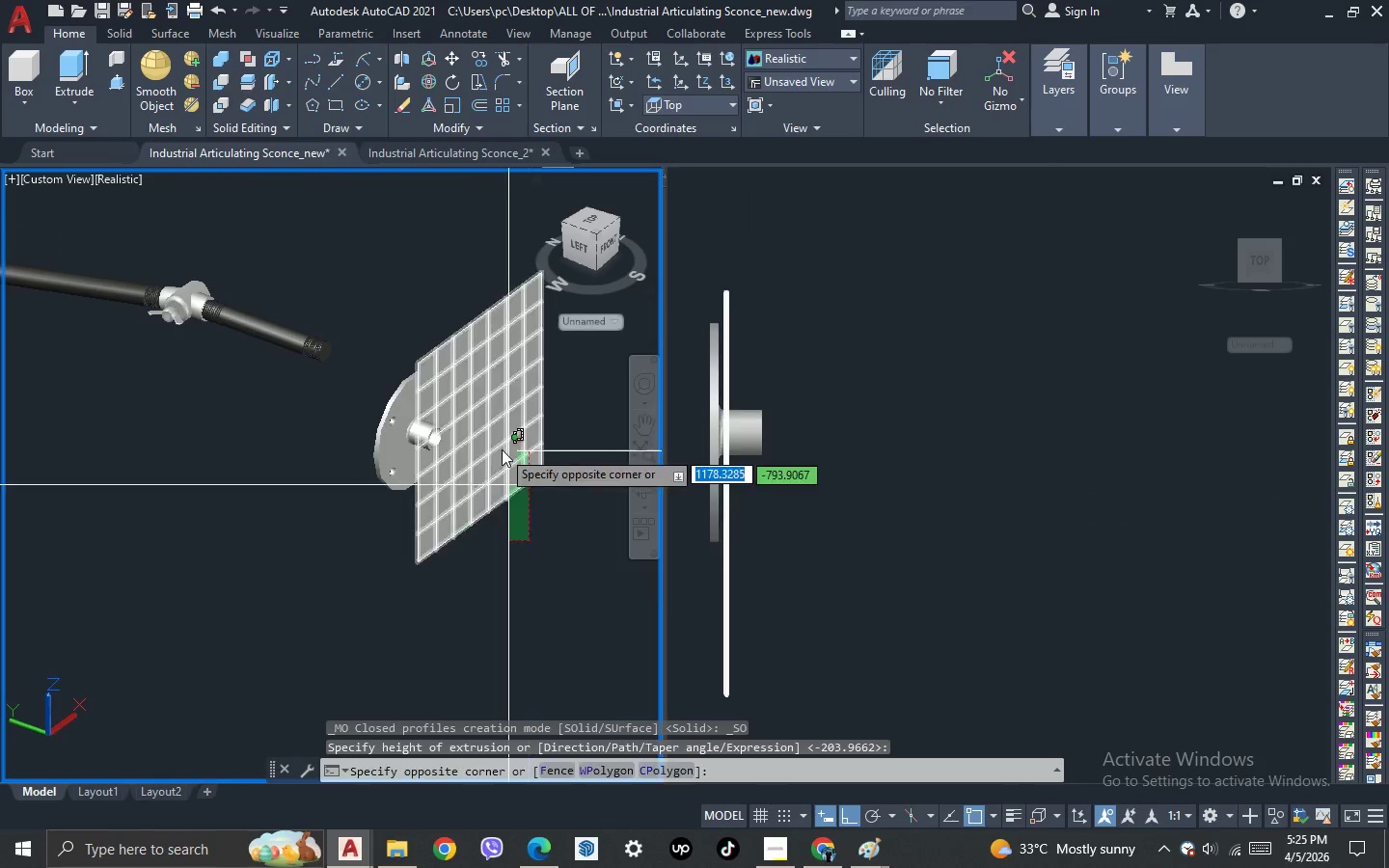 
triple_click([502, 449])
 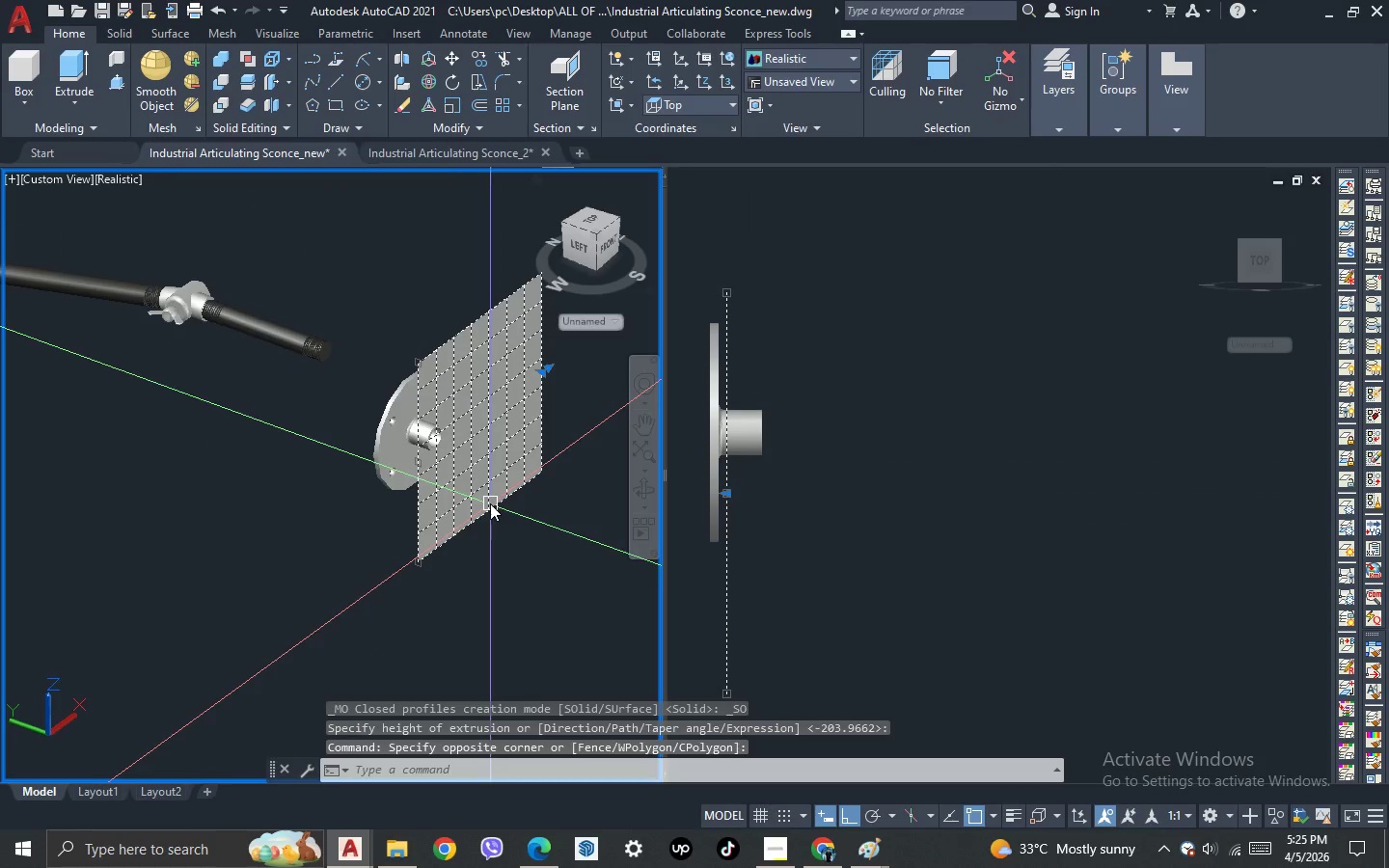 
key(M)
 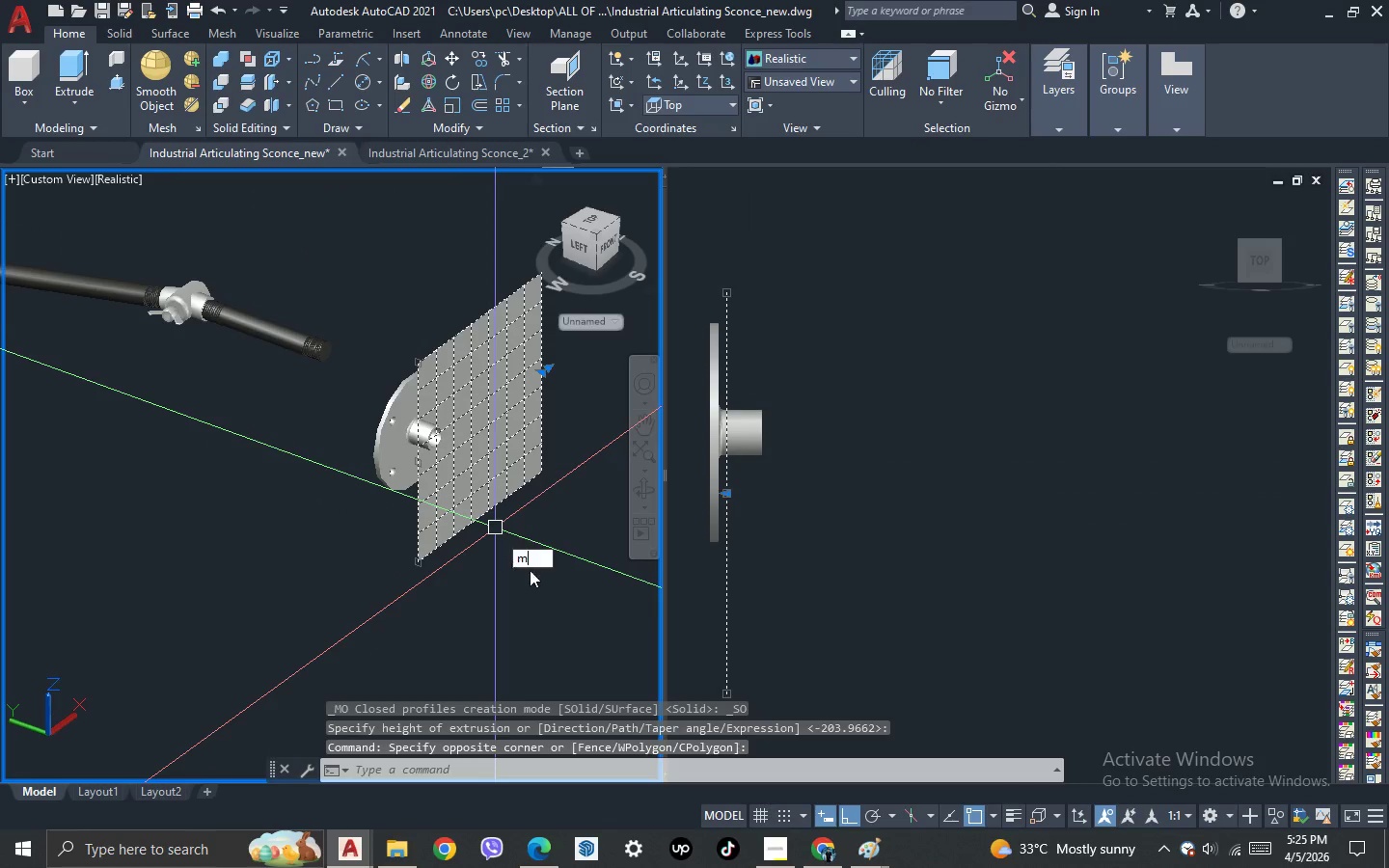 
key(Space)
 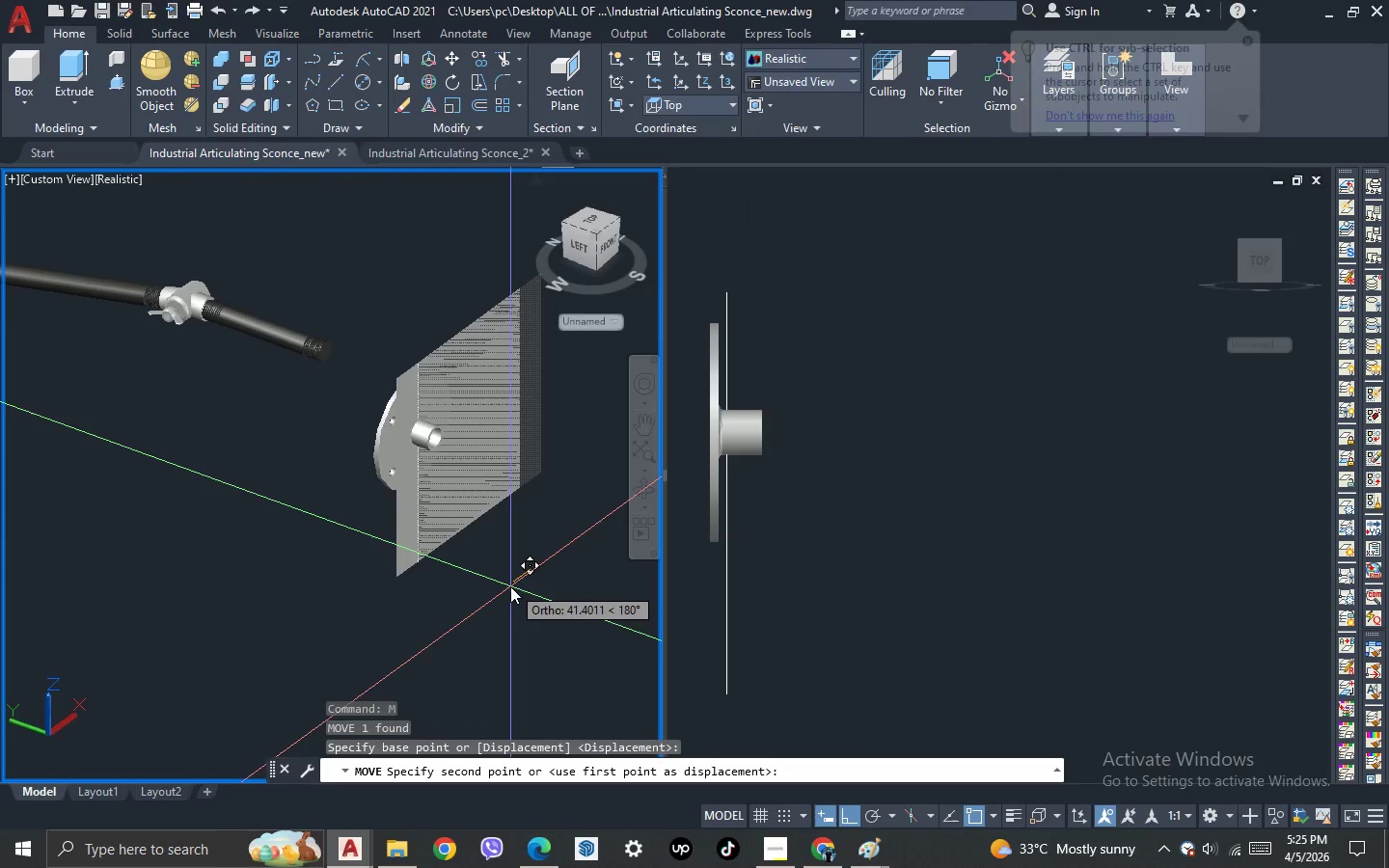 
left_click([510, 586])
 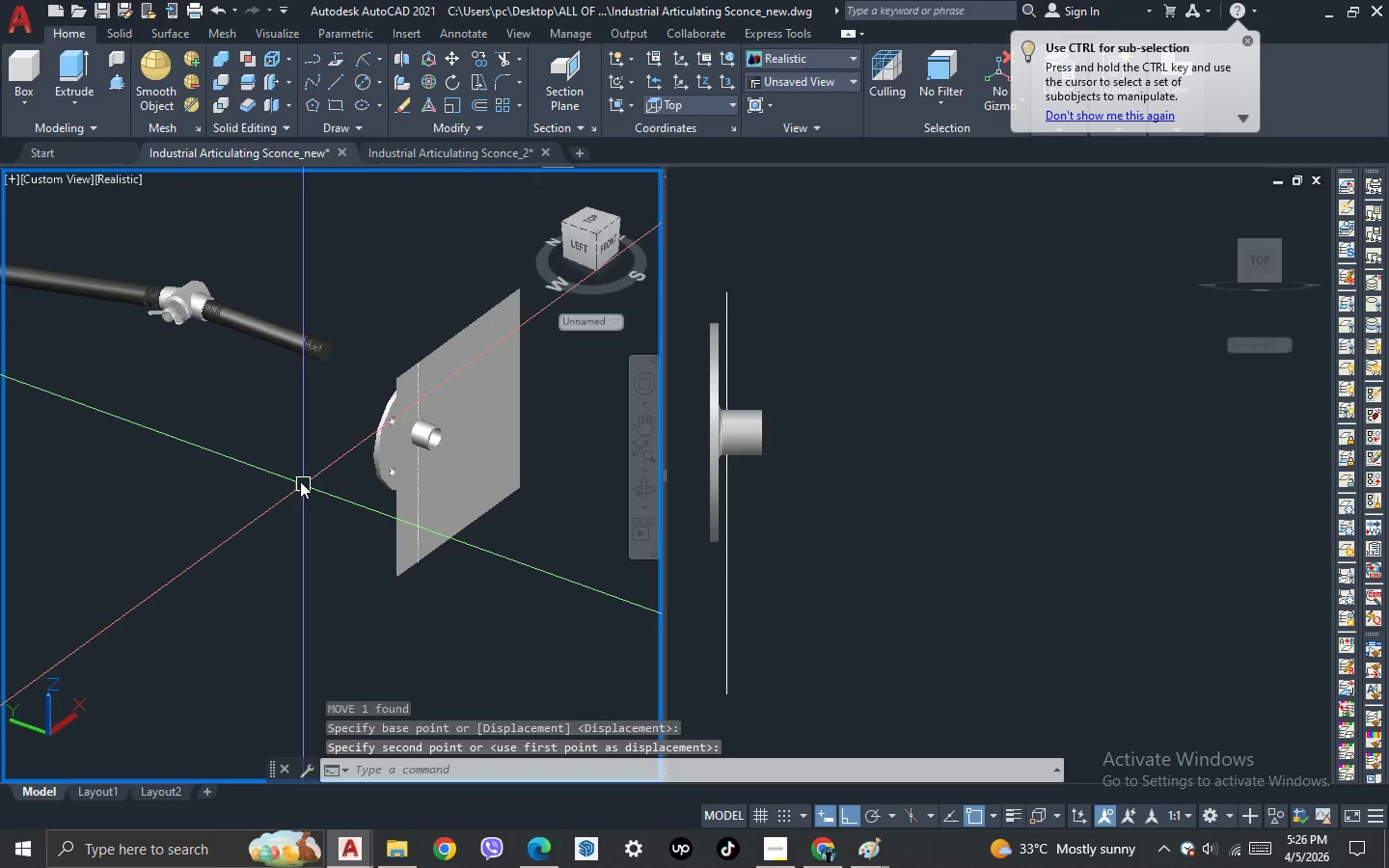 
key(S)
 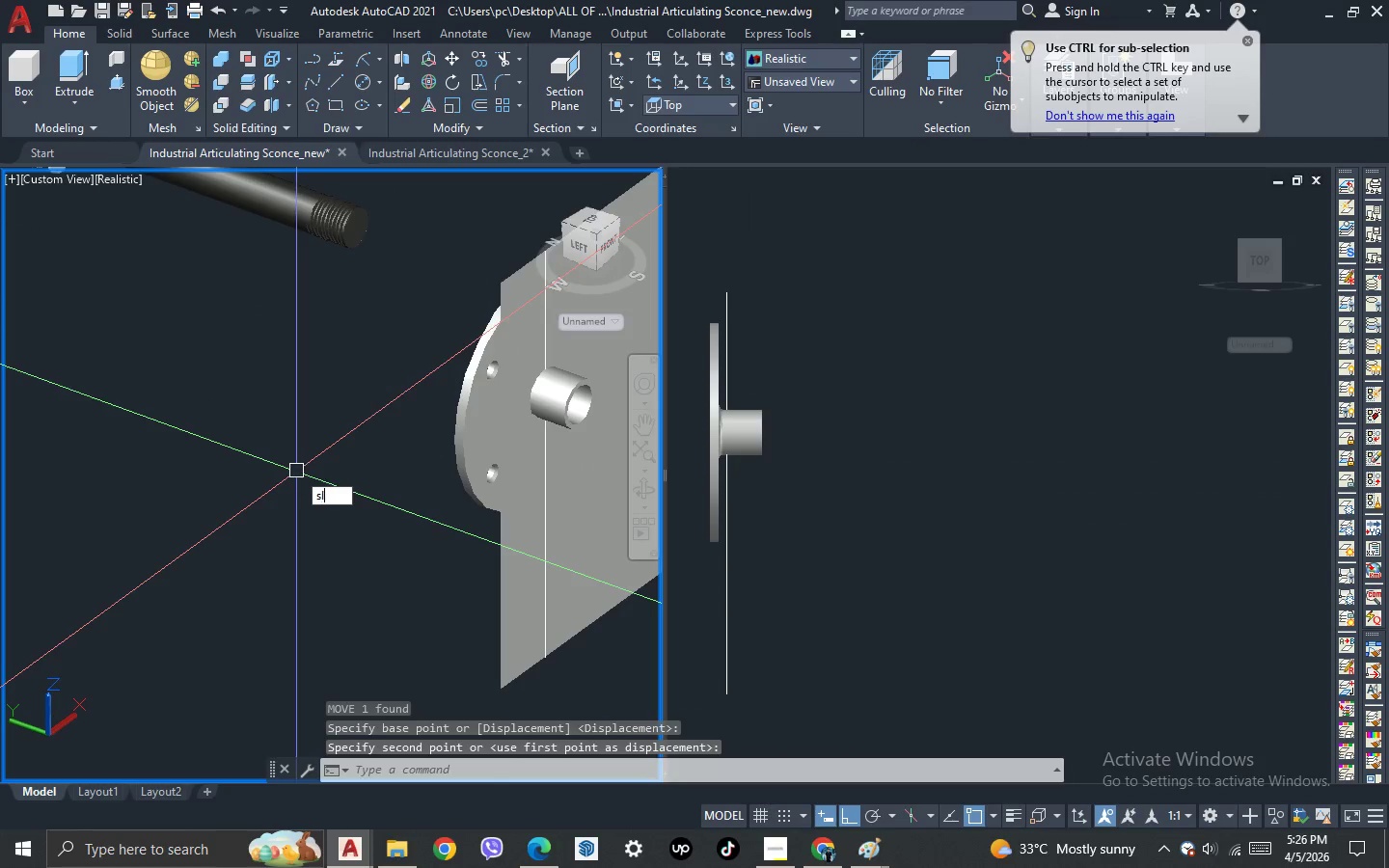 
scroll: coordinate [296, 471], scroll_direction: up, amount: 2.0
 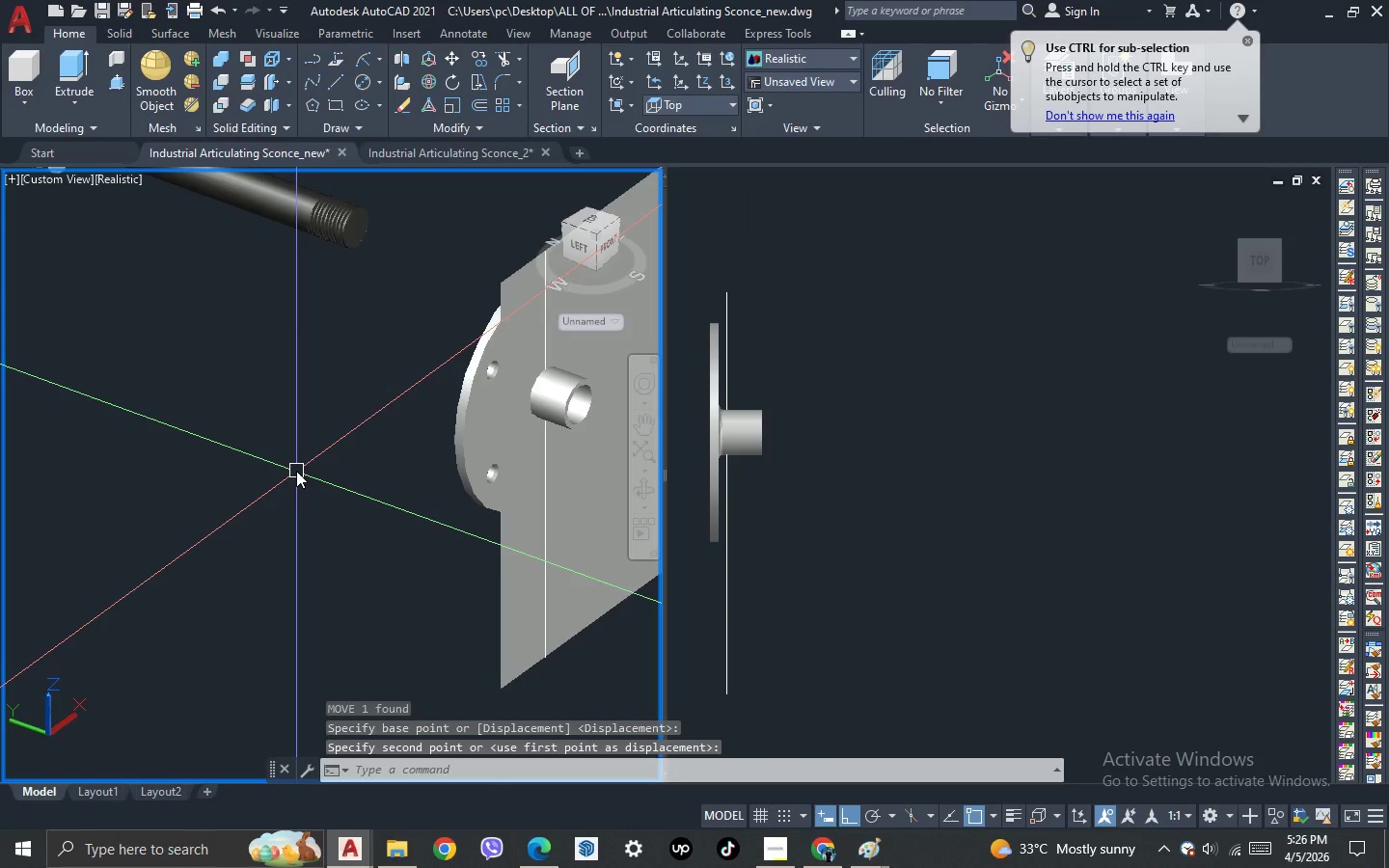 
type(li)
 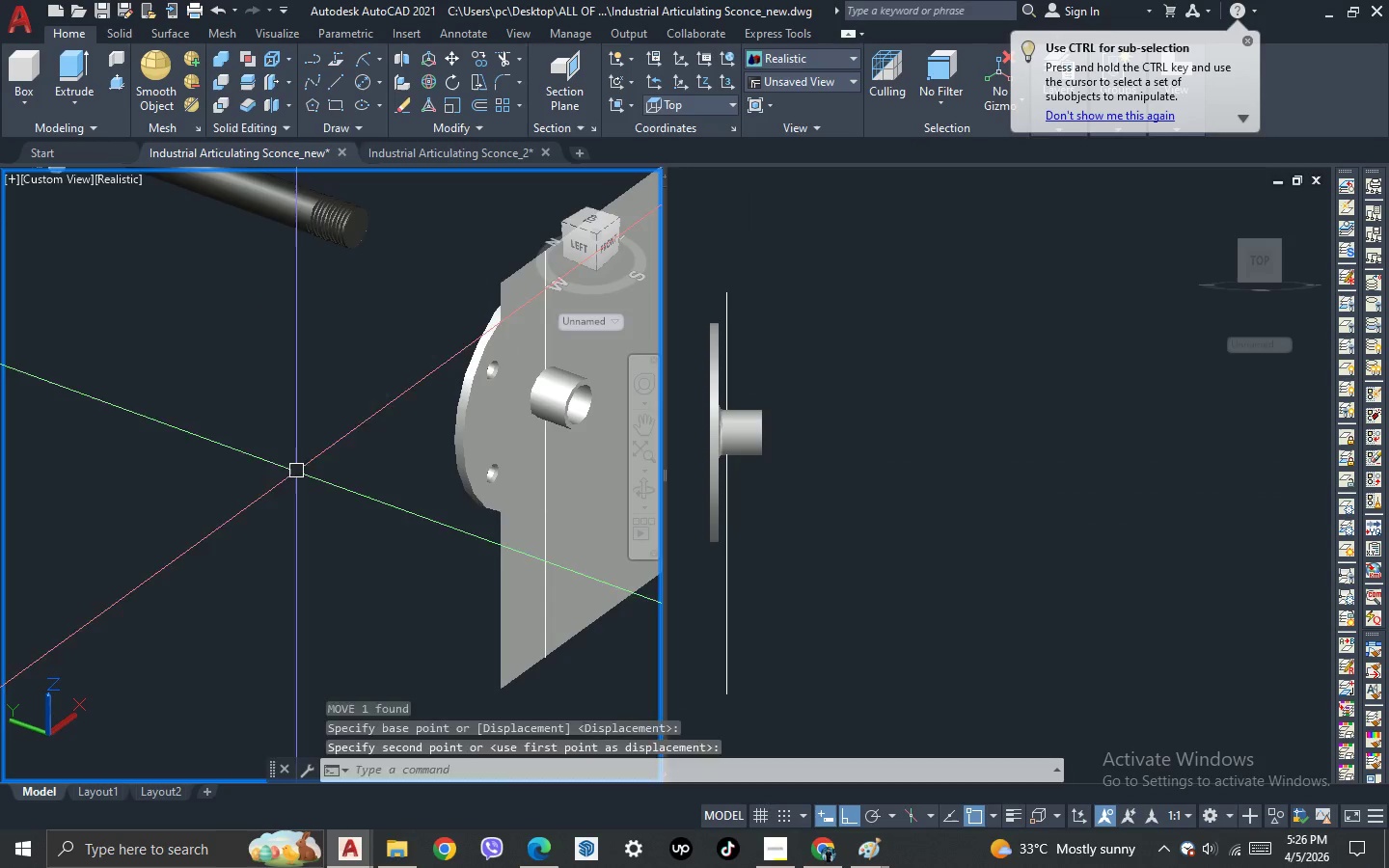 
key(Space)
 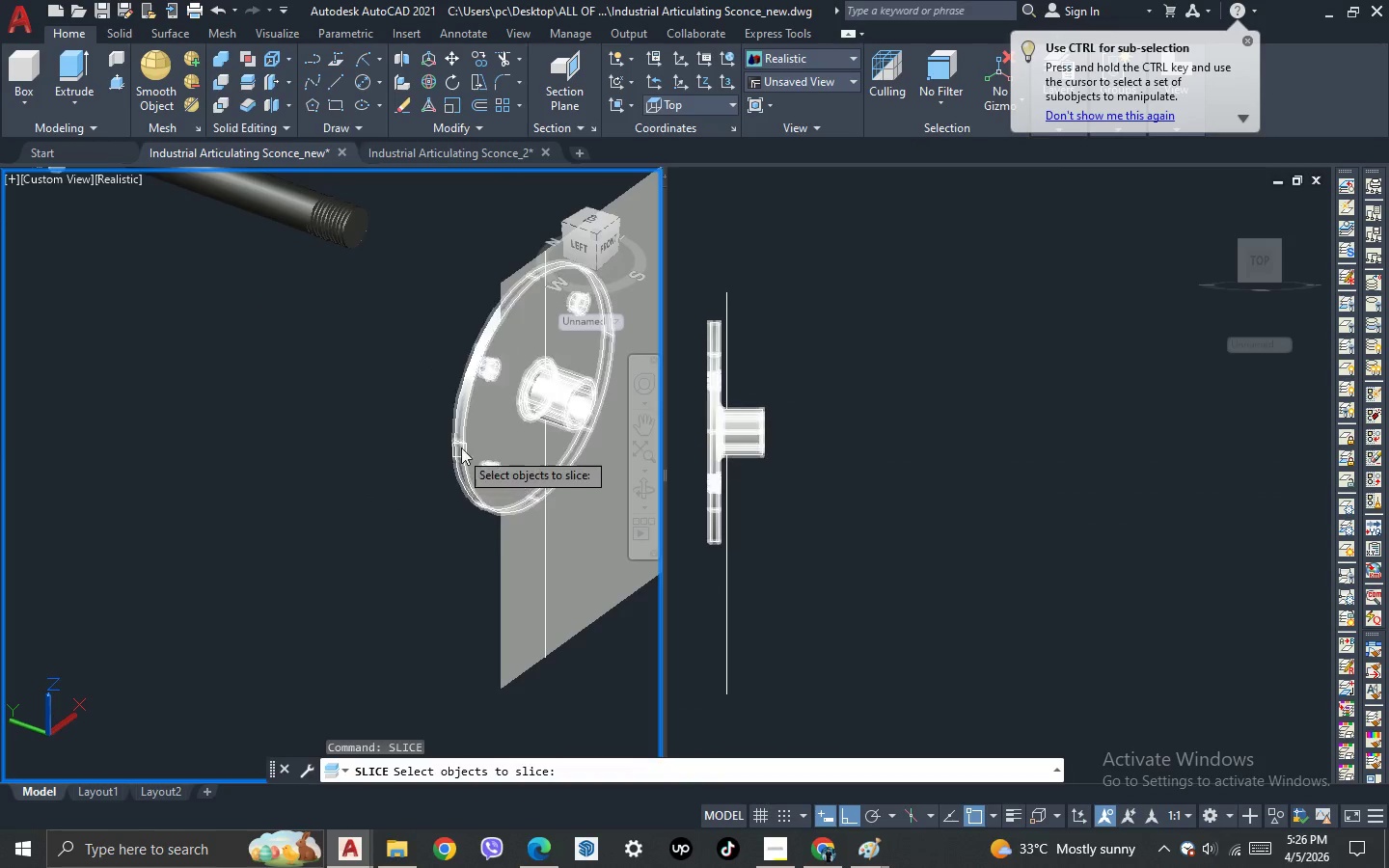 
left_click([462, 446])
 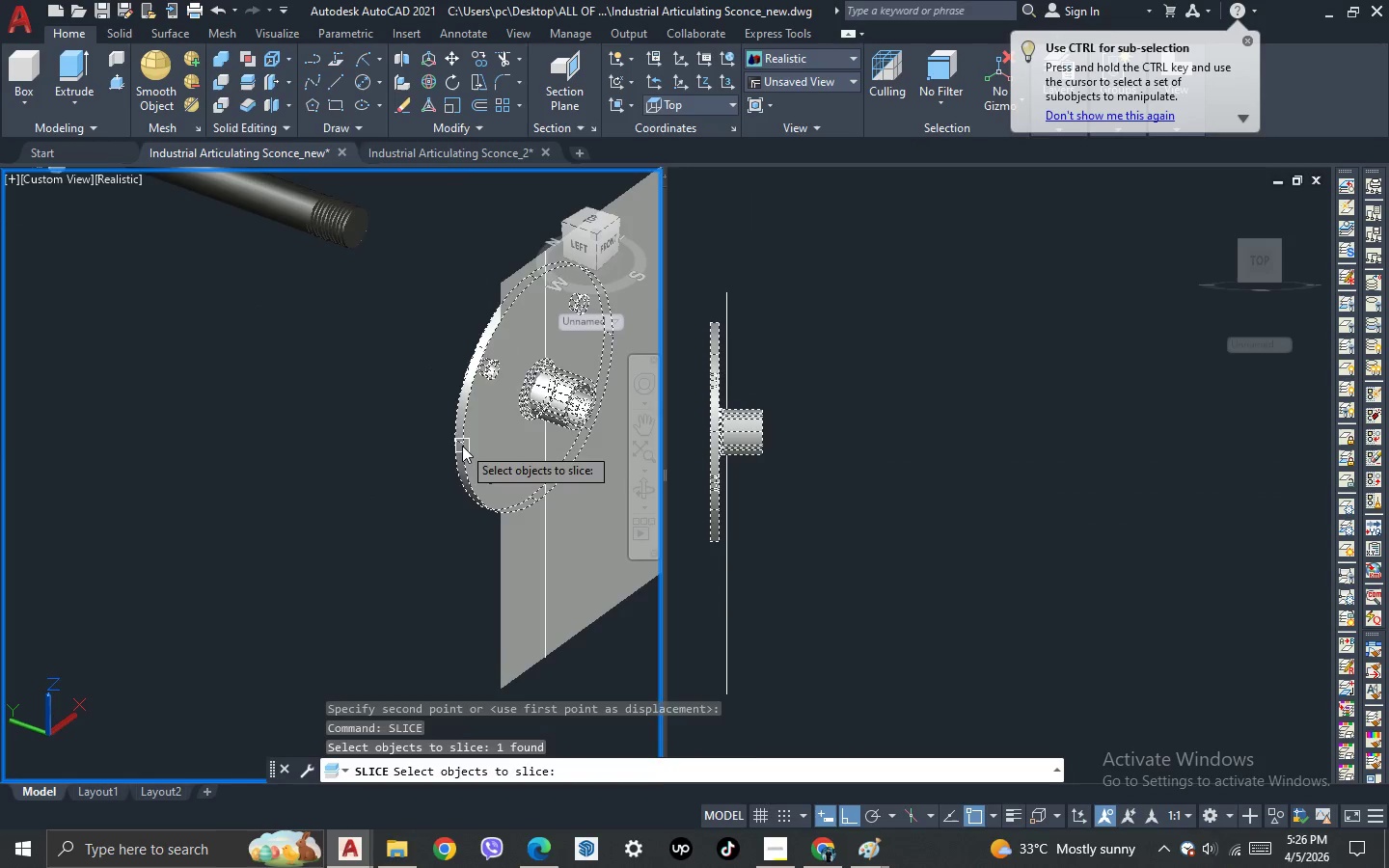 
key(Space)
 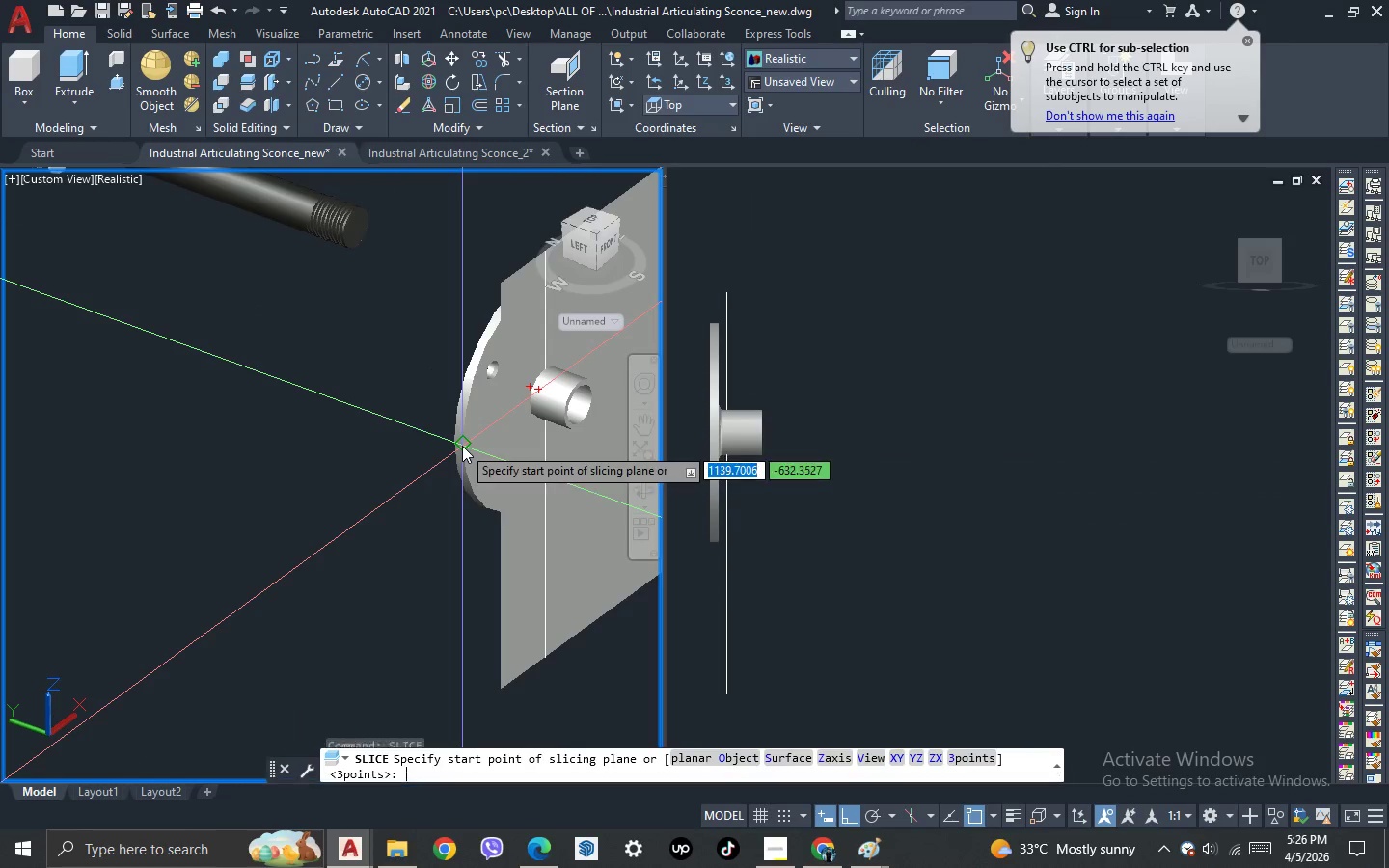 
key(S)
 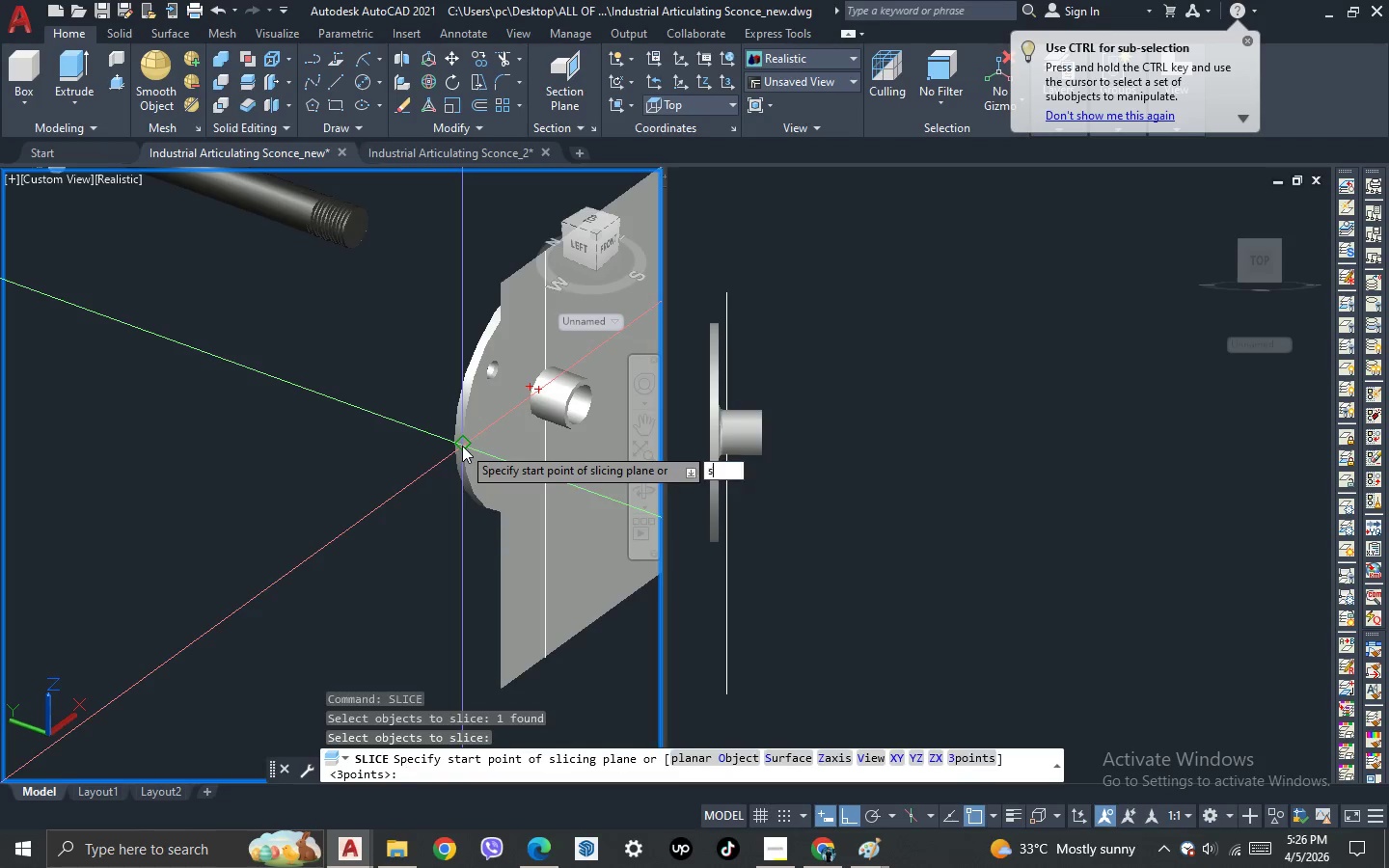 
key(Space)
 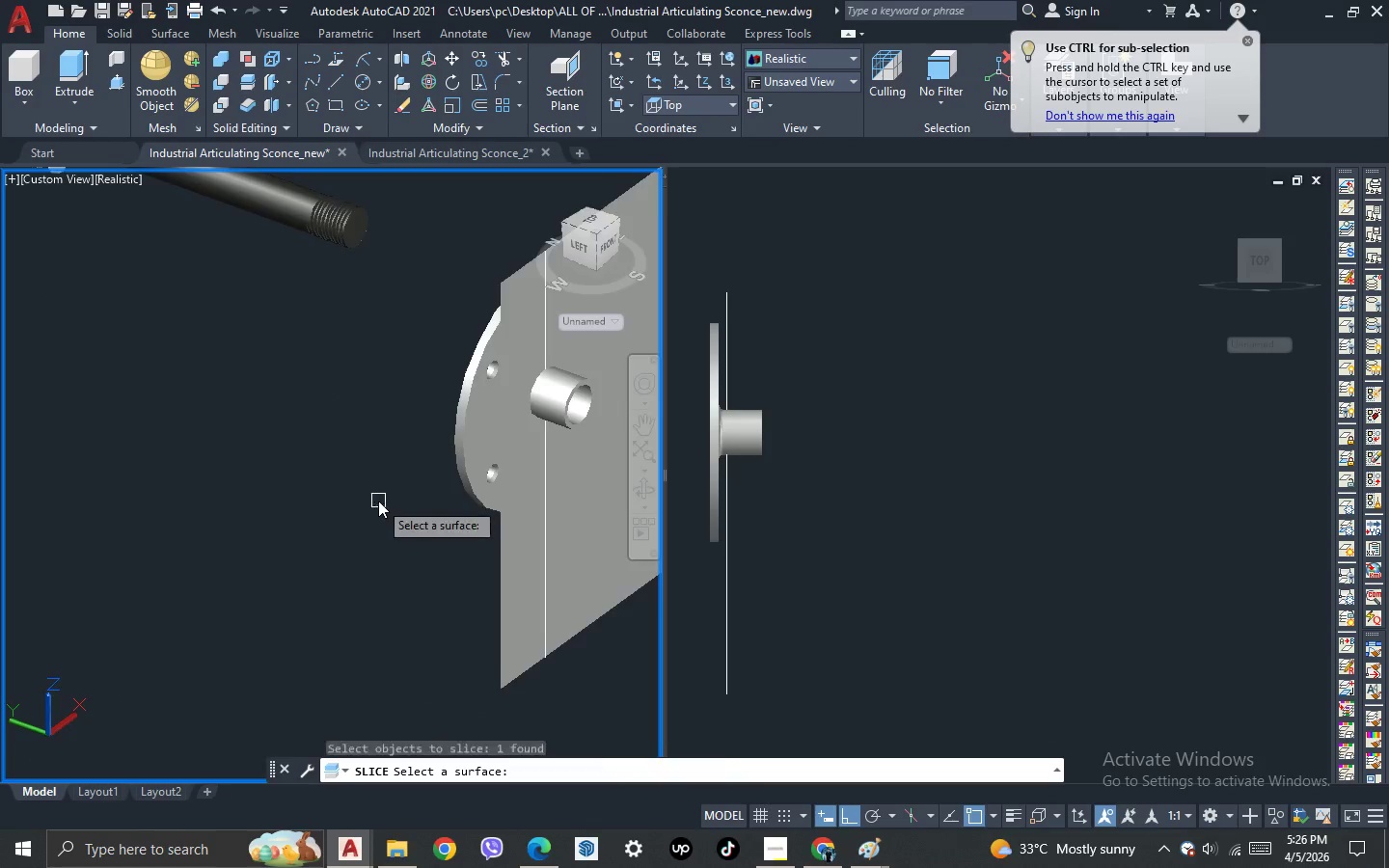 
scroll: coordinate [378, 501], scroll_direction: down, amount: 2.0
 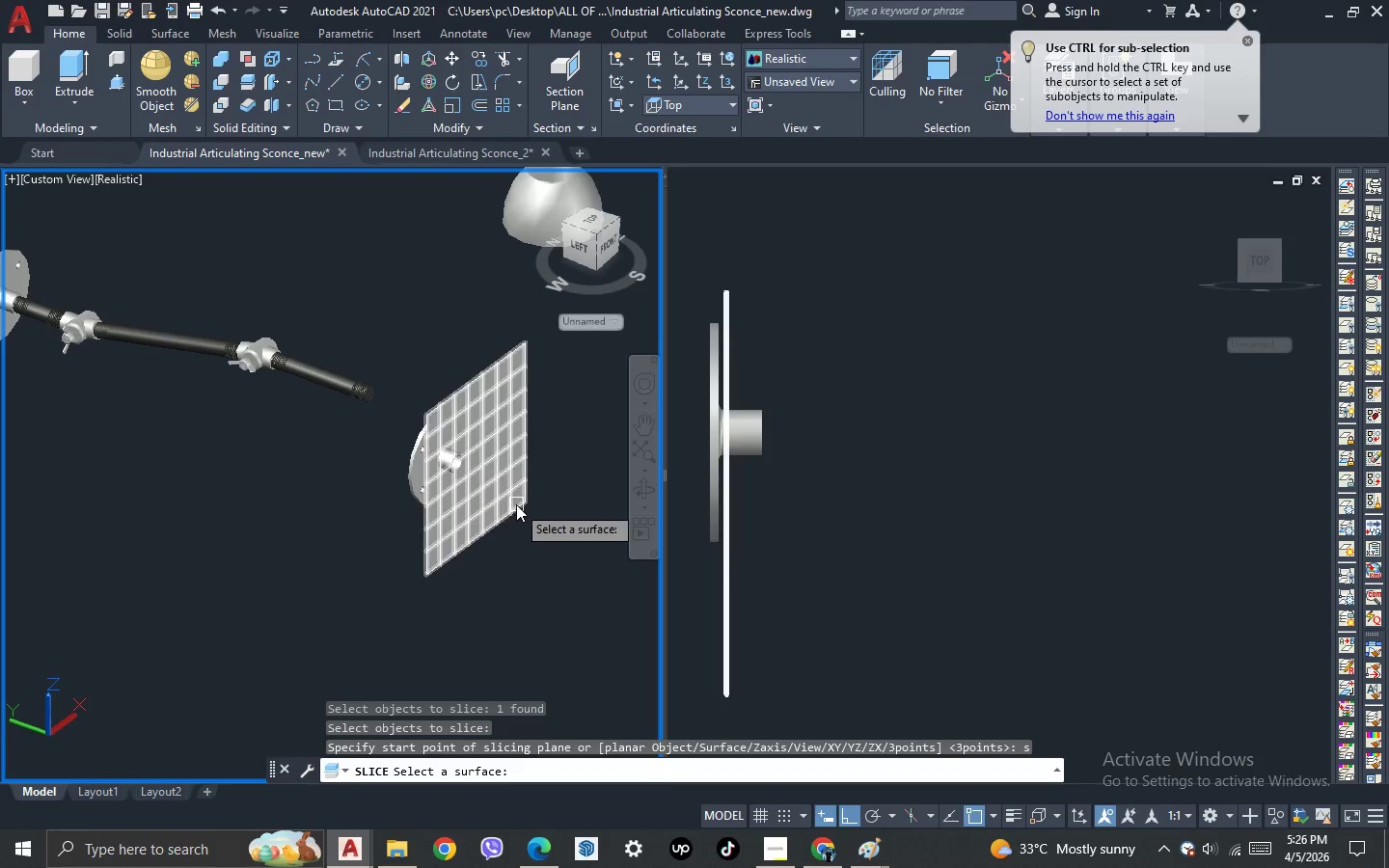 
left_click([516, 504])
 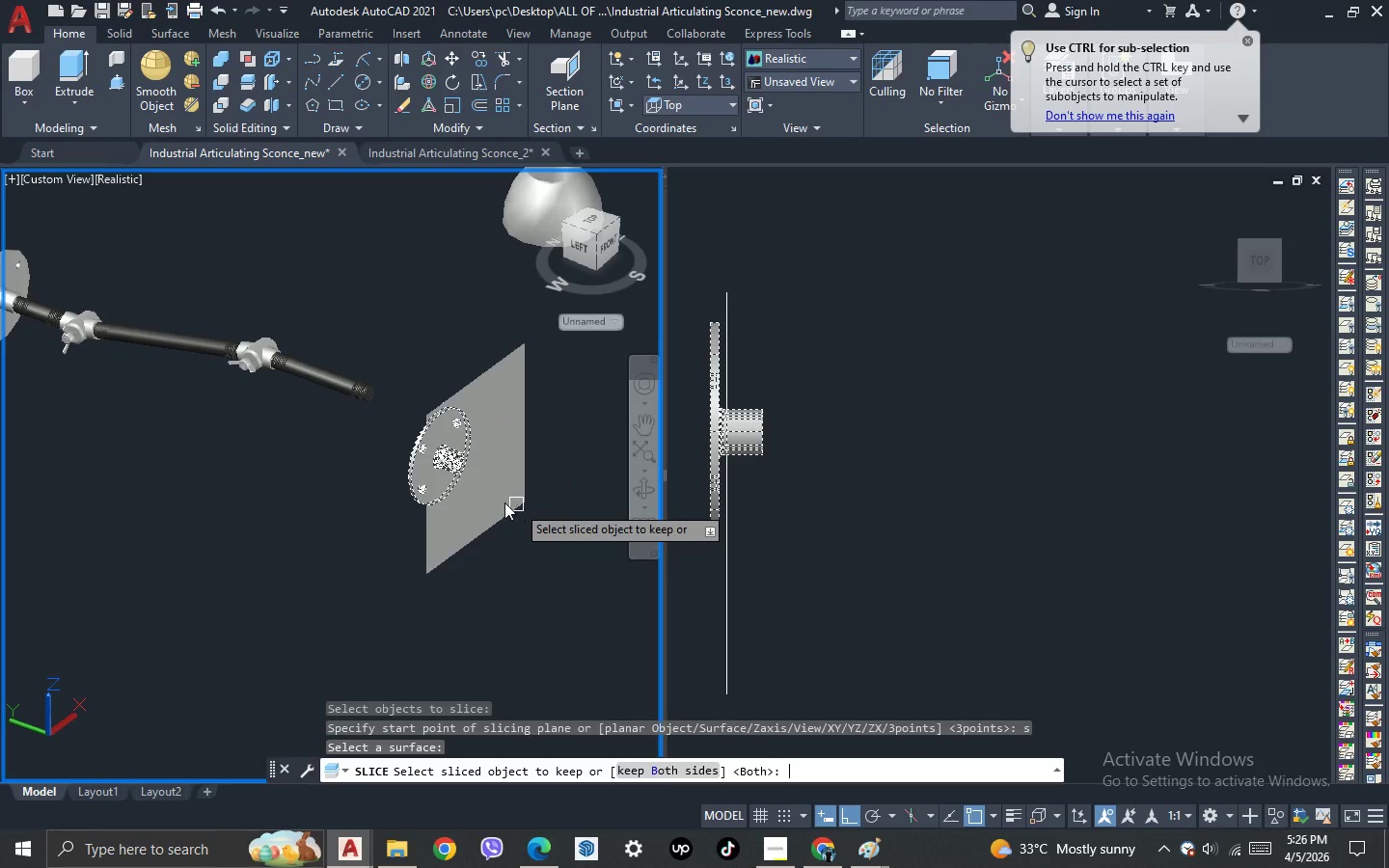 
key(Space)
 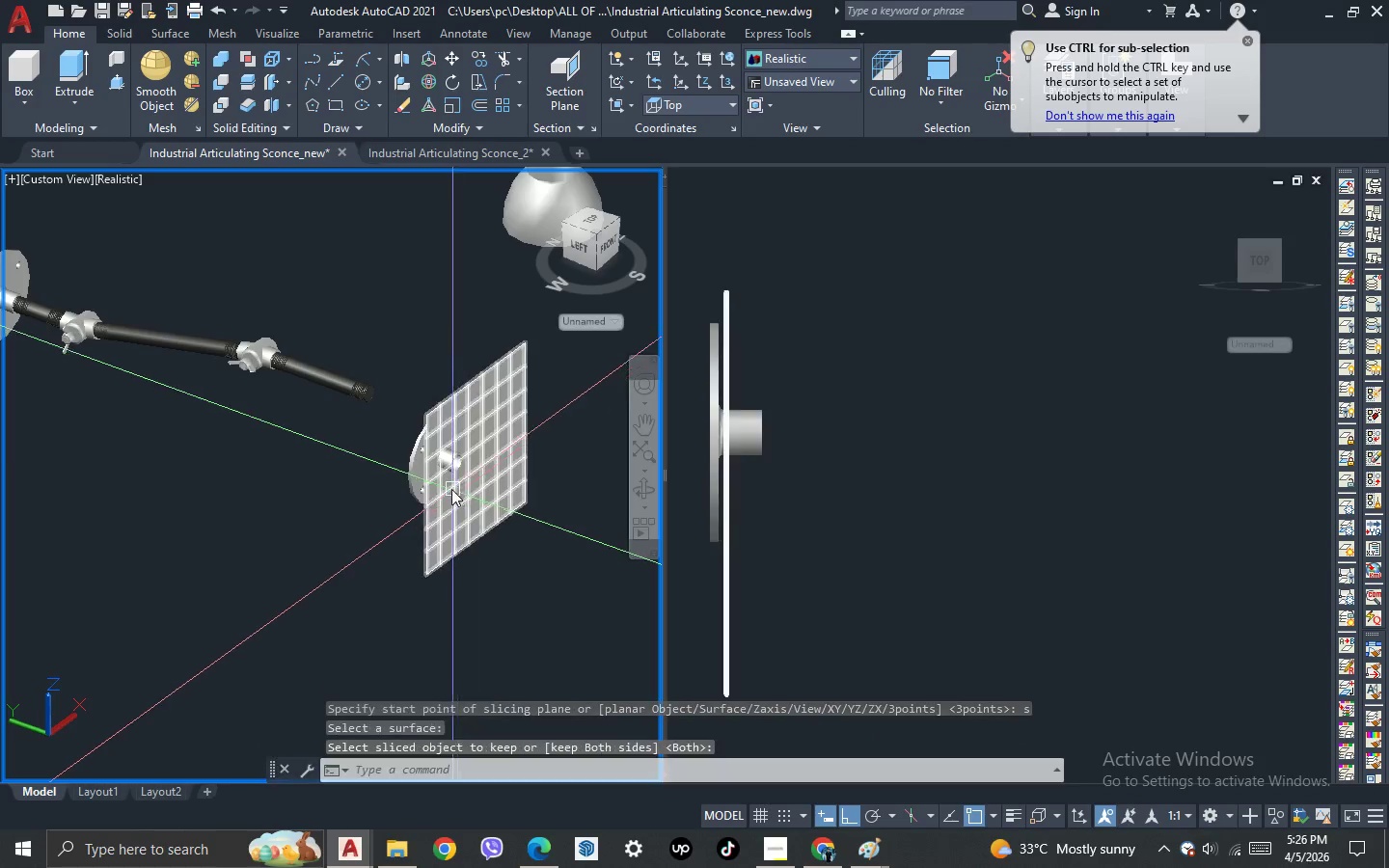 
scroll: coordinate [450, 486], scroll_direction: up, amount: 3.0
 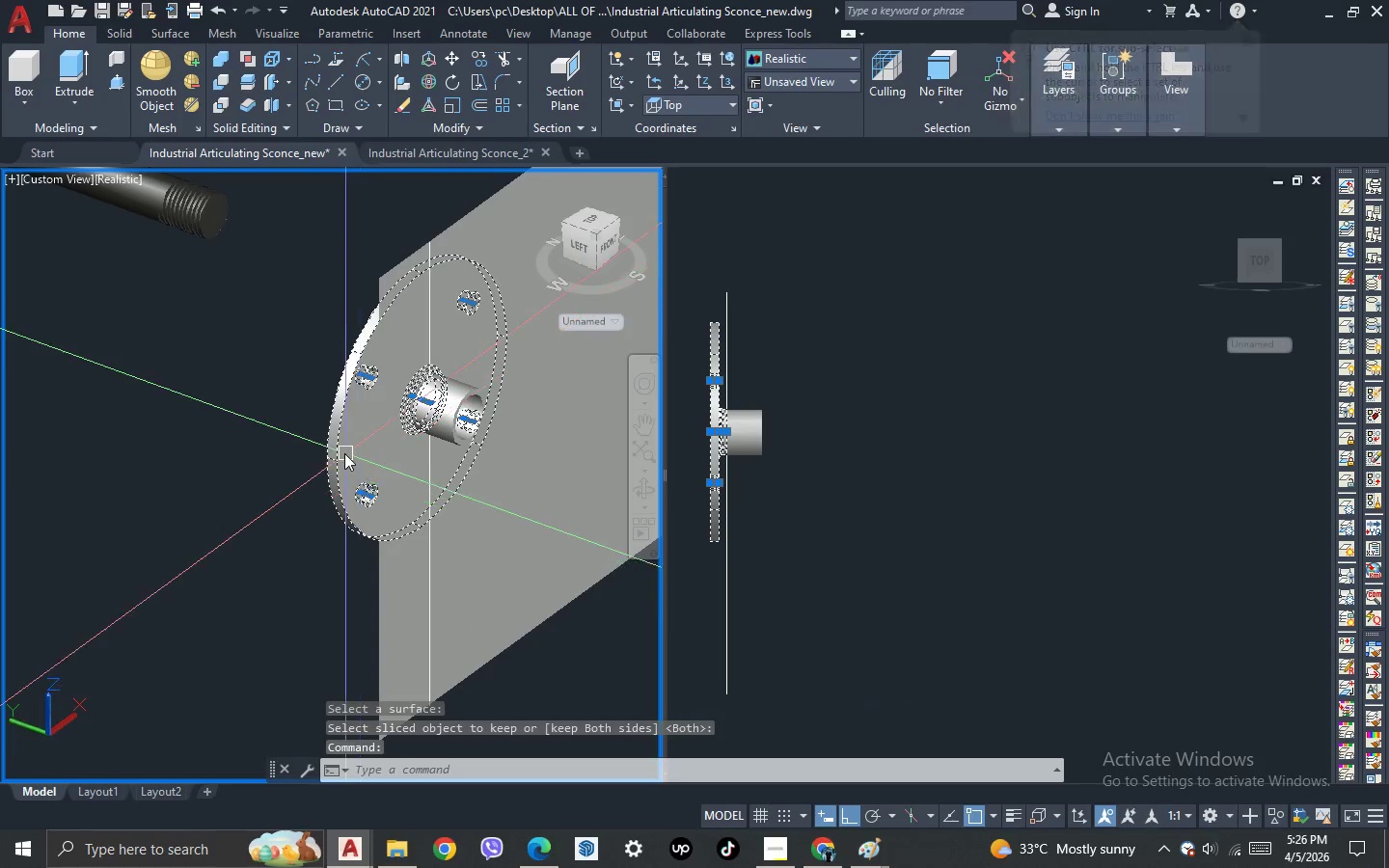 
key(Delete)
 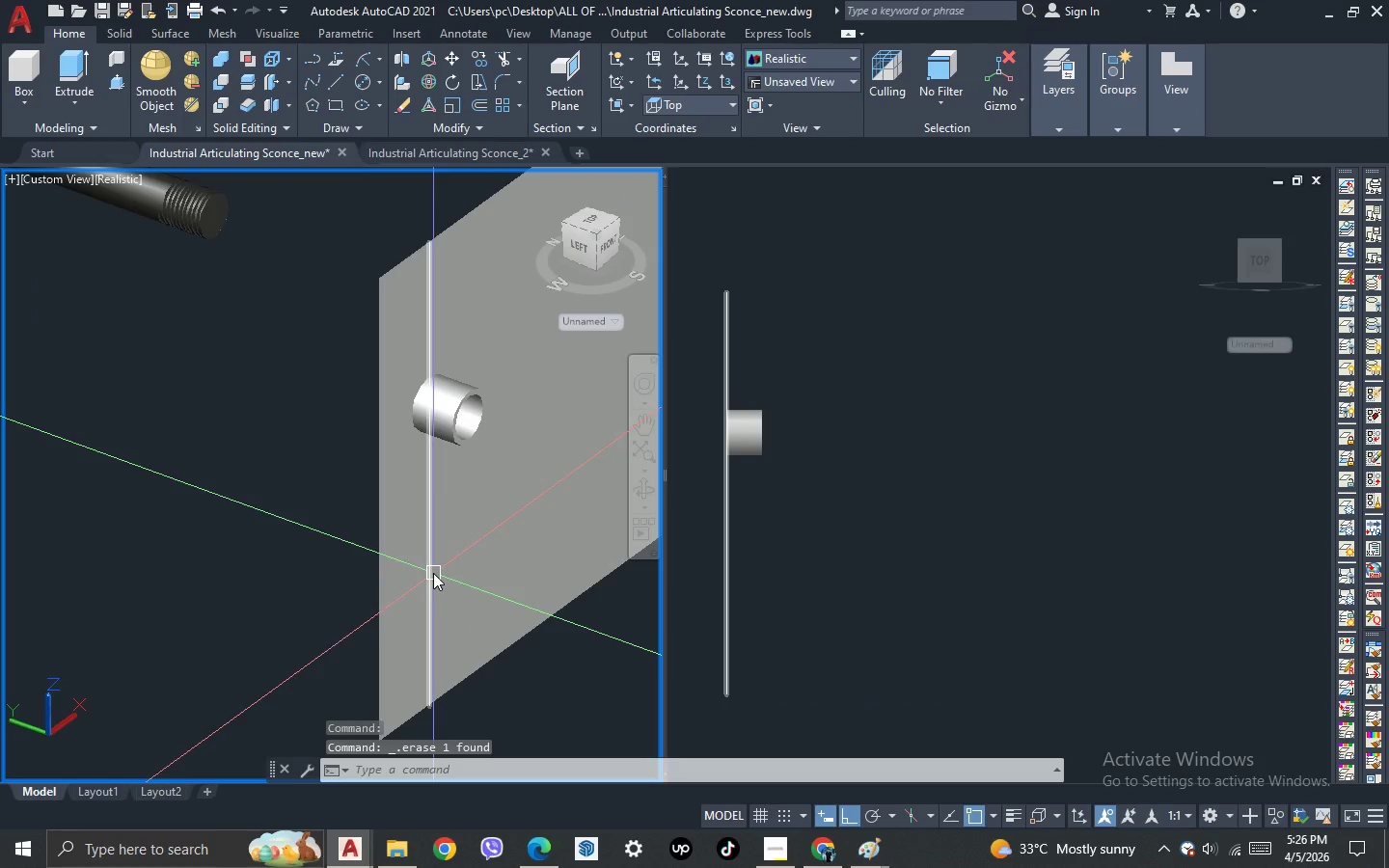 
left_click([433, 573])
 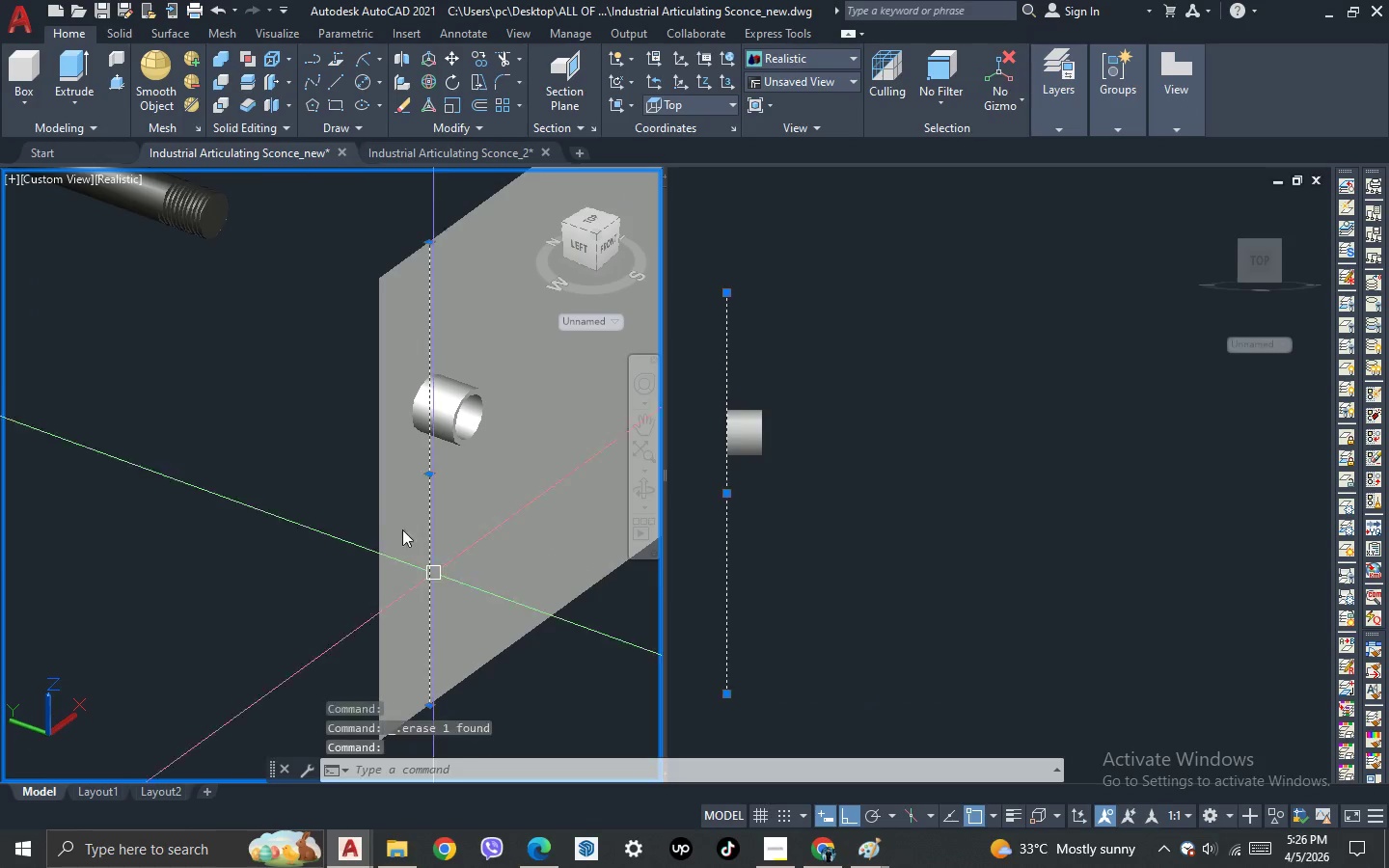 
key(Delete)
 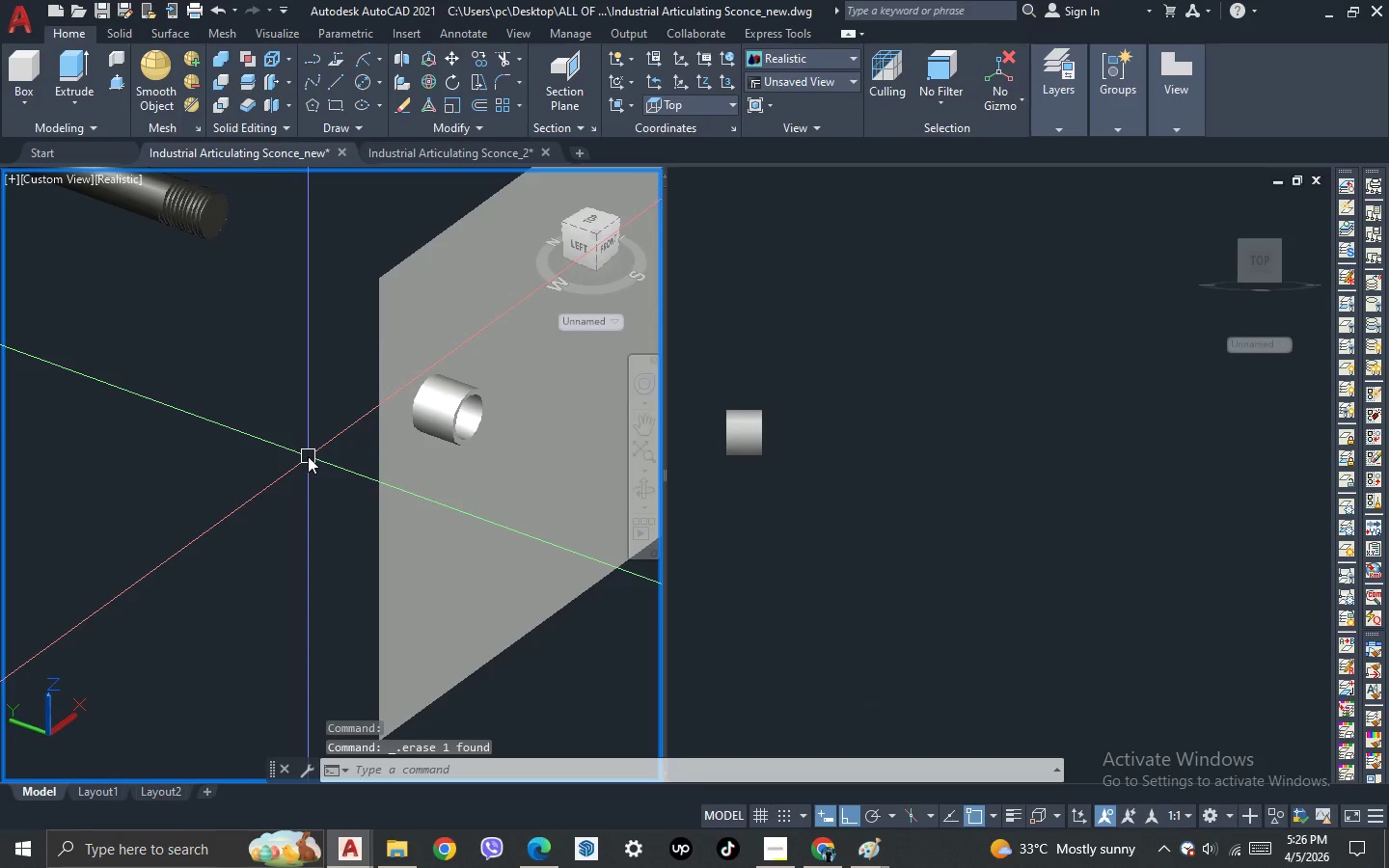 
scroll: coordinate [308, 456], scroll_direction: down, amount: 3.0
 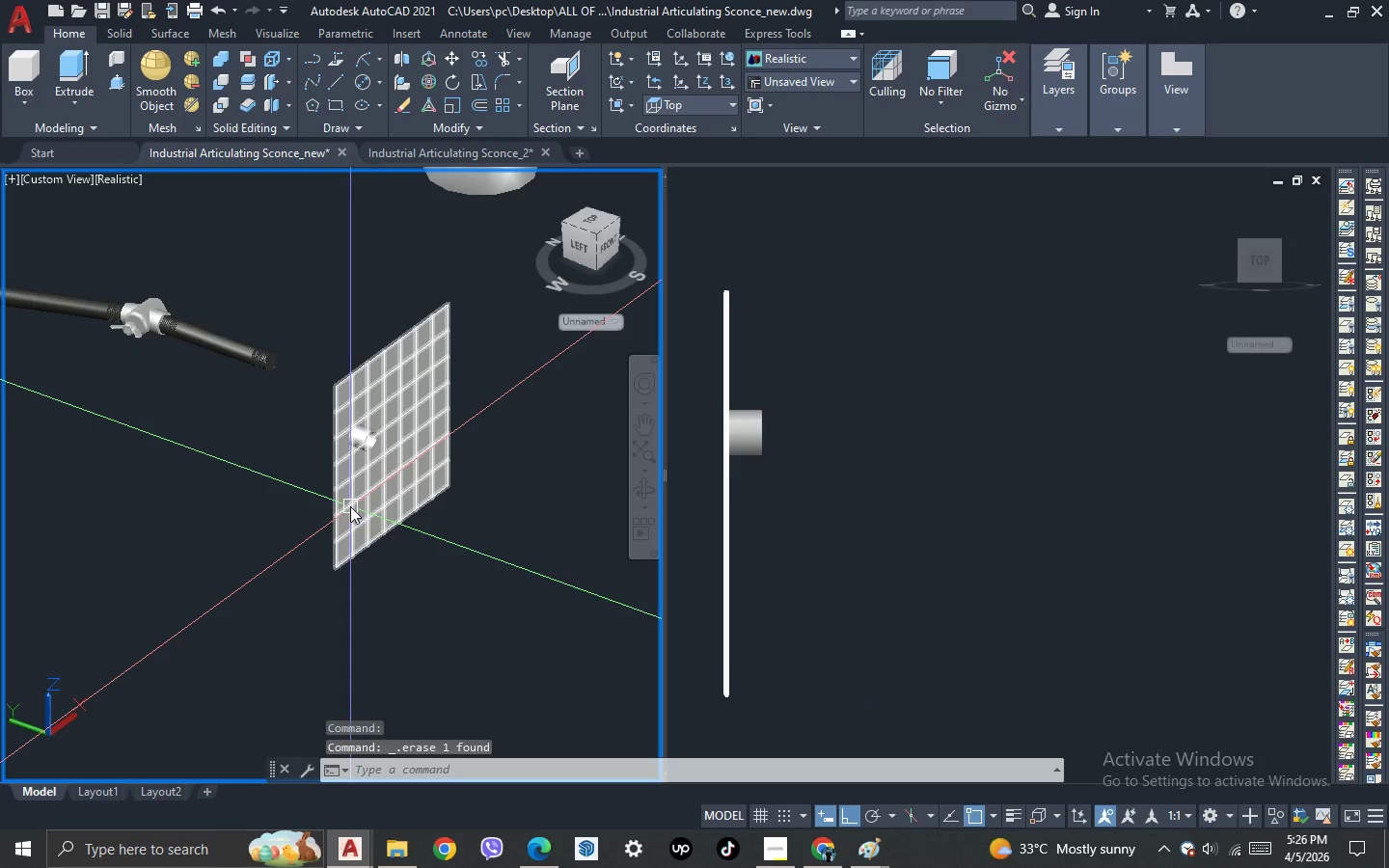 
left_click([350, 506])
 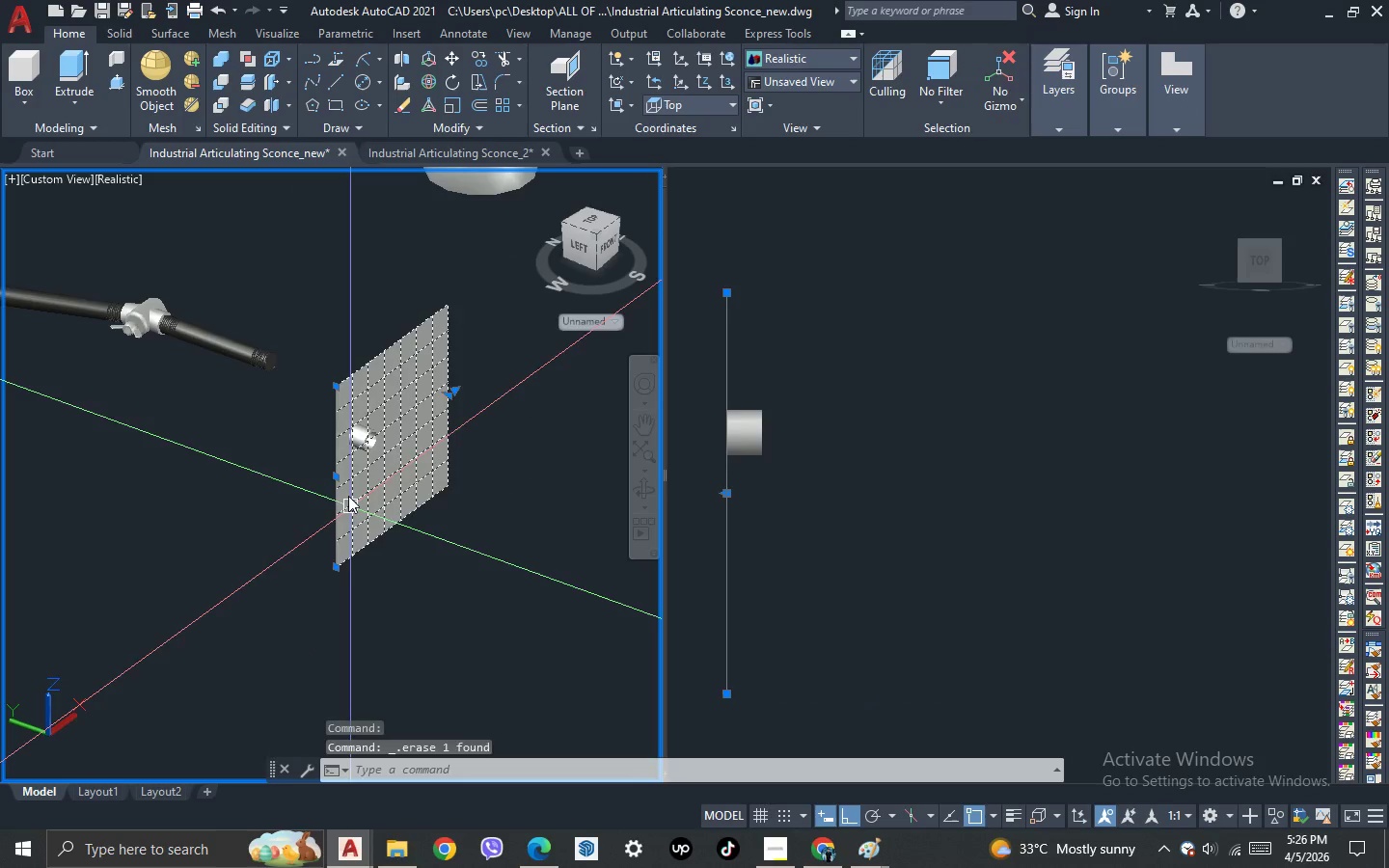 
key(Delete)
 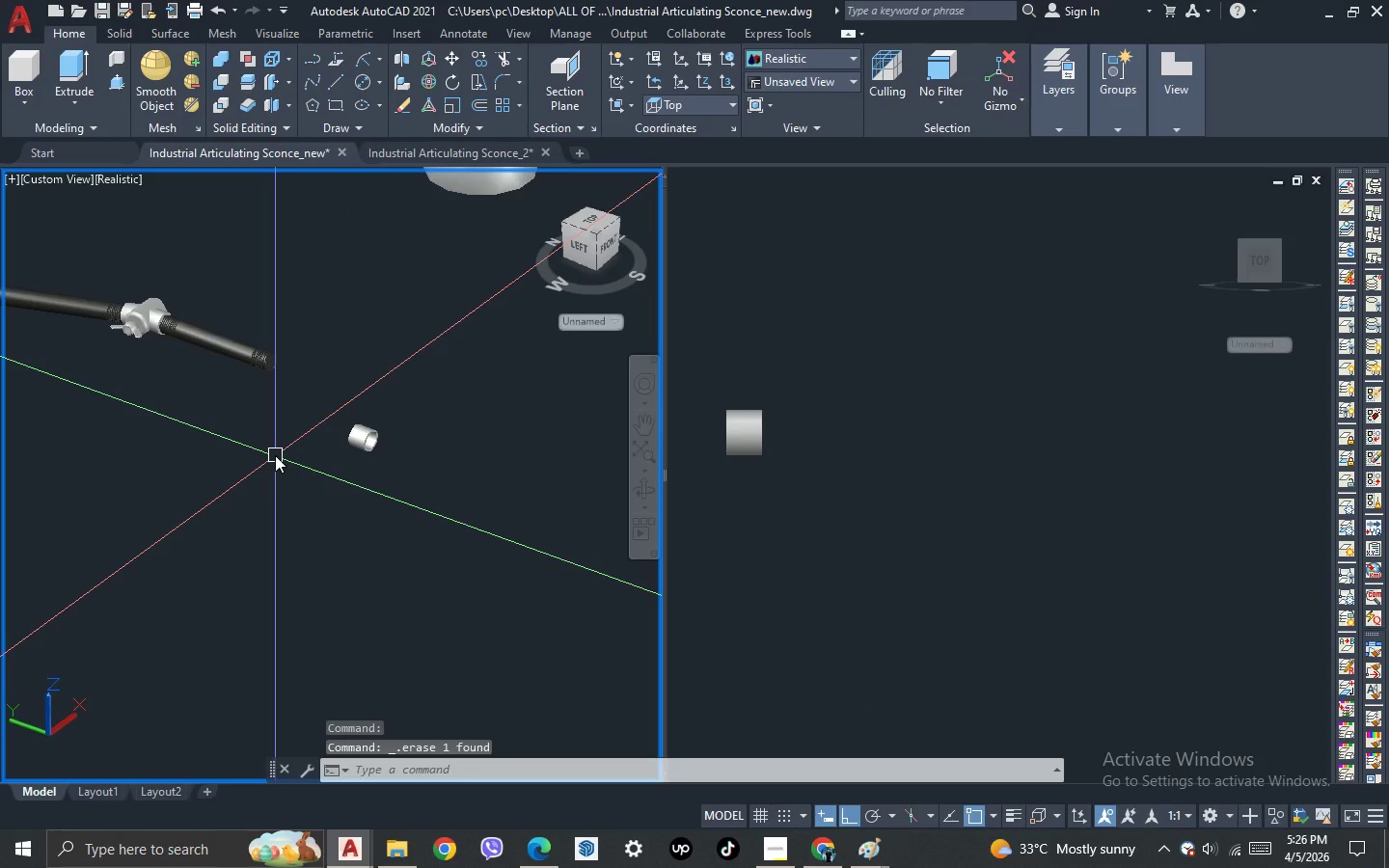 
key(3)
 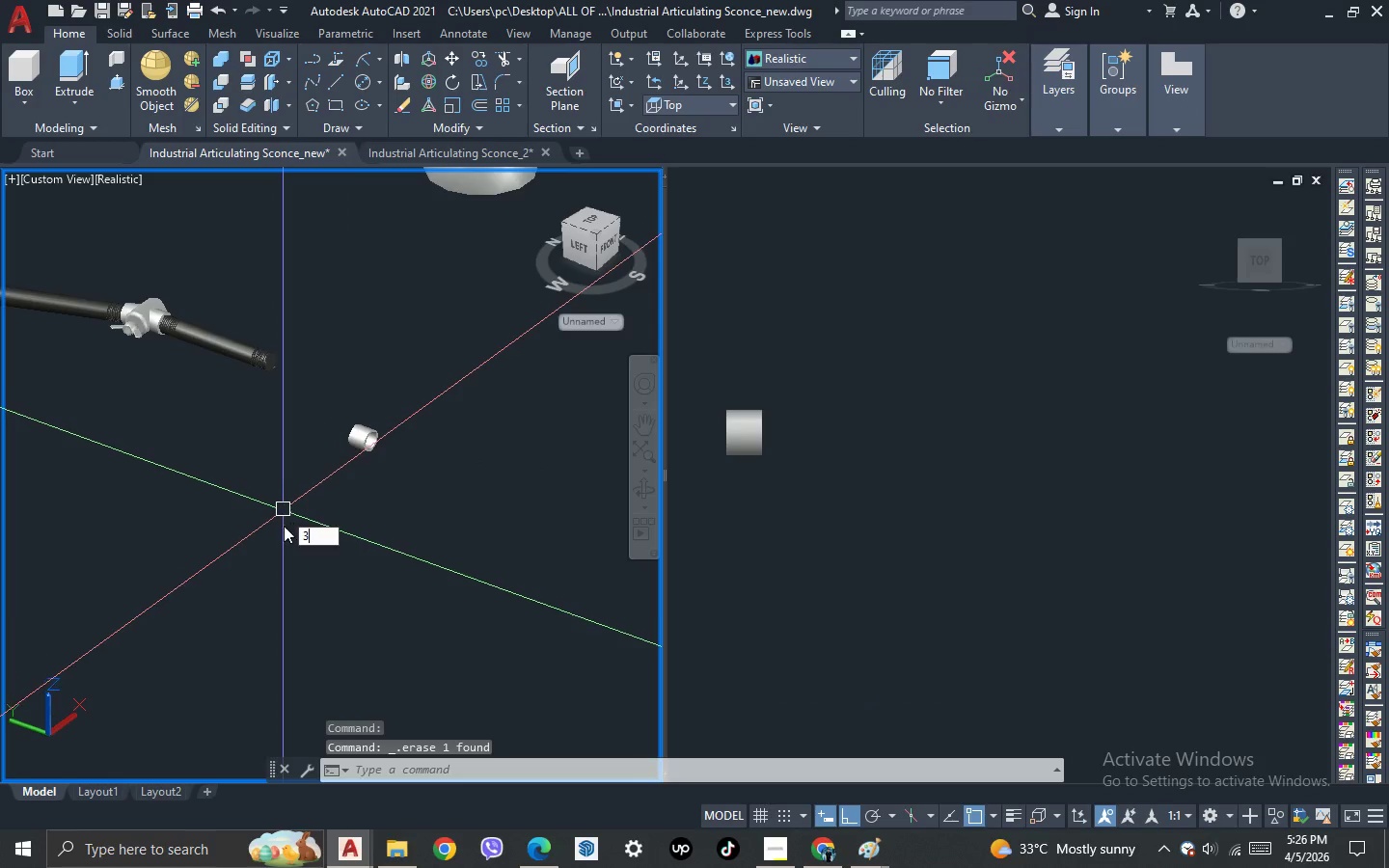 
key(Space)
 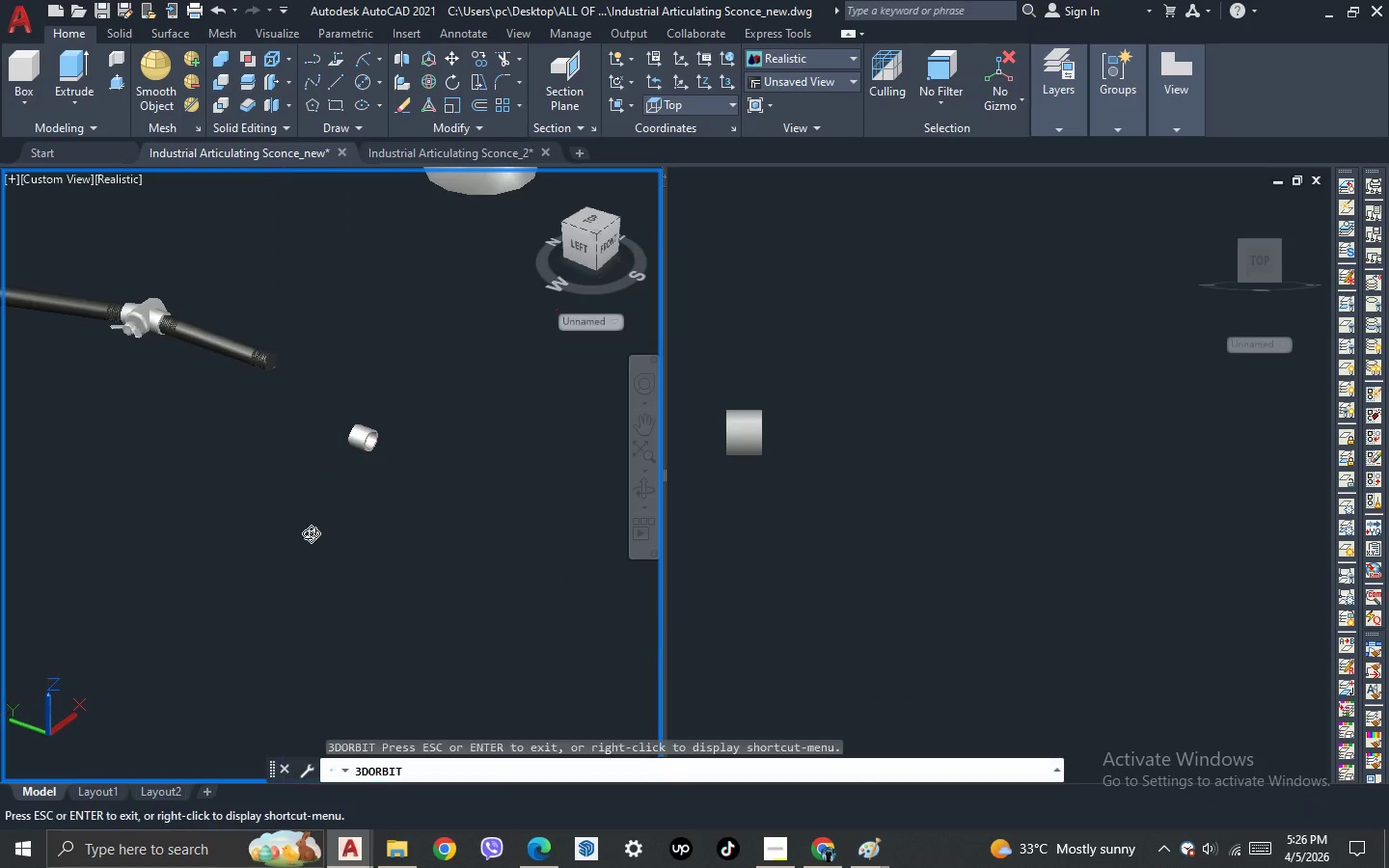 
left_click_drag(start_coordinate=[311, 533], to_coordinate=[489, 530])
 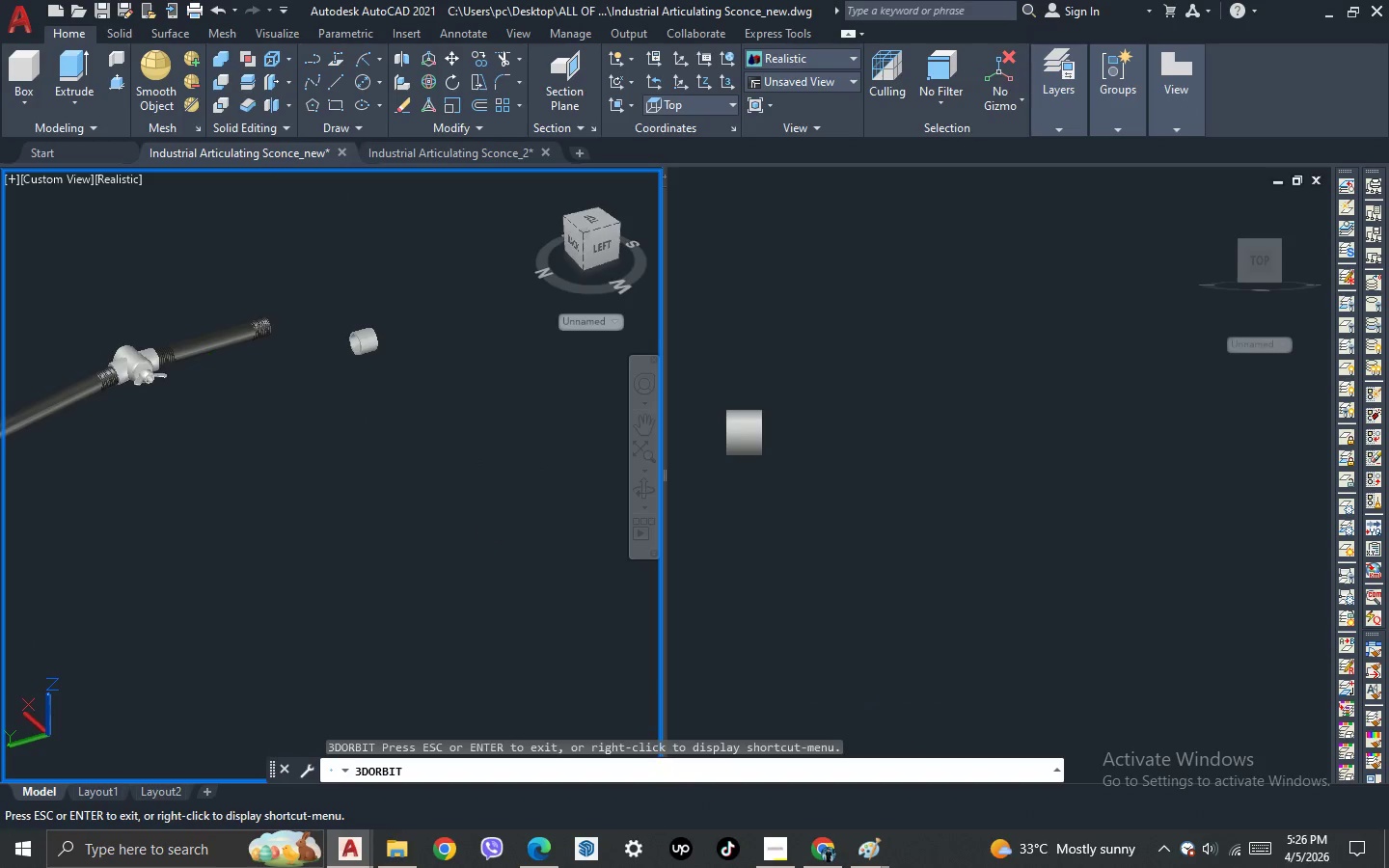 
key(Escape)
 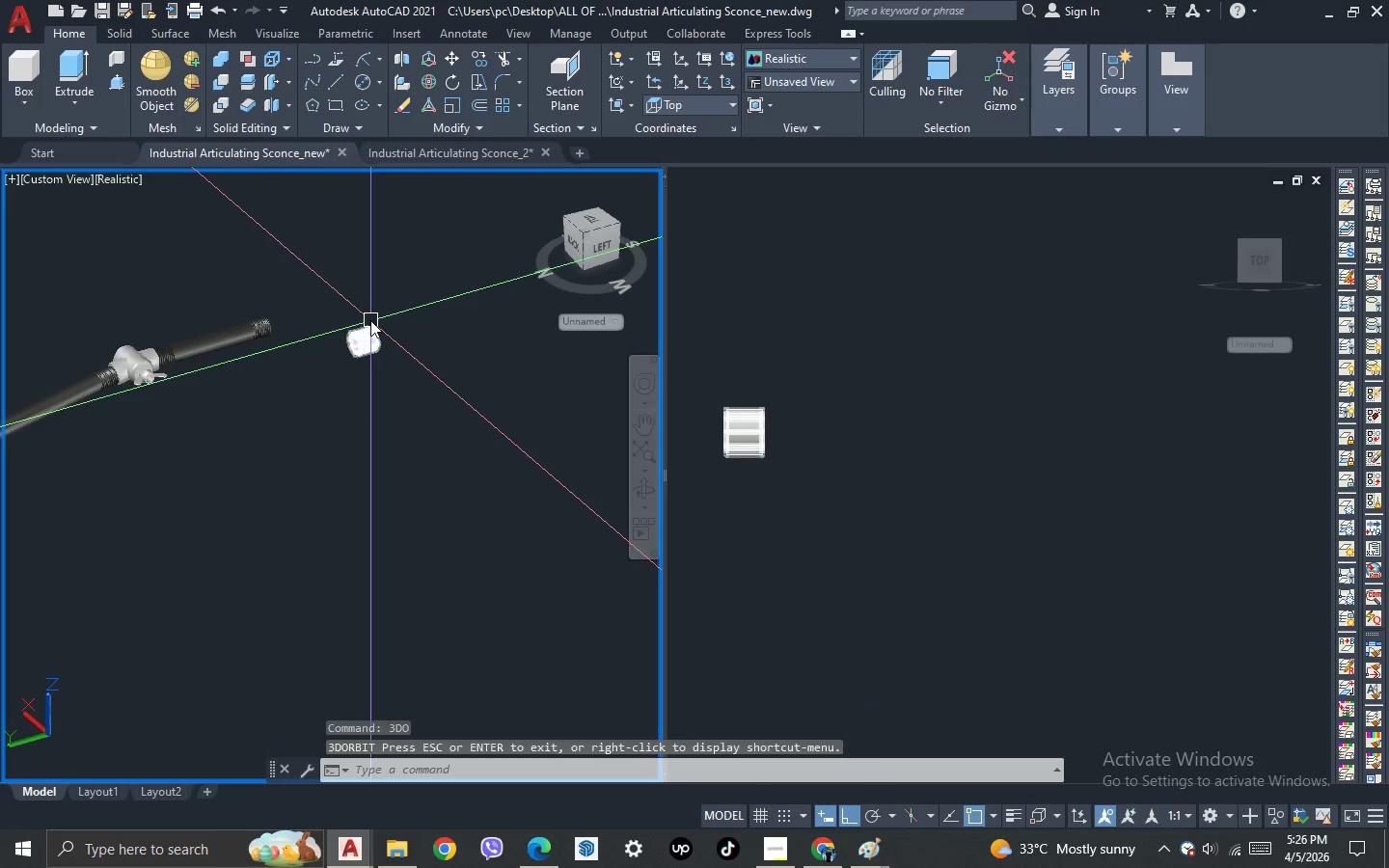 
scroll: coordinate [313, 339], scroll_direction: up, amount: 5.0
 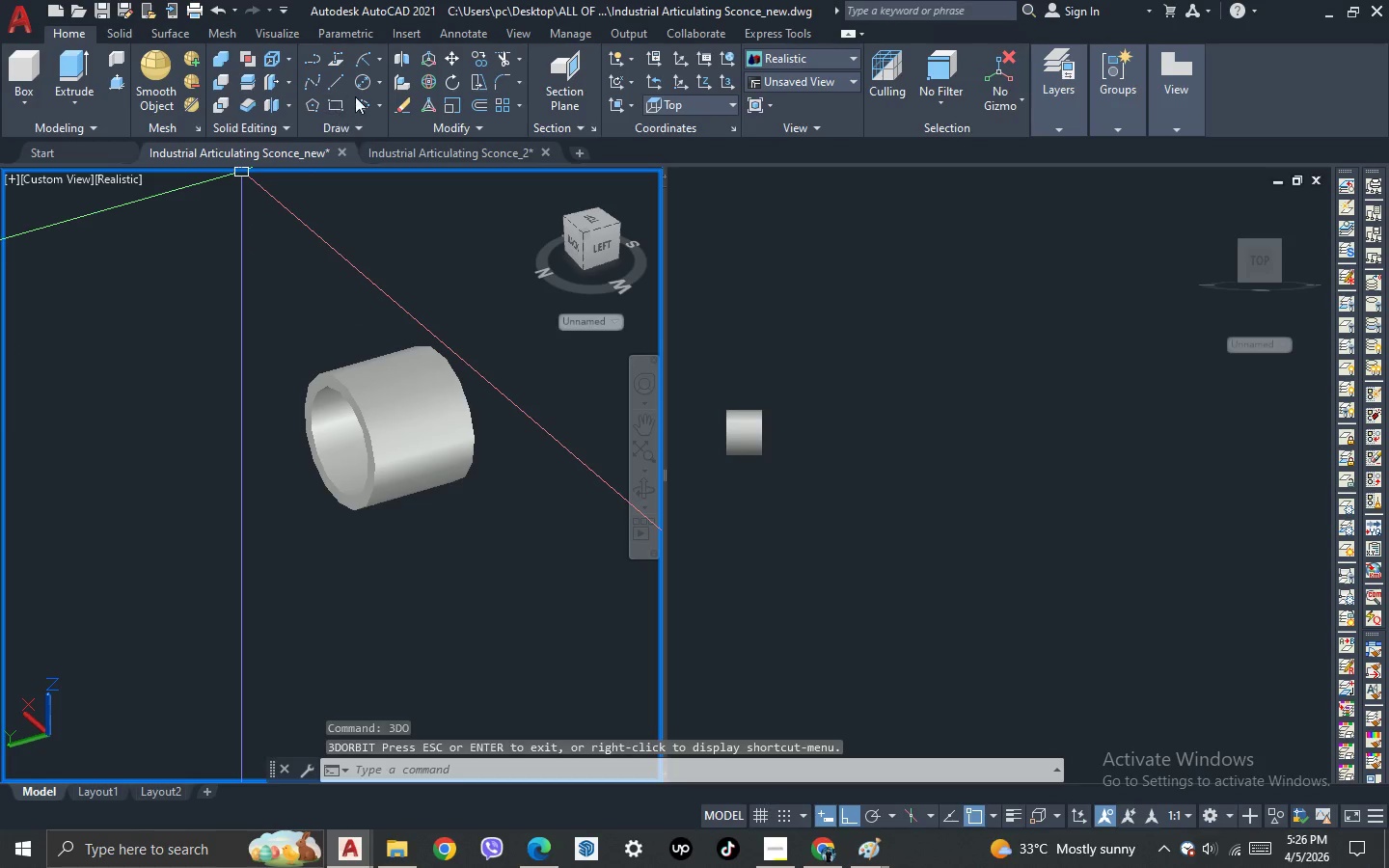 
left_click([358, 84])
 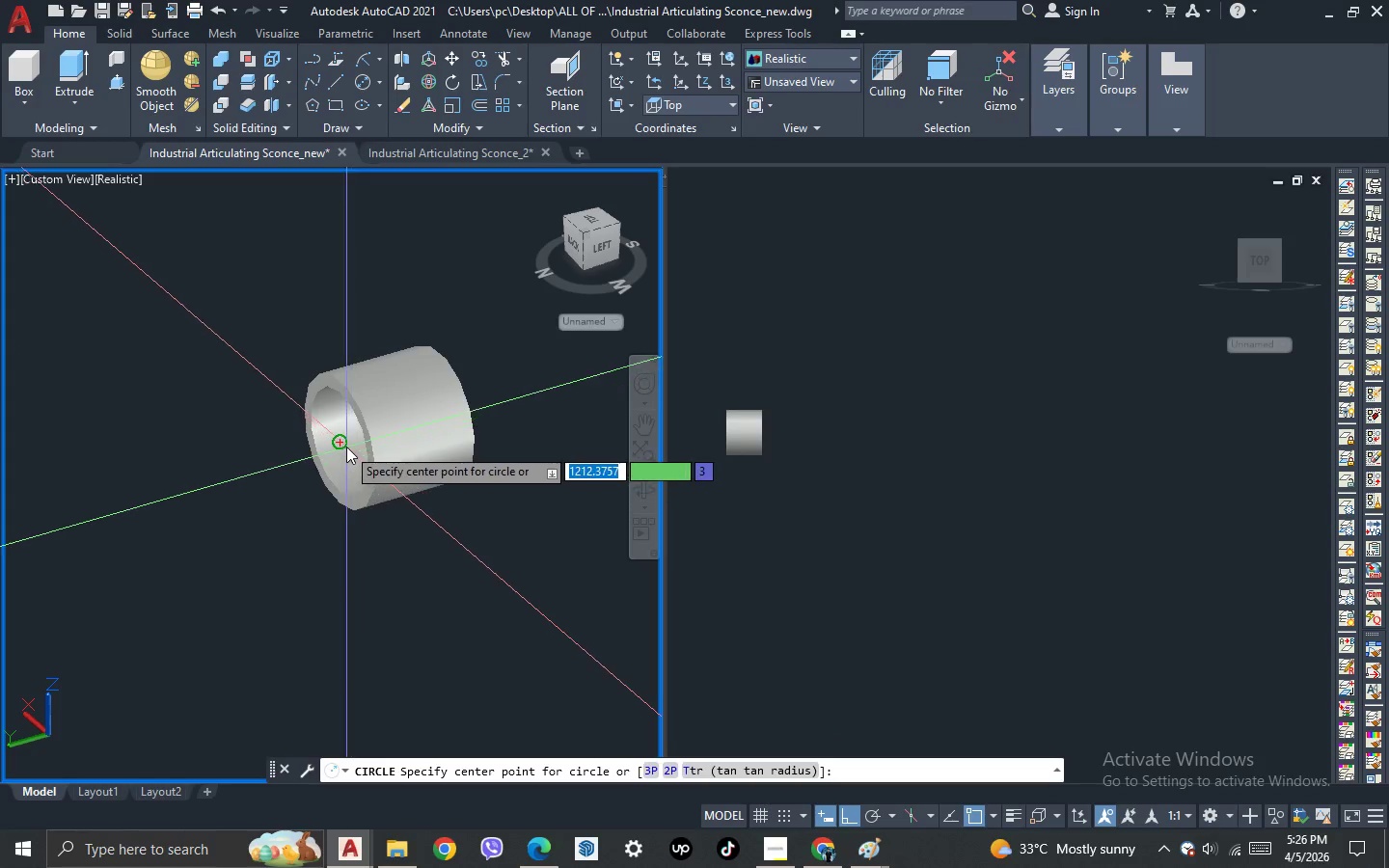 
left_click([341, 447])
 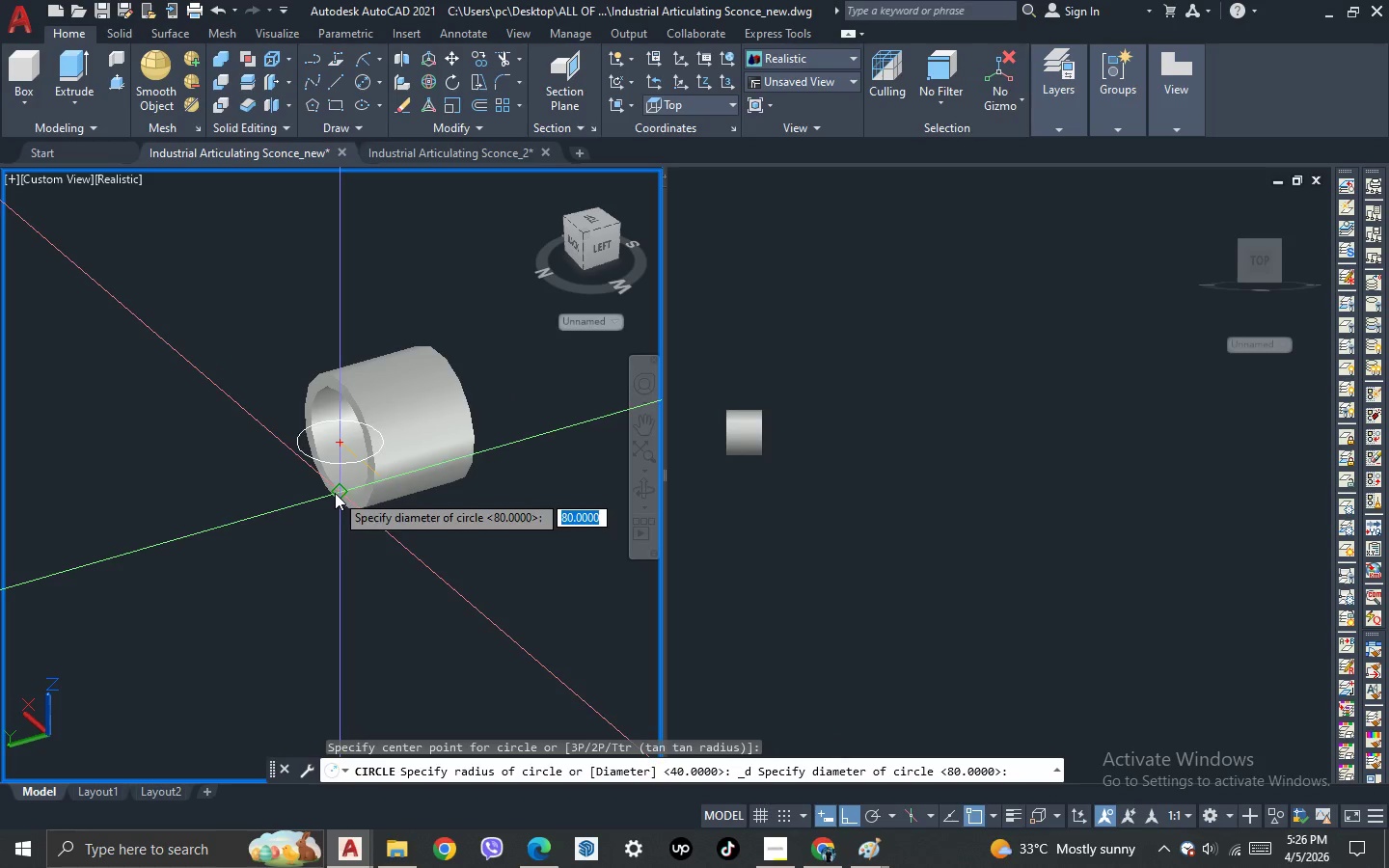 
key(Escape)
 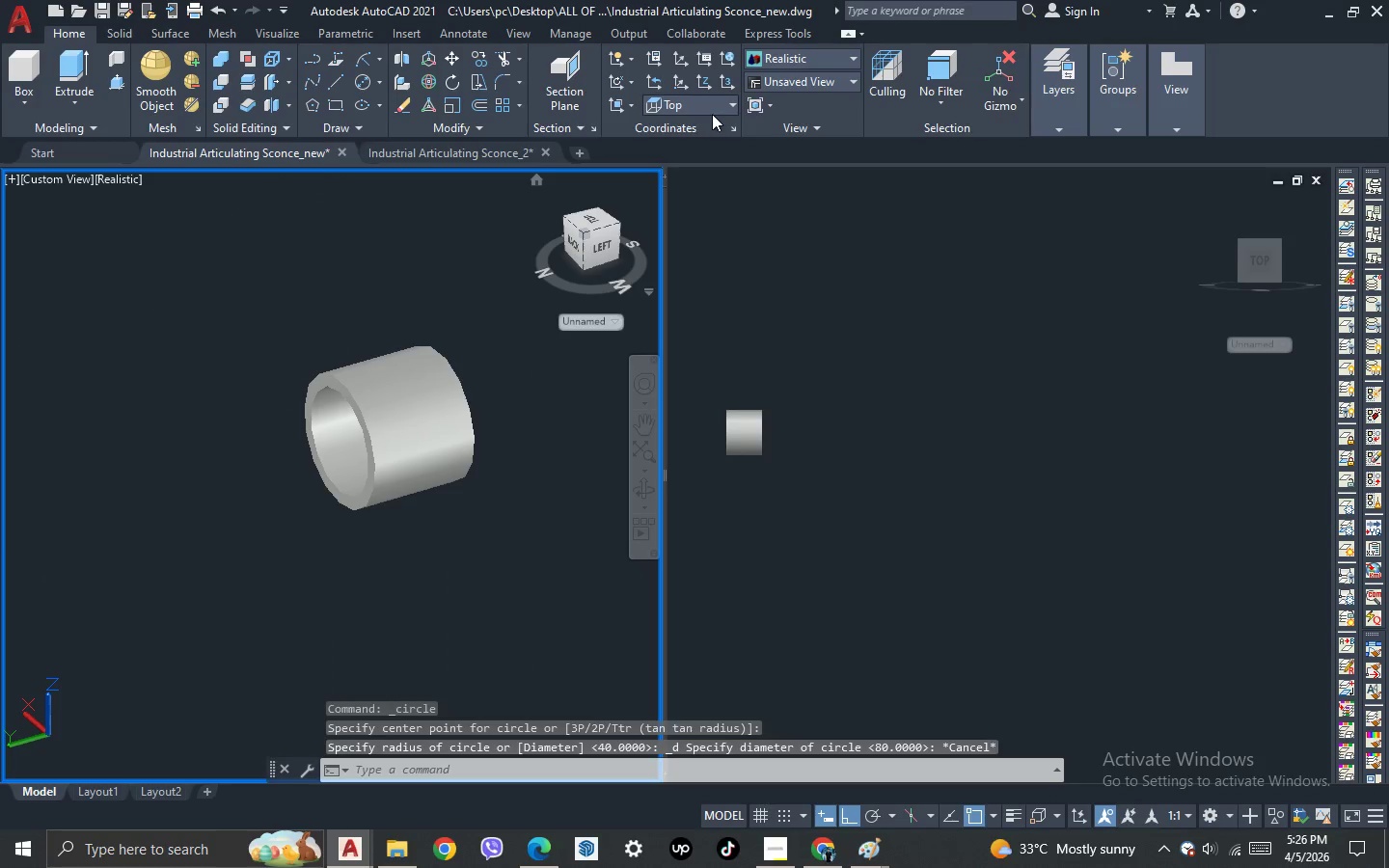 
left_click([712, 114])
 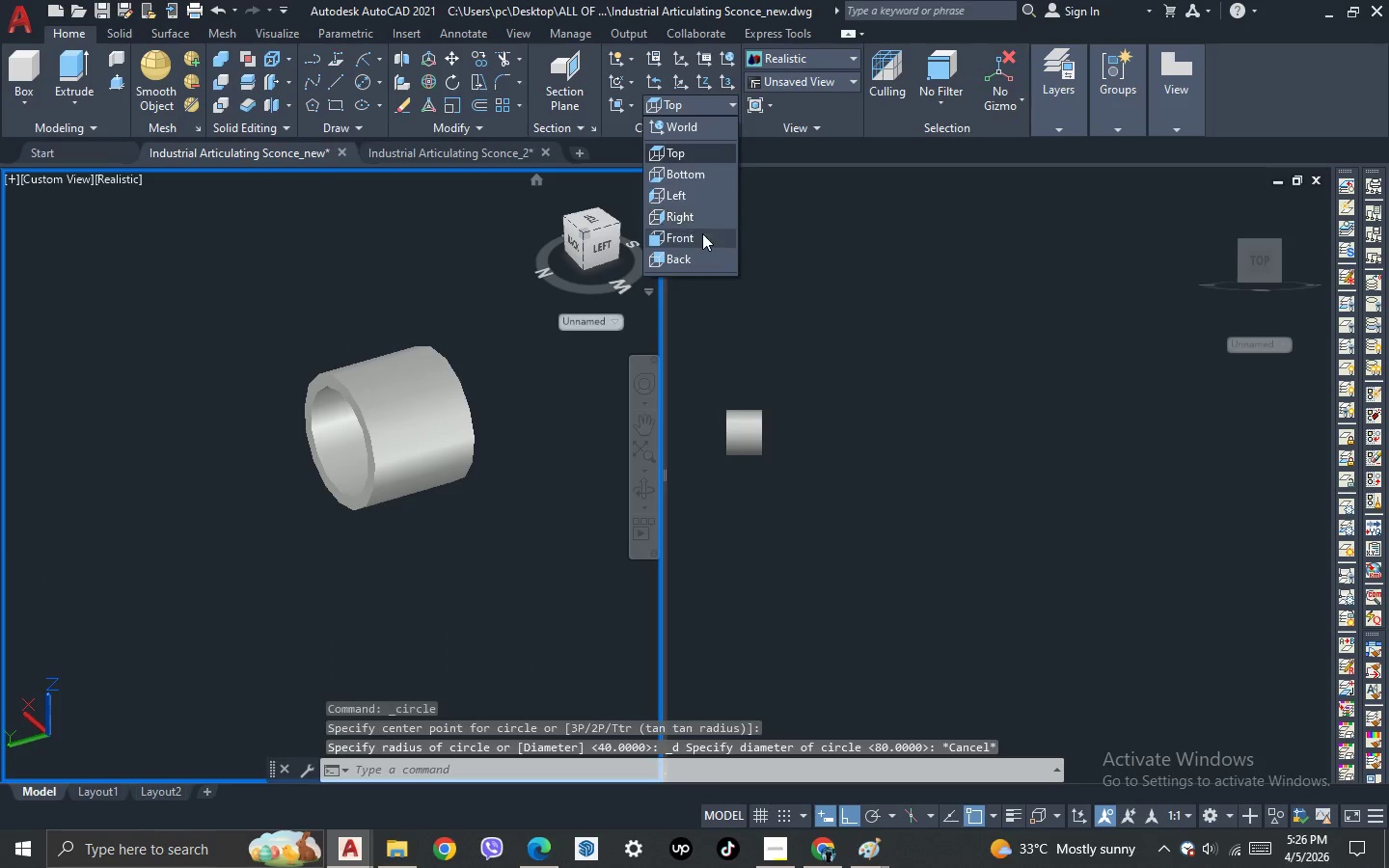 
left_click([700, 237])
 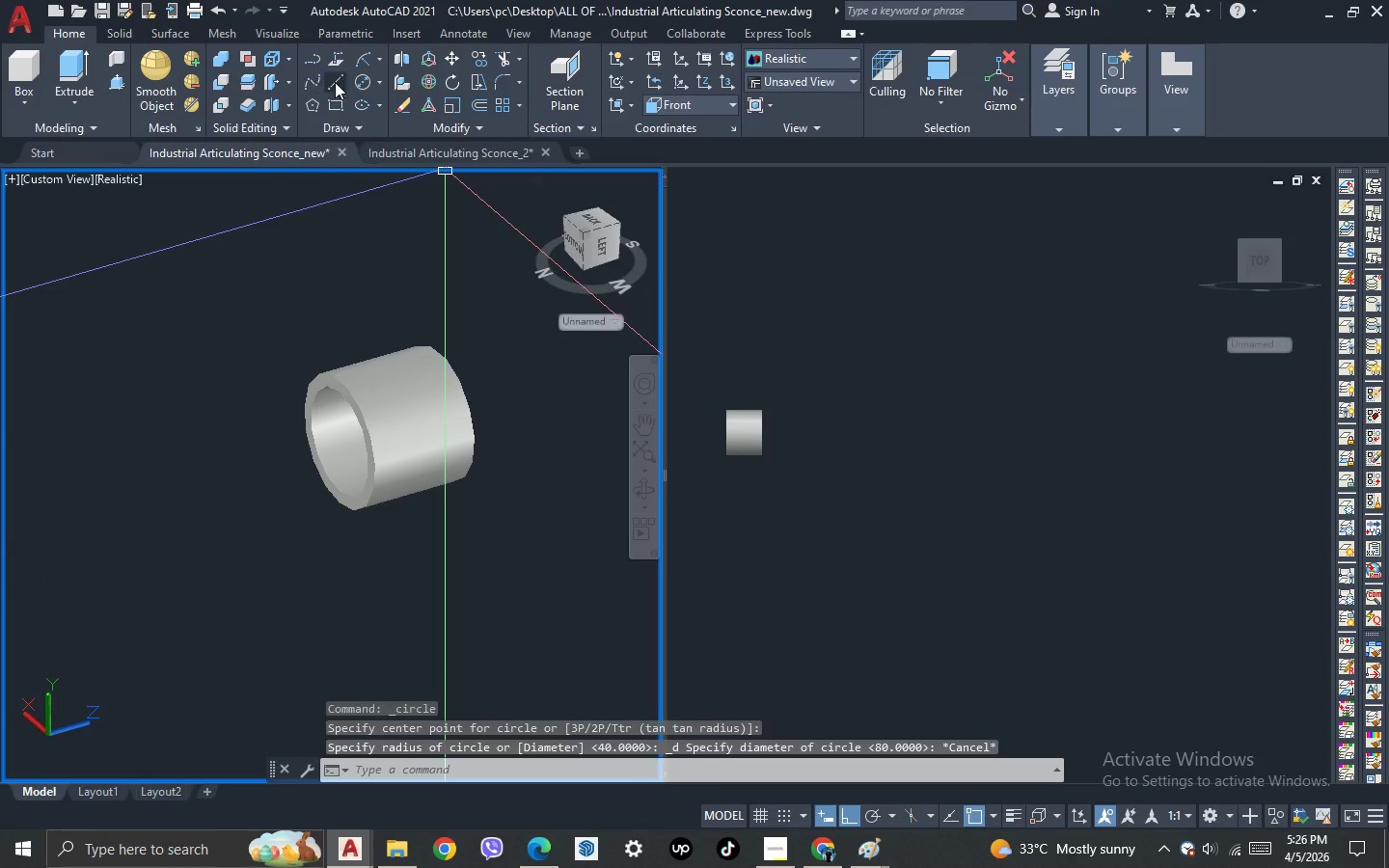 
left_click([359, 87])
 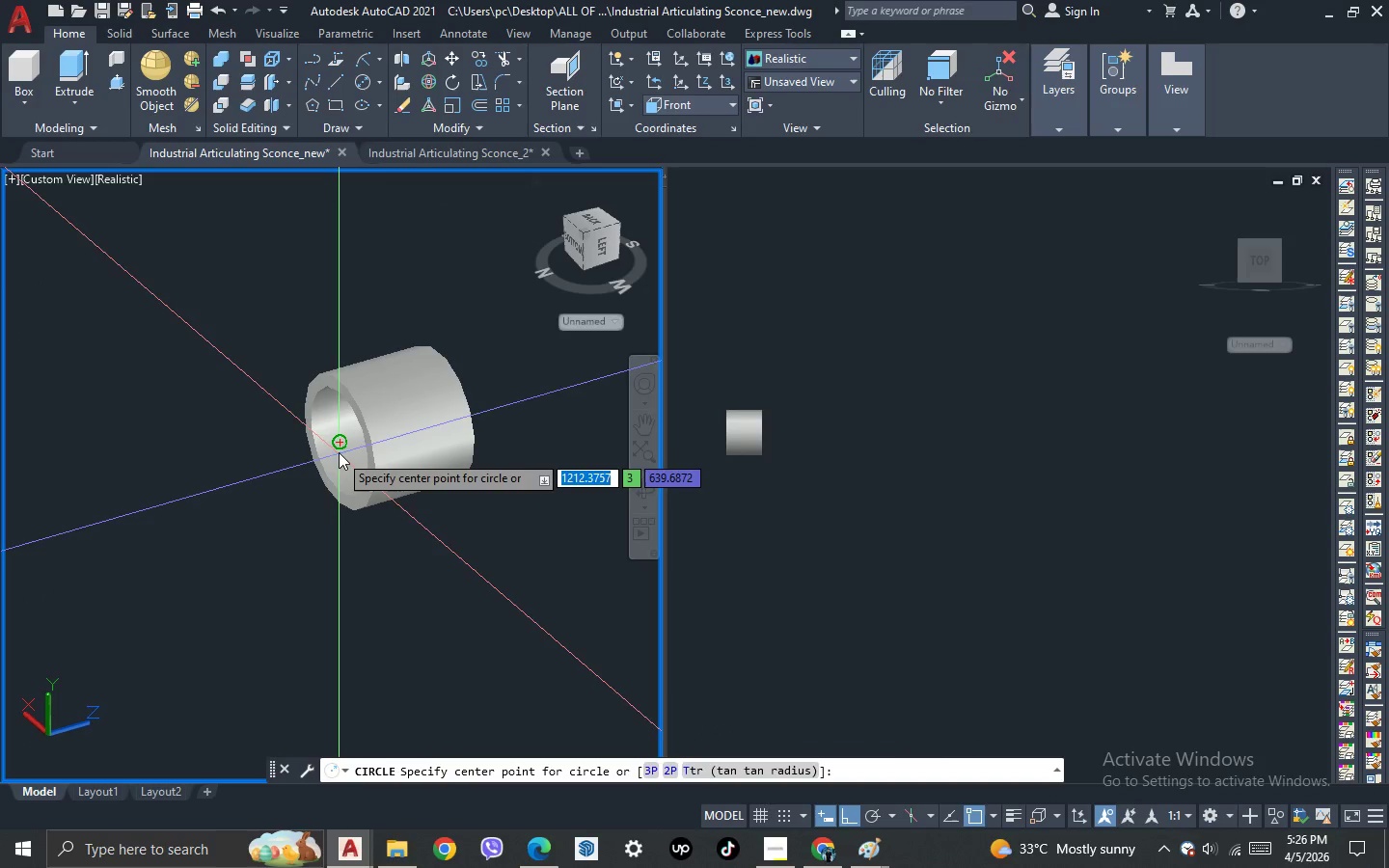 
left_click([339, 447])
 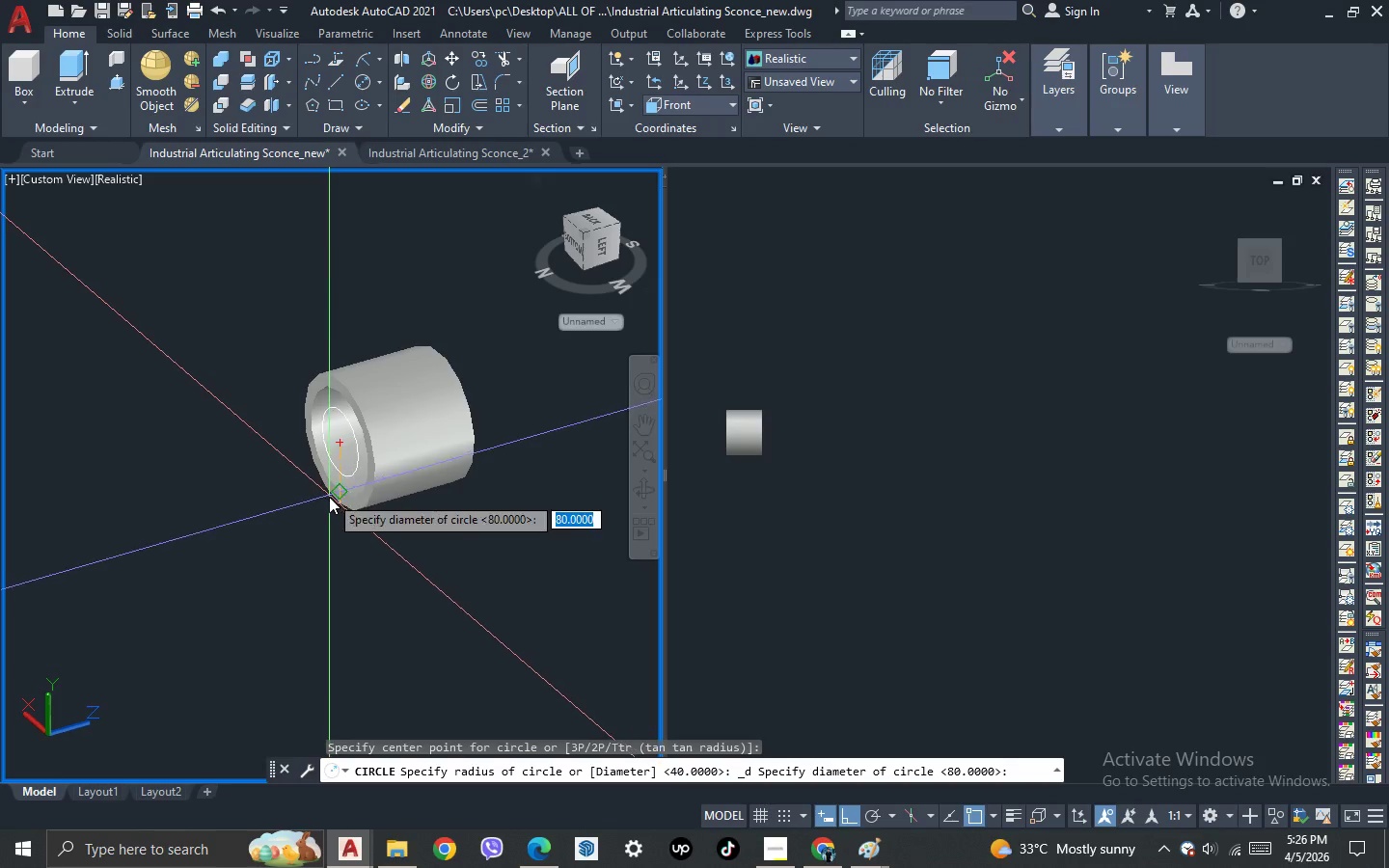 
scroll: coordinate [327, 514], scroll_direction: up, amount: 2.0
 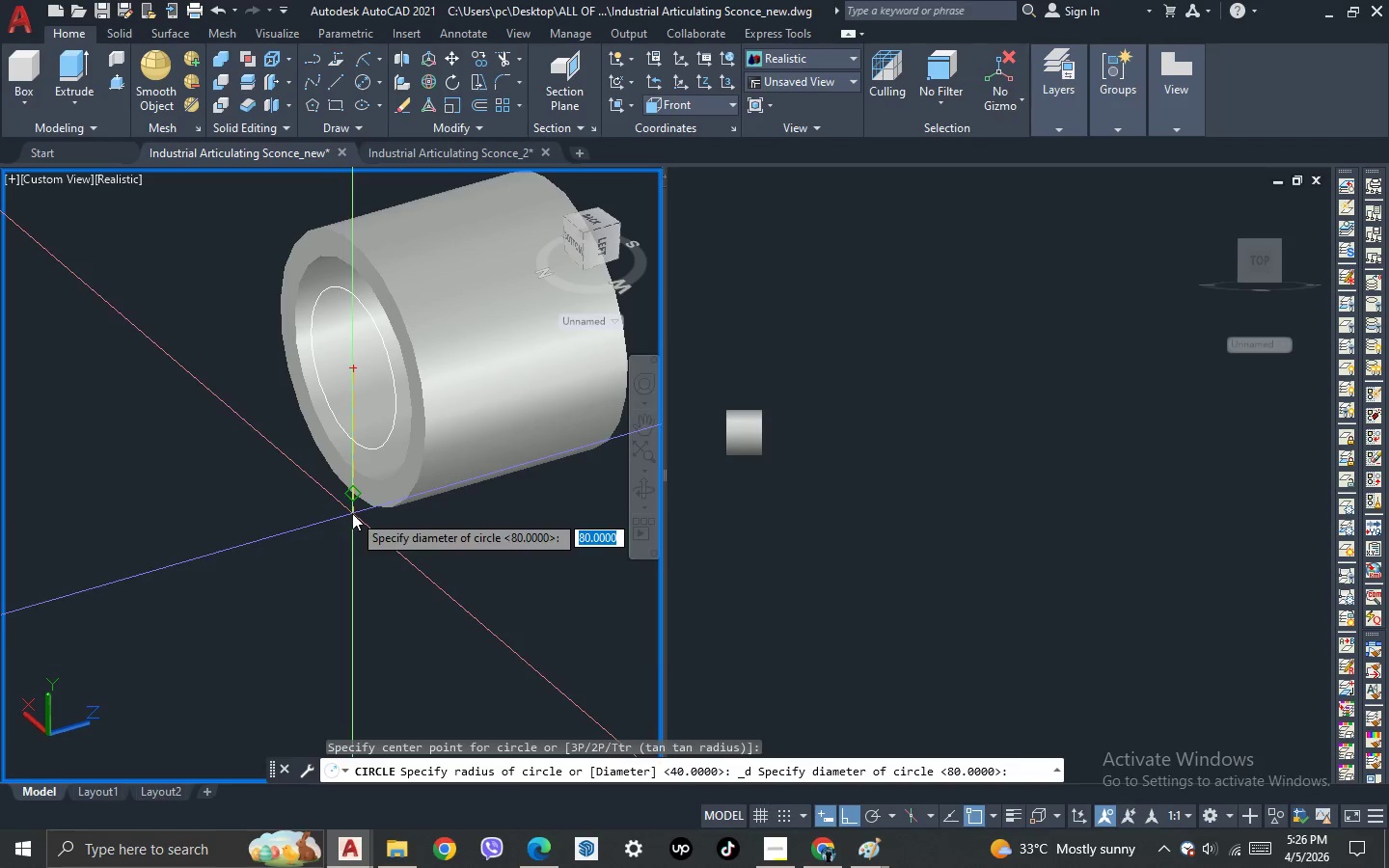 
key(Escape)
 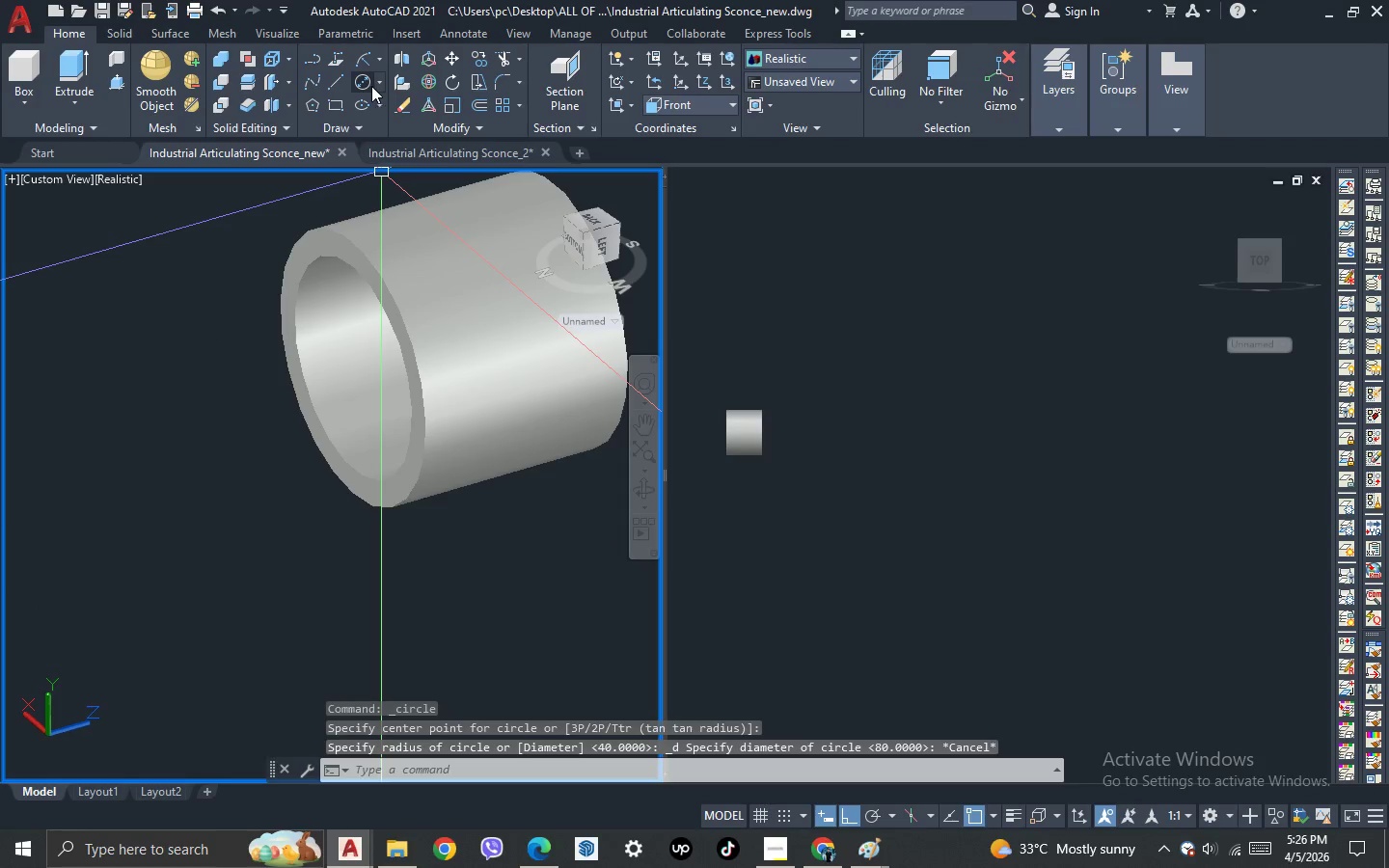 
left_click([373, 86])
 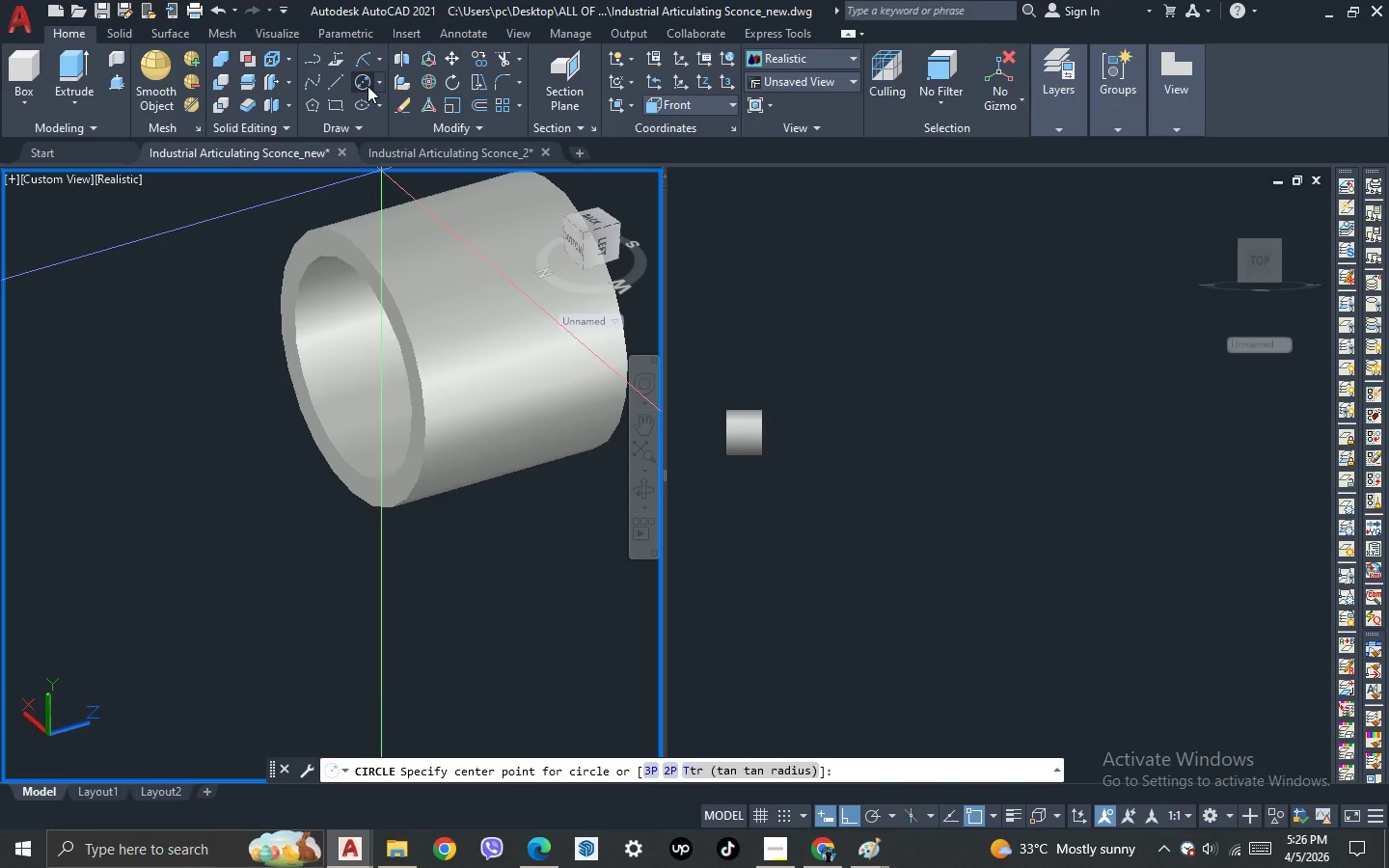 
left_click([378, 86])
 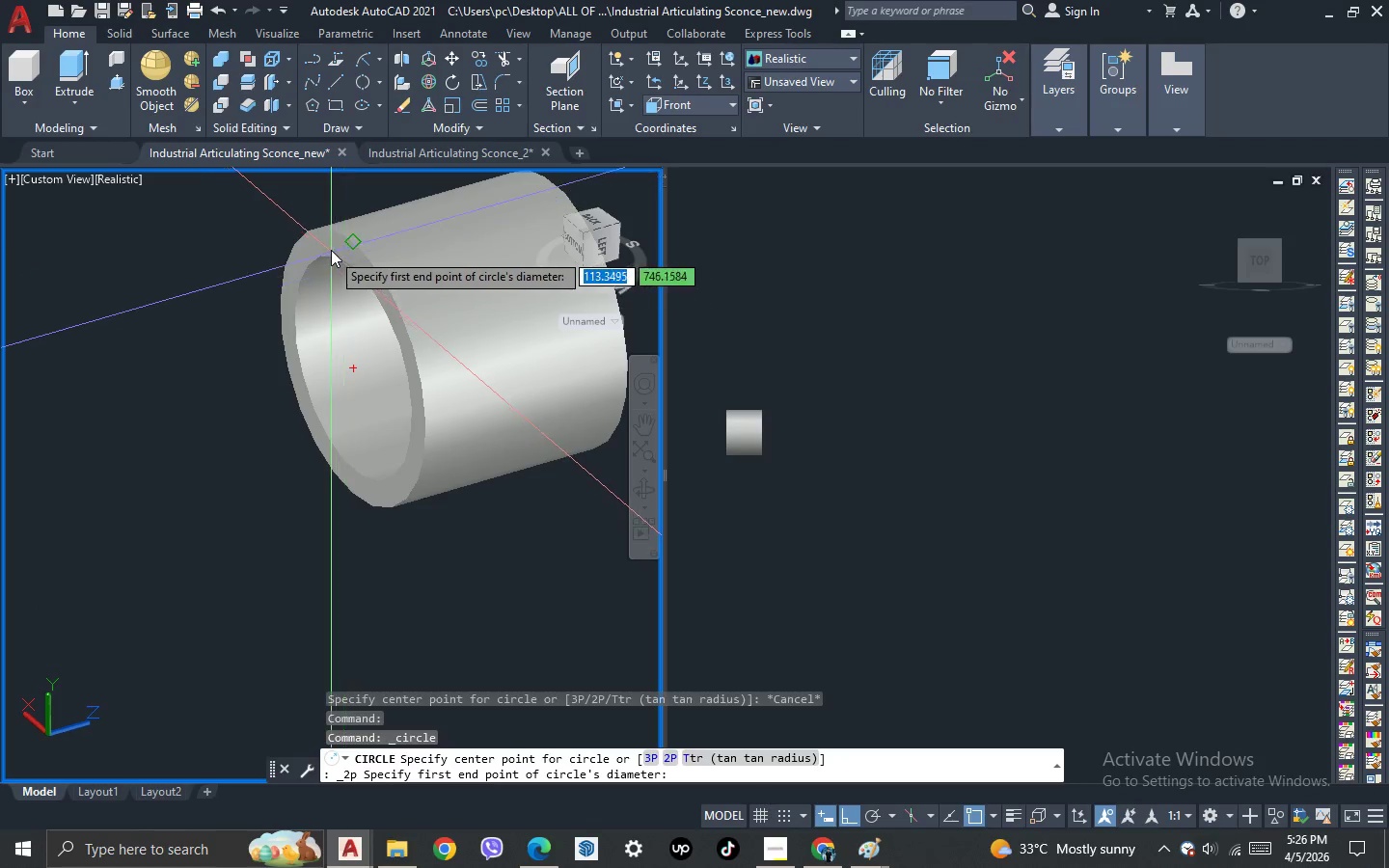 
left_click_drag(start_coordinate=[347, 239], to_coordinate=[347, 248])
 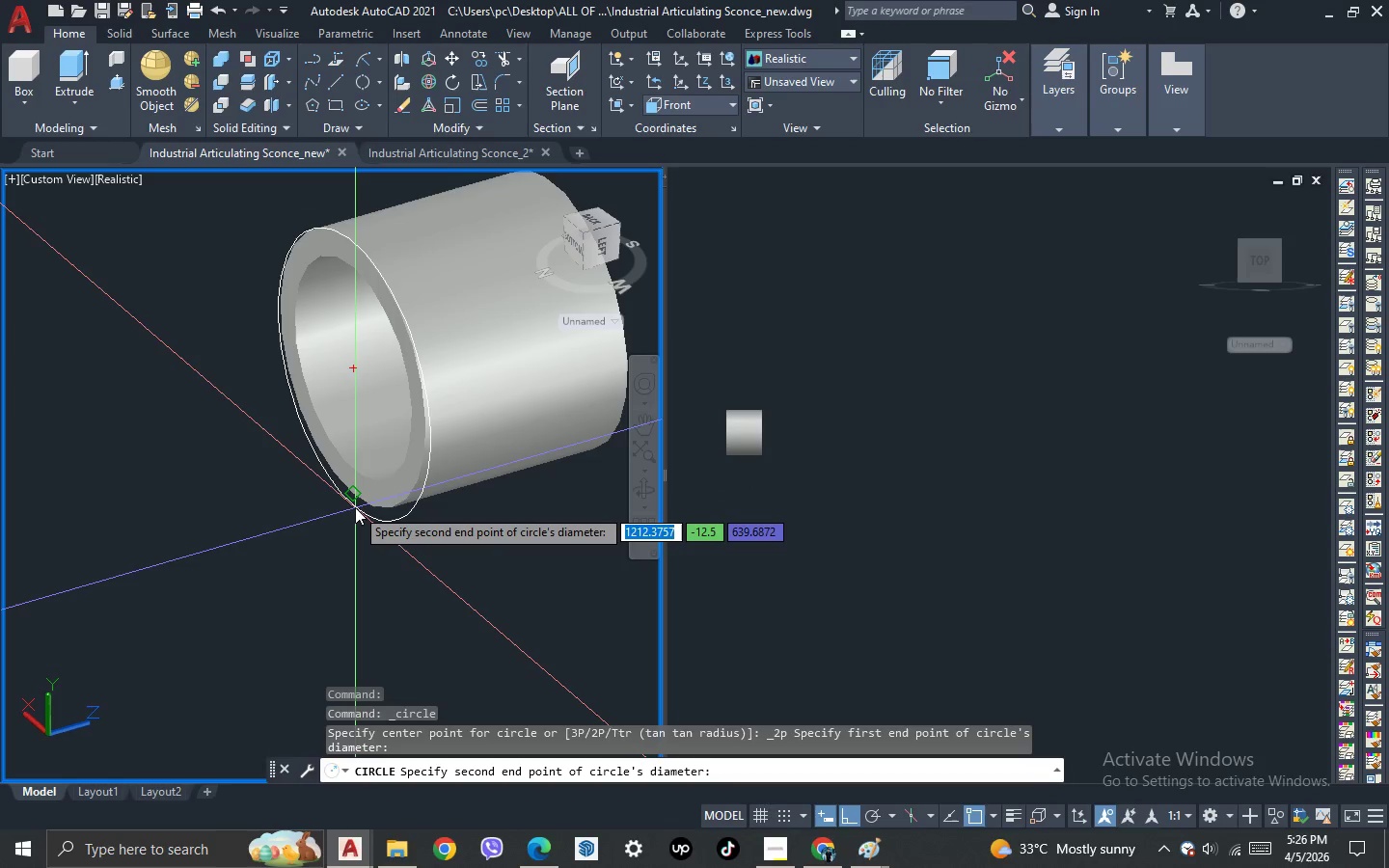 
left_click([355, 507])
 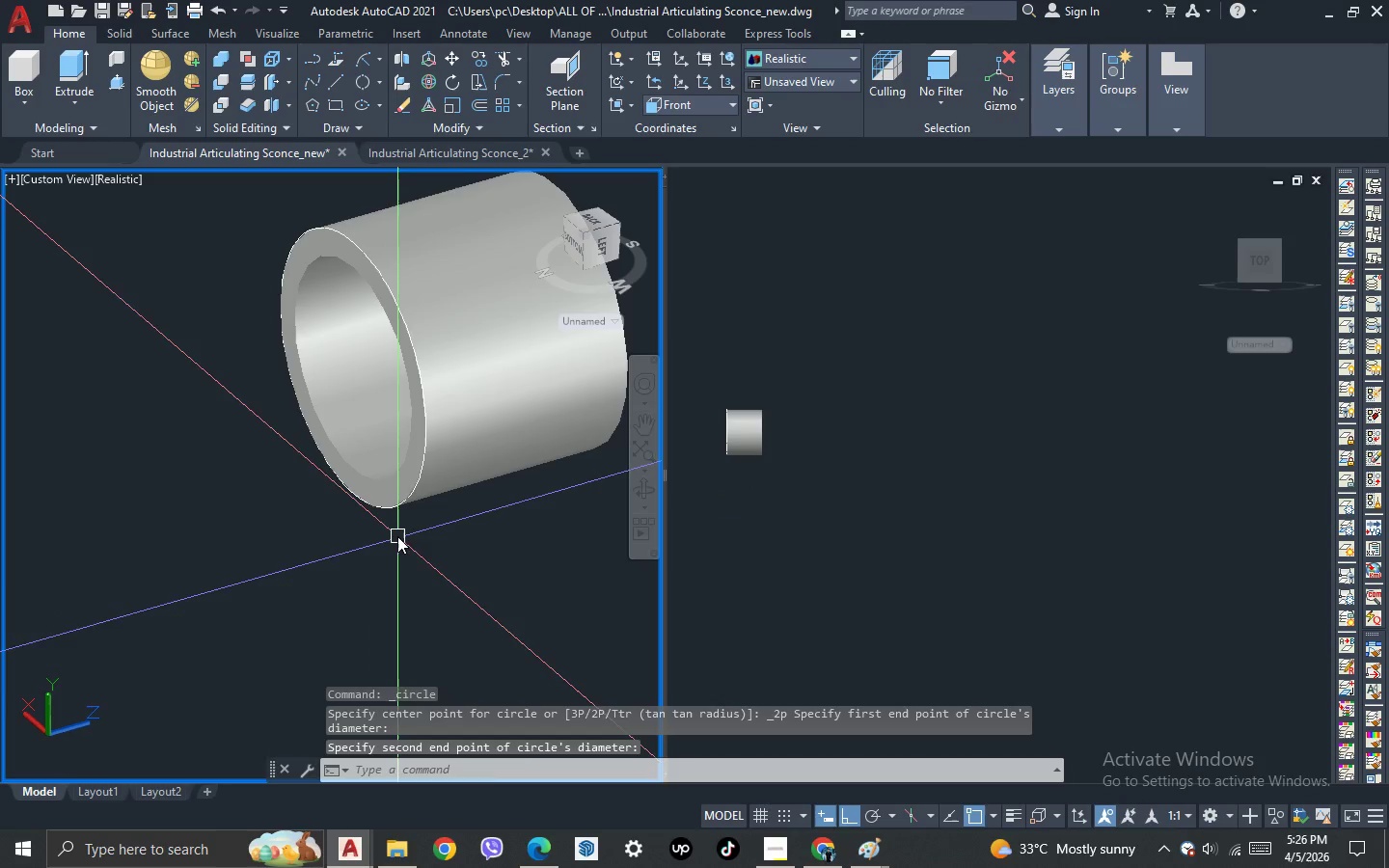 
left_click_drag(start_coordinate=[397, 536], to_coordinate=[373, 495])
 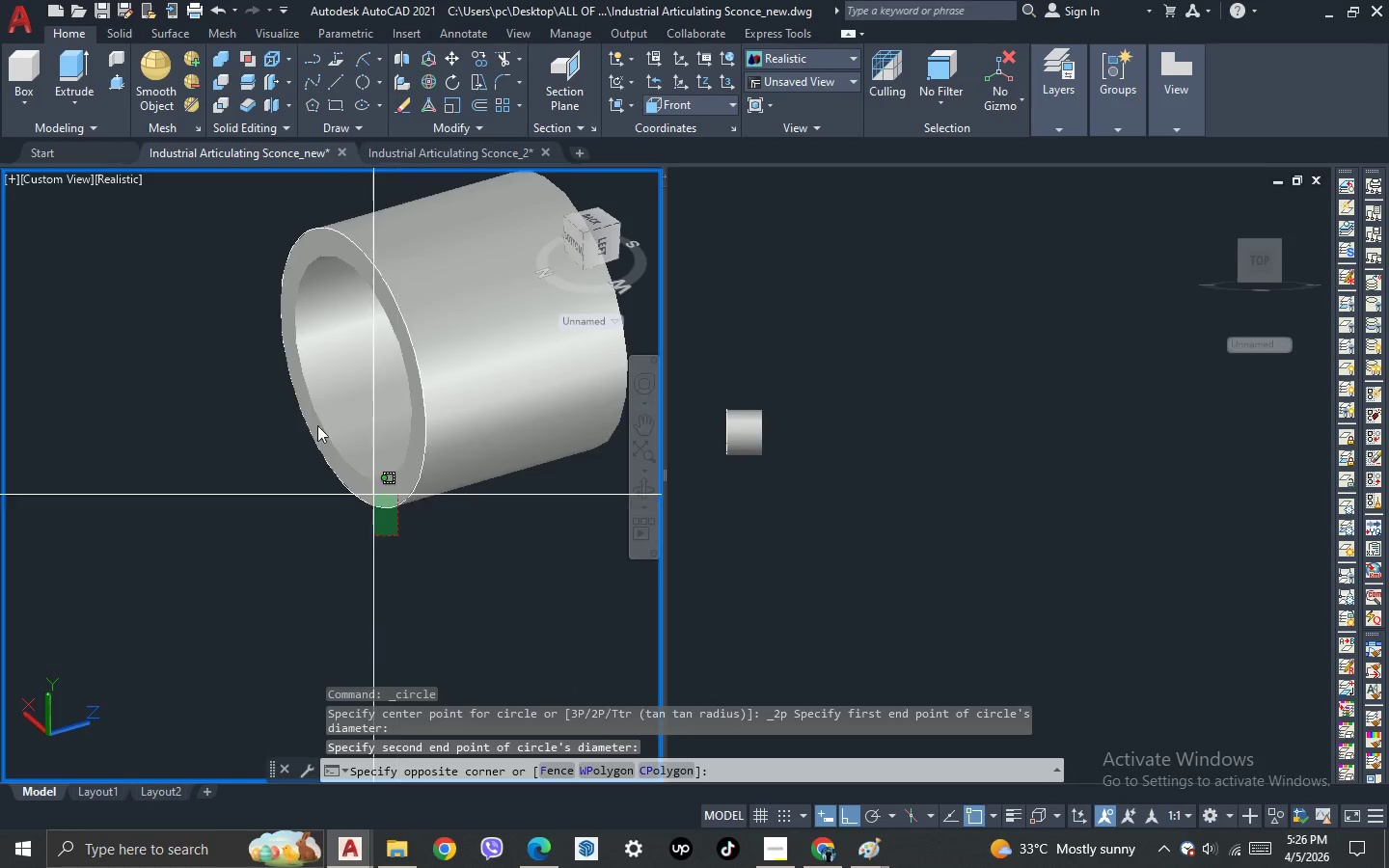 
double_click([316, 423])
 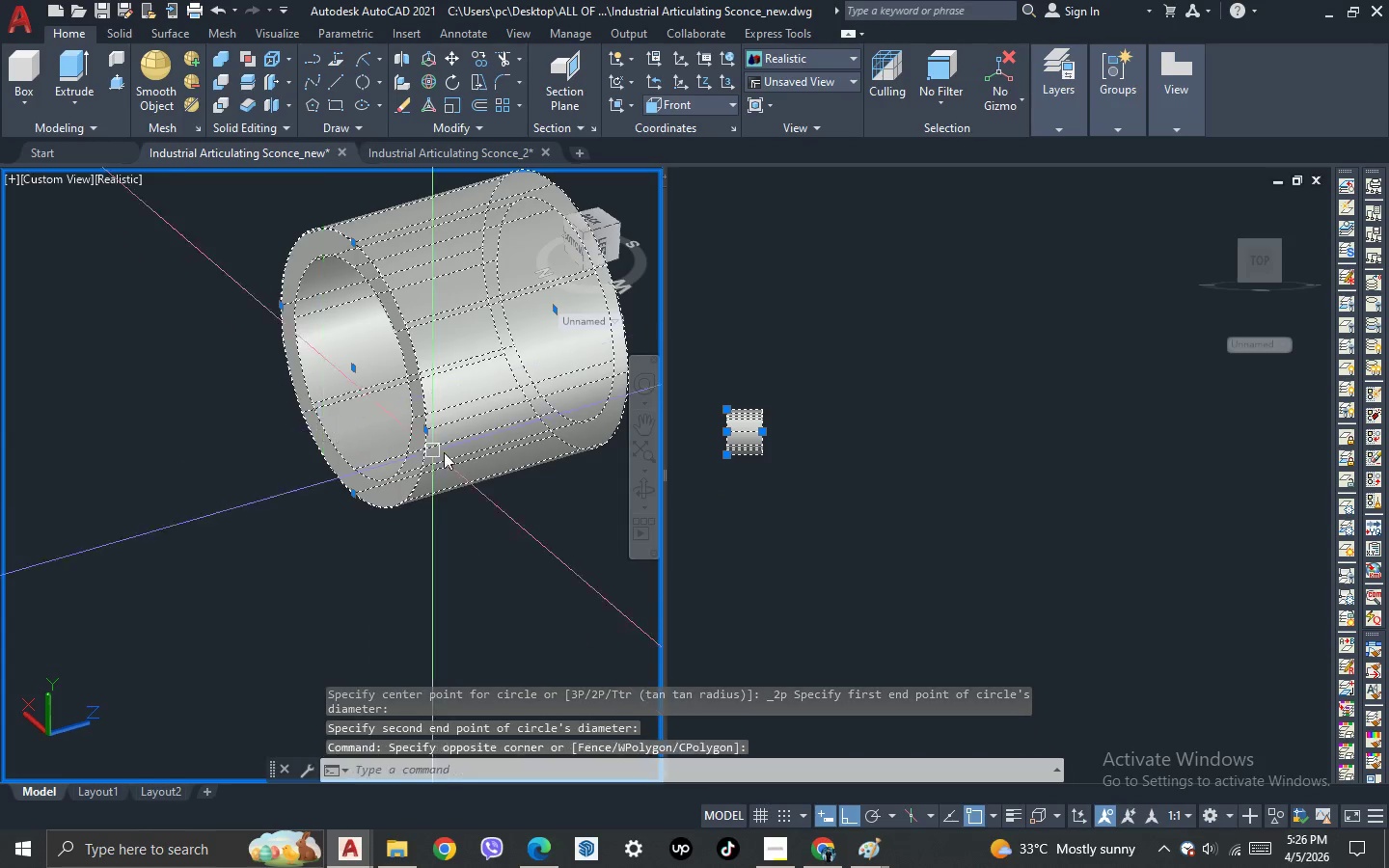 
hold_key(key=ShiftLeft, duration=0.41)
triple_click([484, 453])
 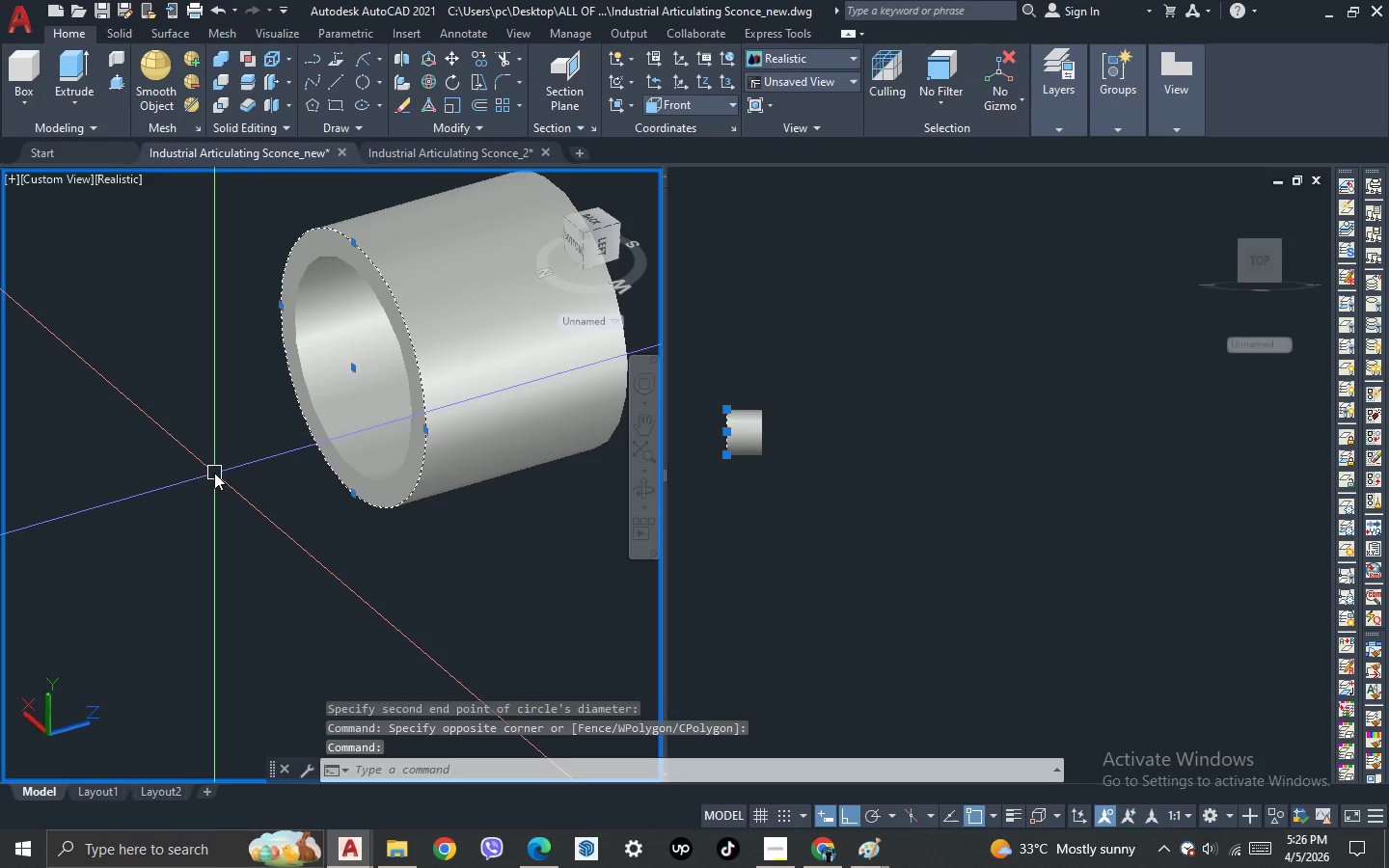 
scroll: coordinate [210, 471], scroll_direction: down, amount: 1.0
 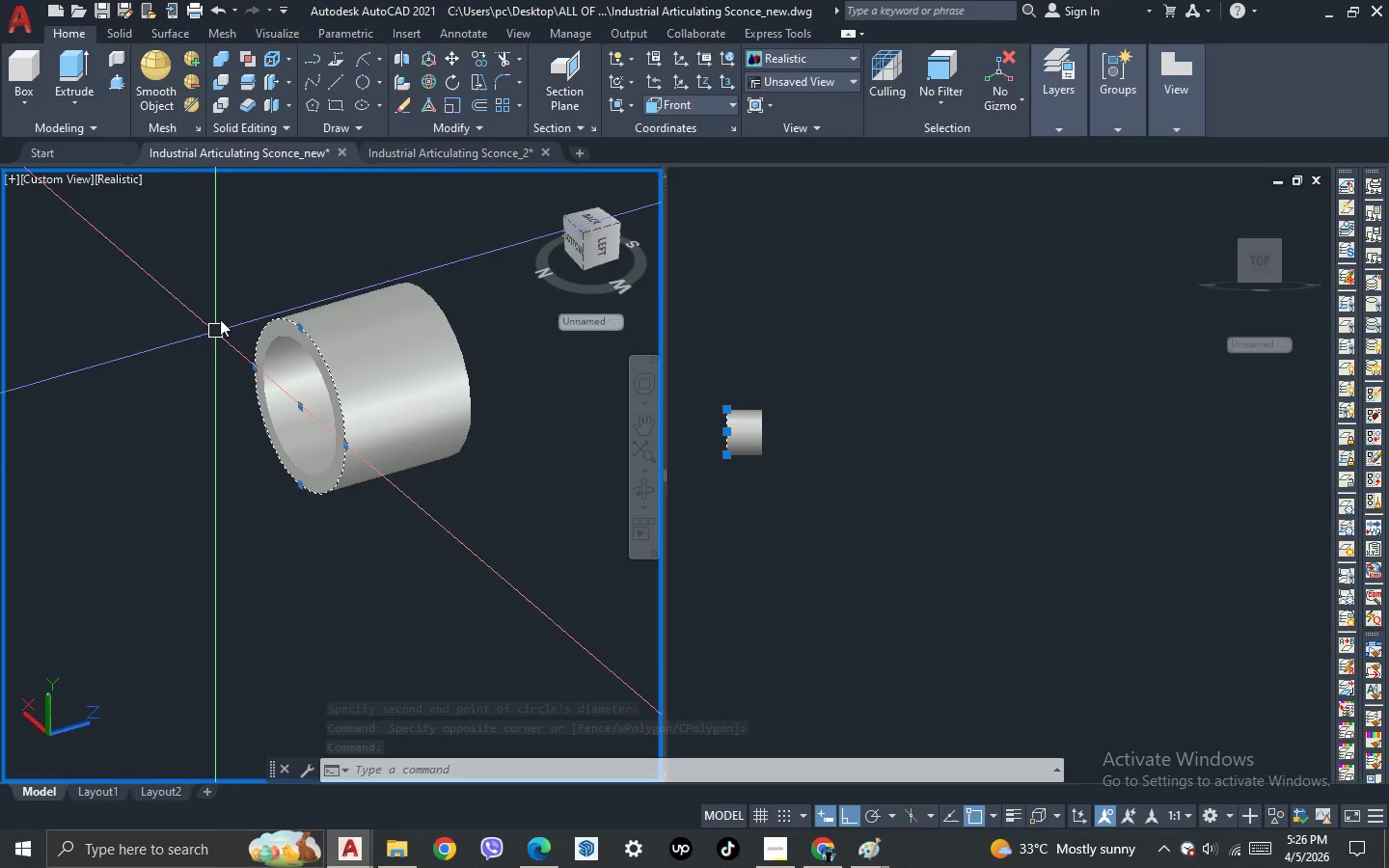 
wait(5.68)
 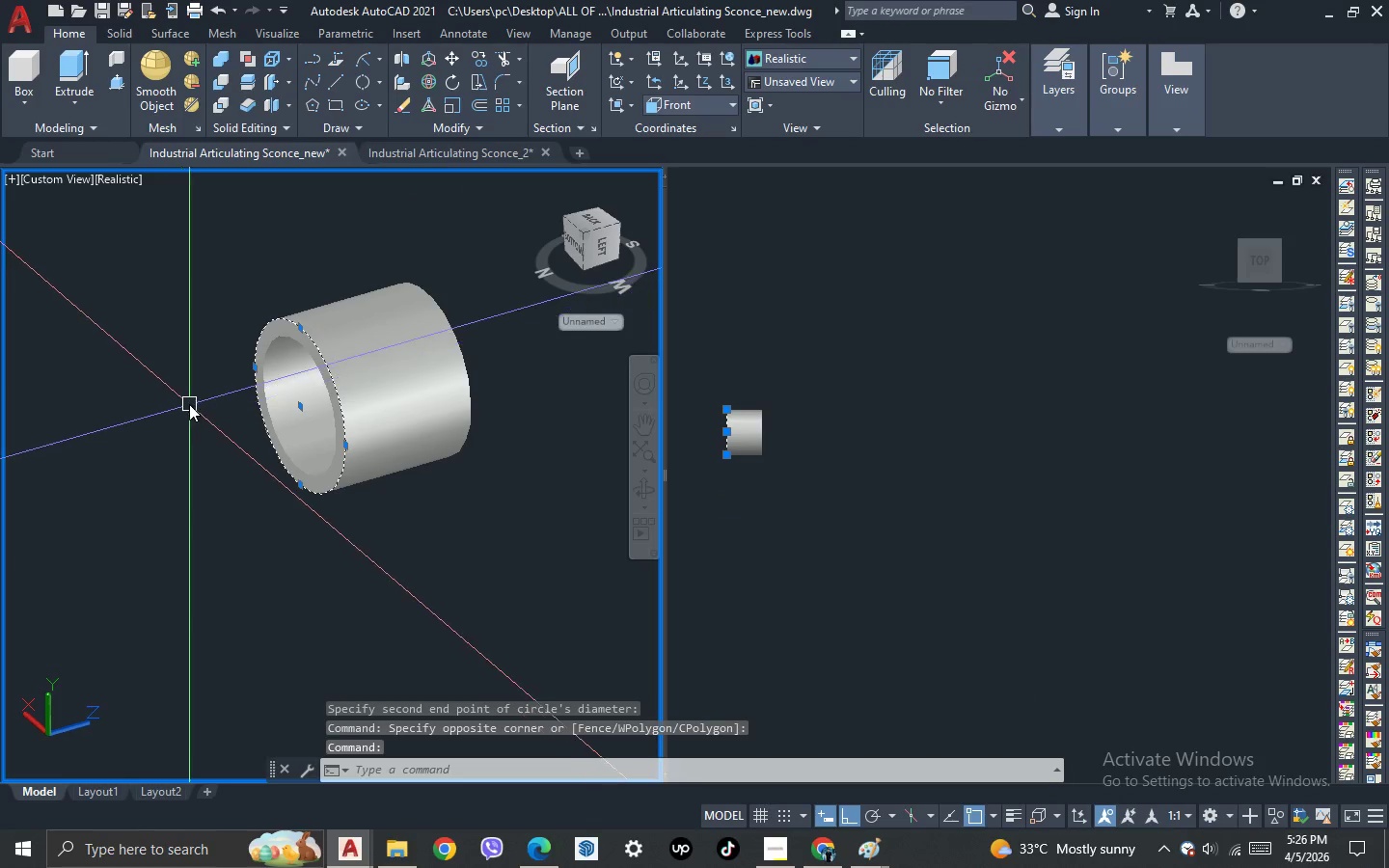 
left_click([358, 81])
 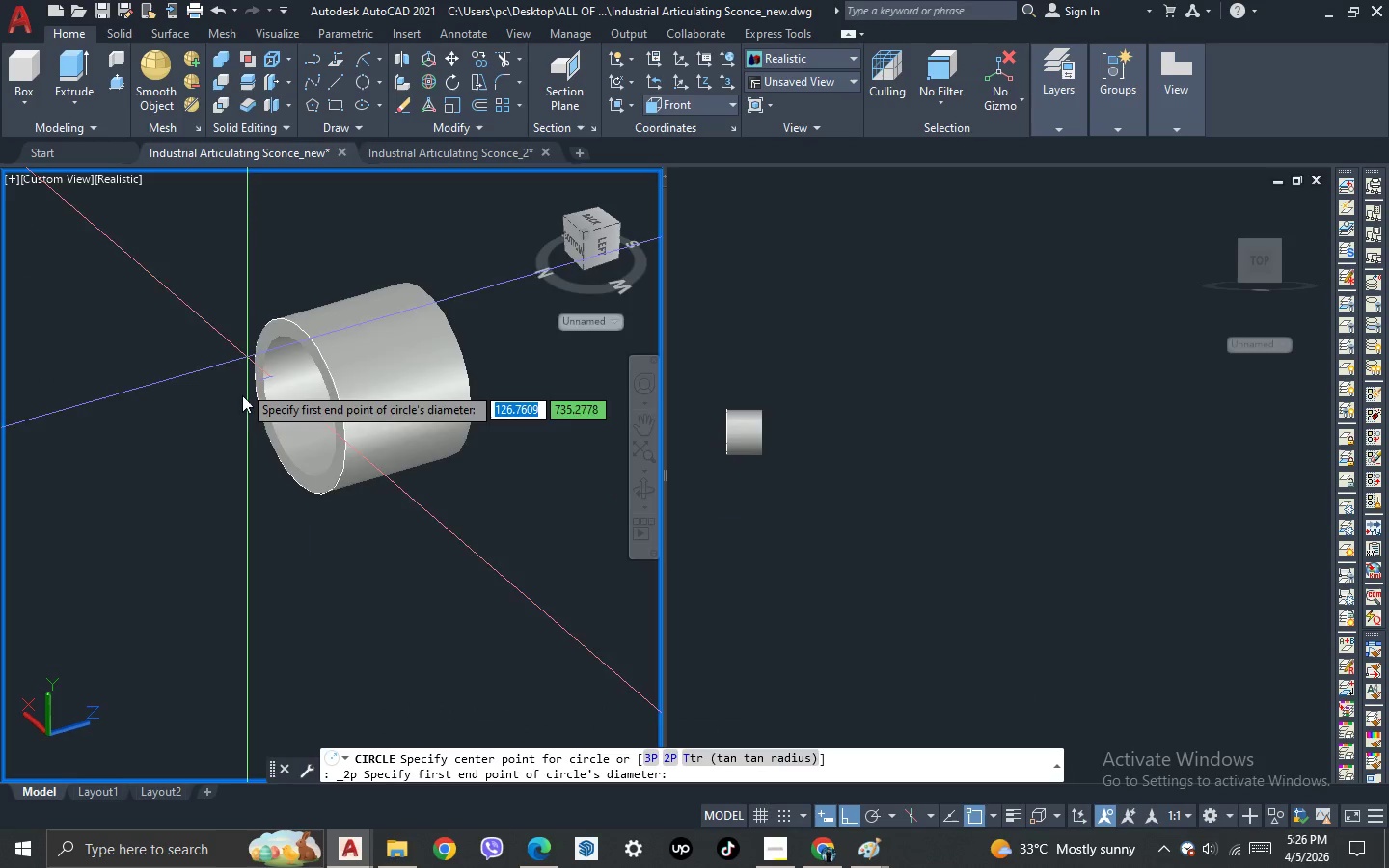 
scroll: coordinate [241, 405], scroll_direction: up, amount: 2.0
 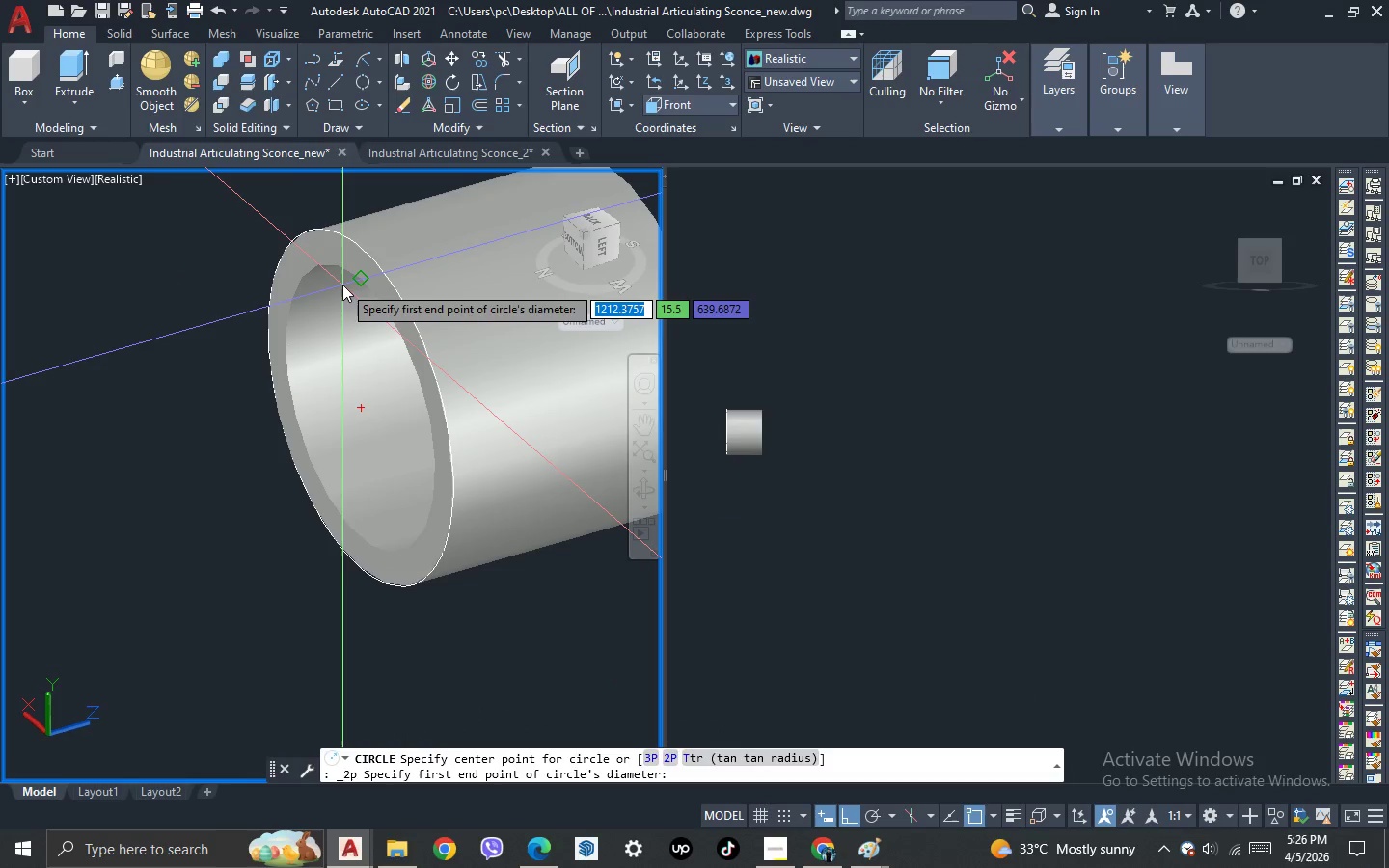 
left_click_drag(start_coordinate=[342, 285], to_coordinate=[342, 289])
 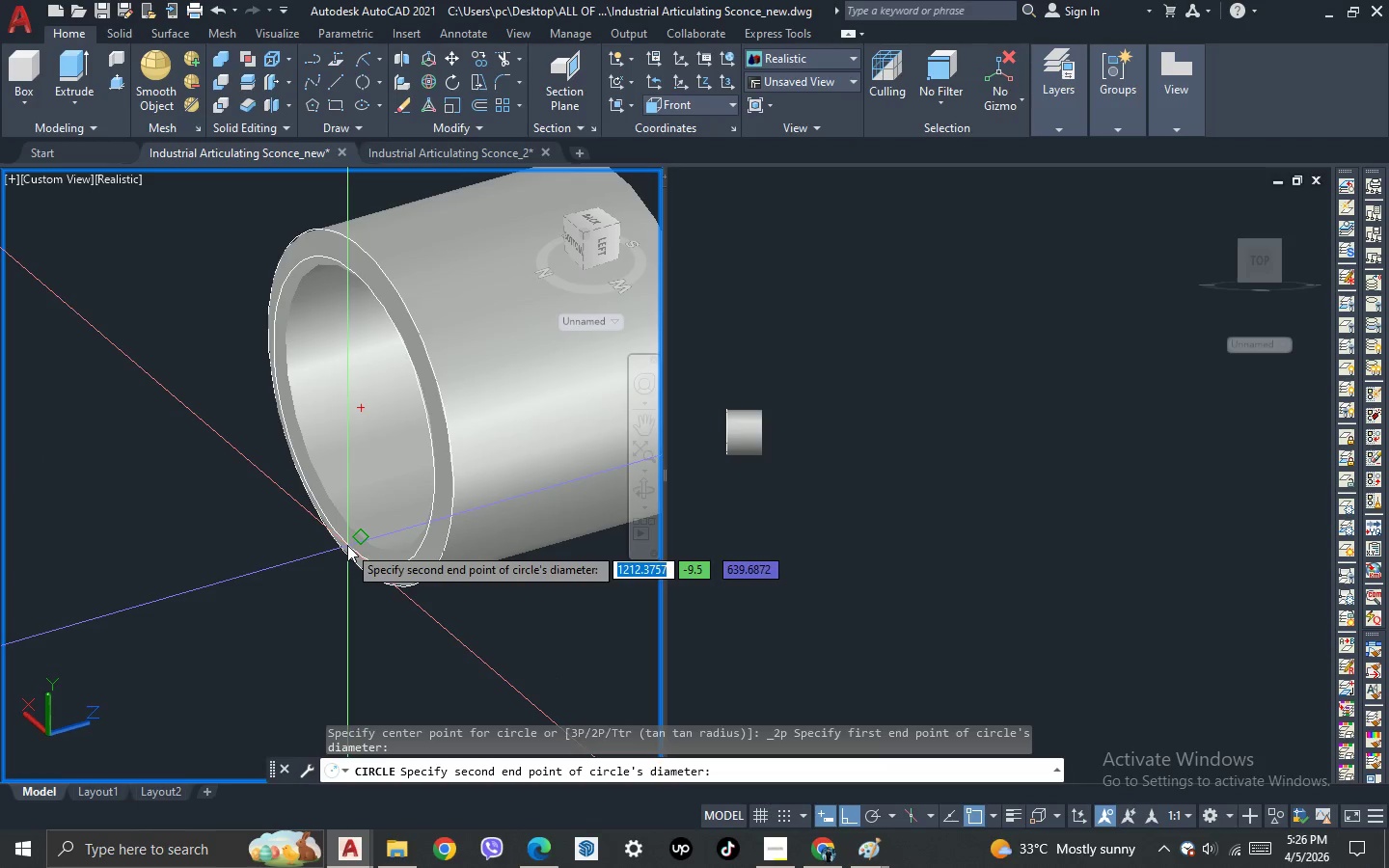 
left_click([347, 545])
 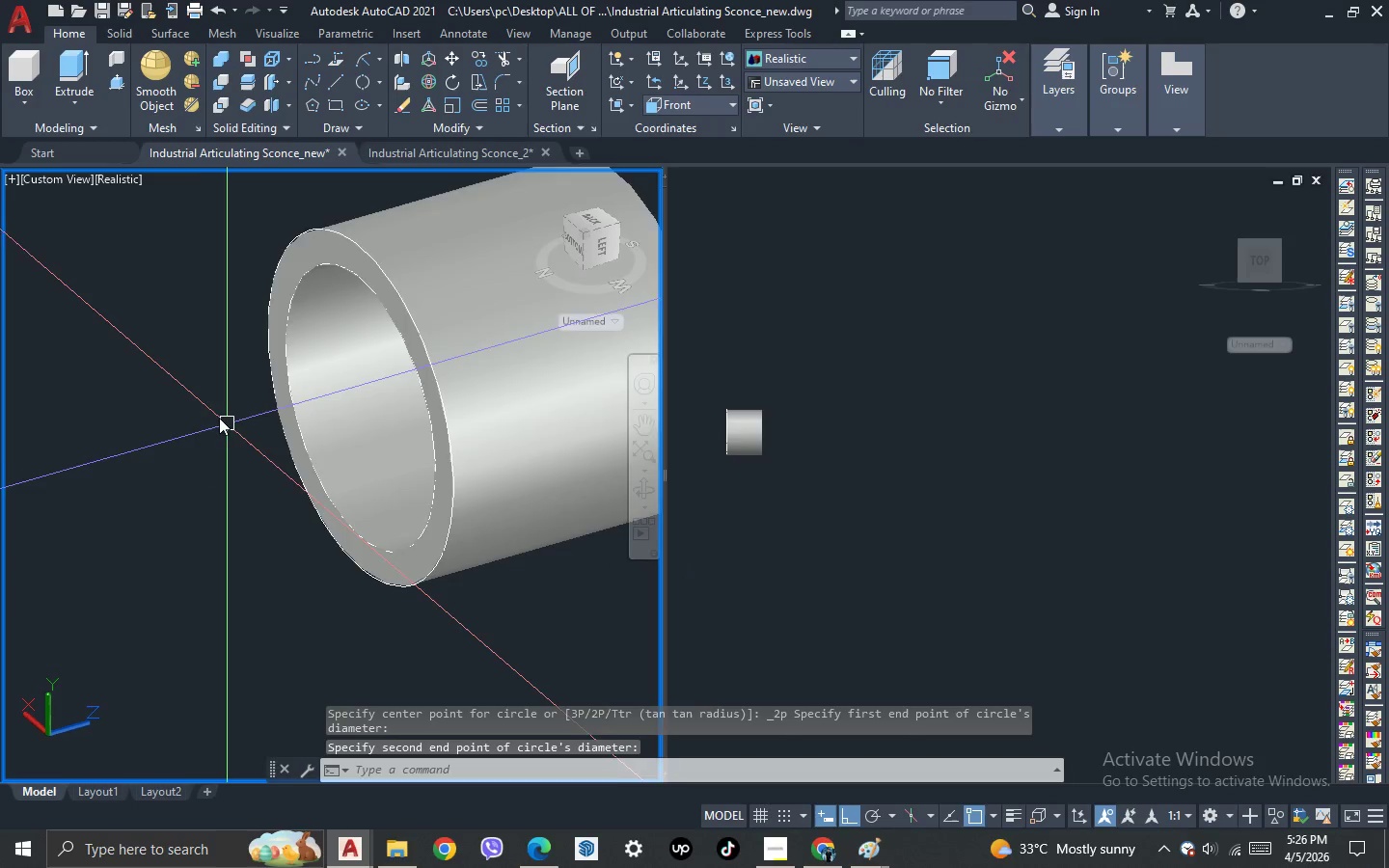 
scroll: coordinate [215, 416], scroll_direction: down, amount: 1.0
 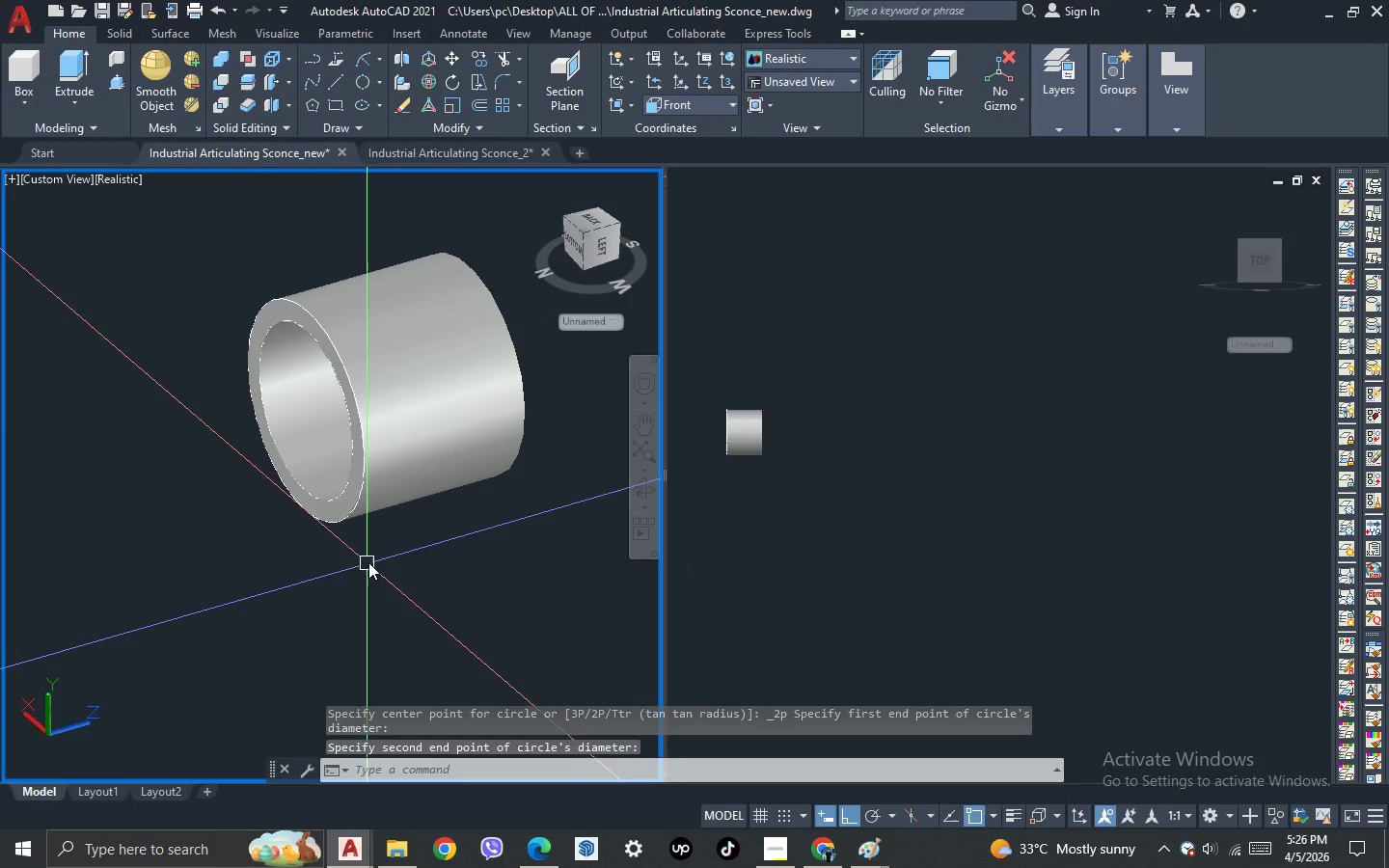 
left_click_drag(start_coordinate=[350, 534], to_coordinate=[340, 517])
 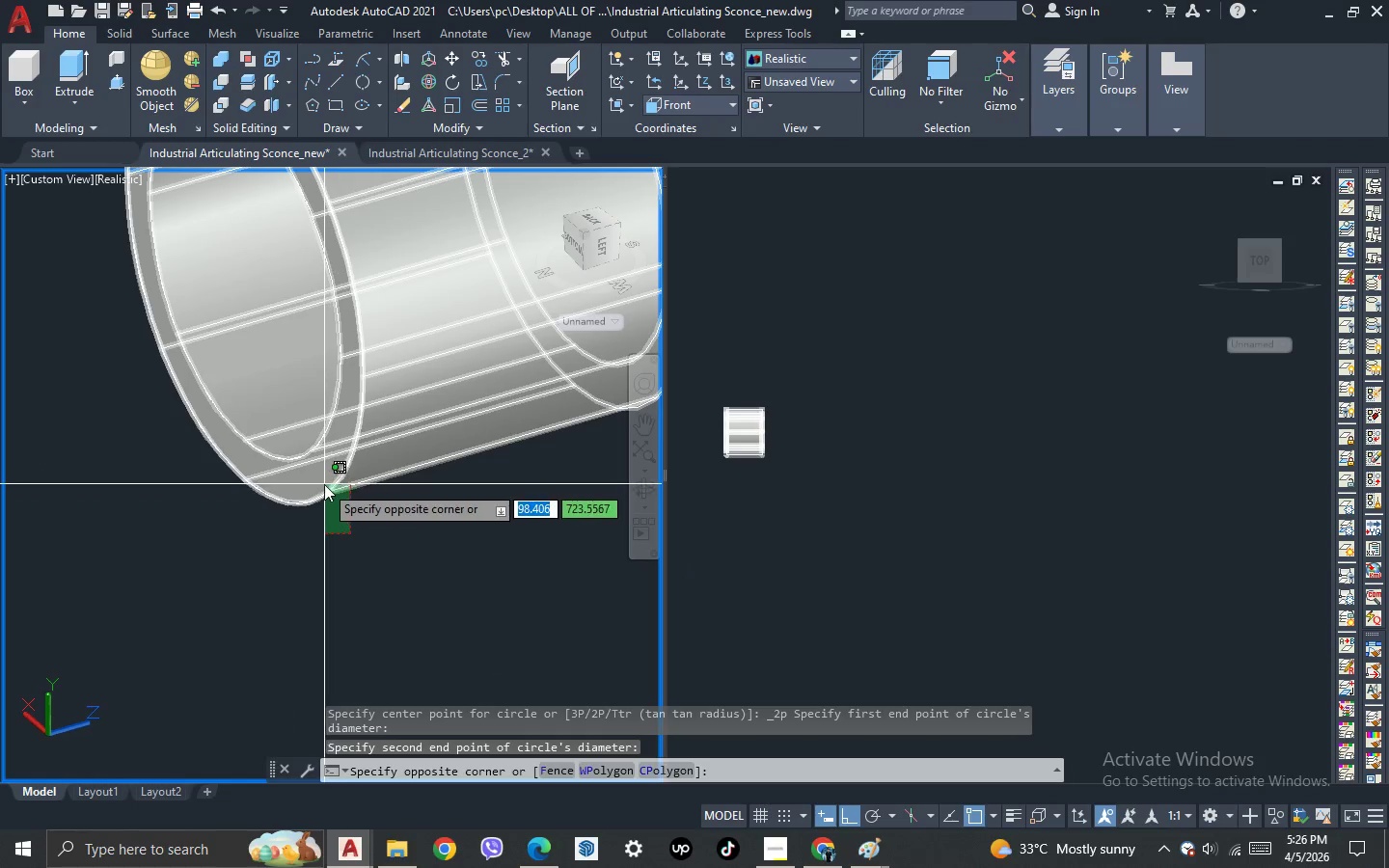 
scroll: coordinate [365, 541], scroll_direction: up, amount: 2.0
 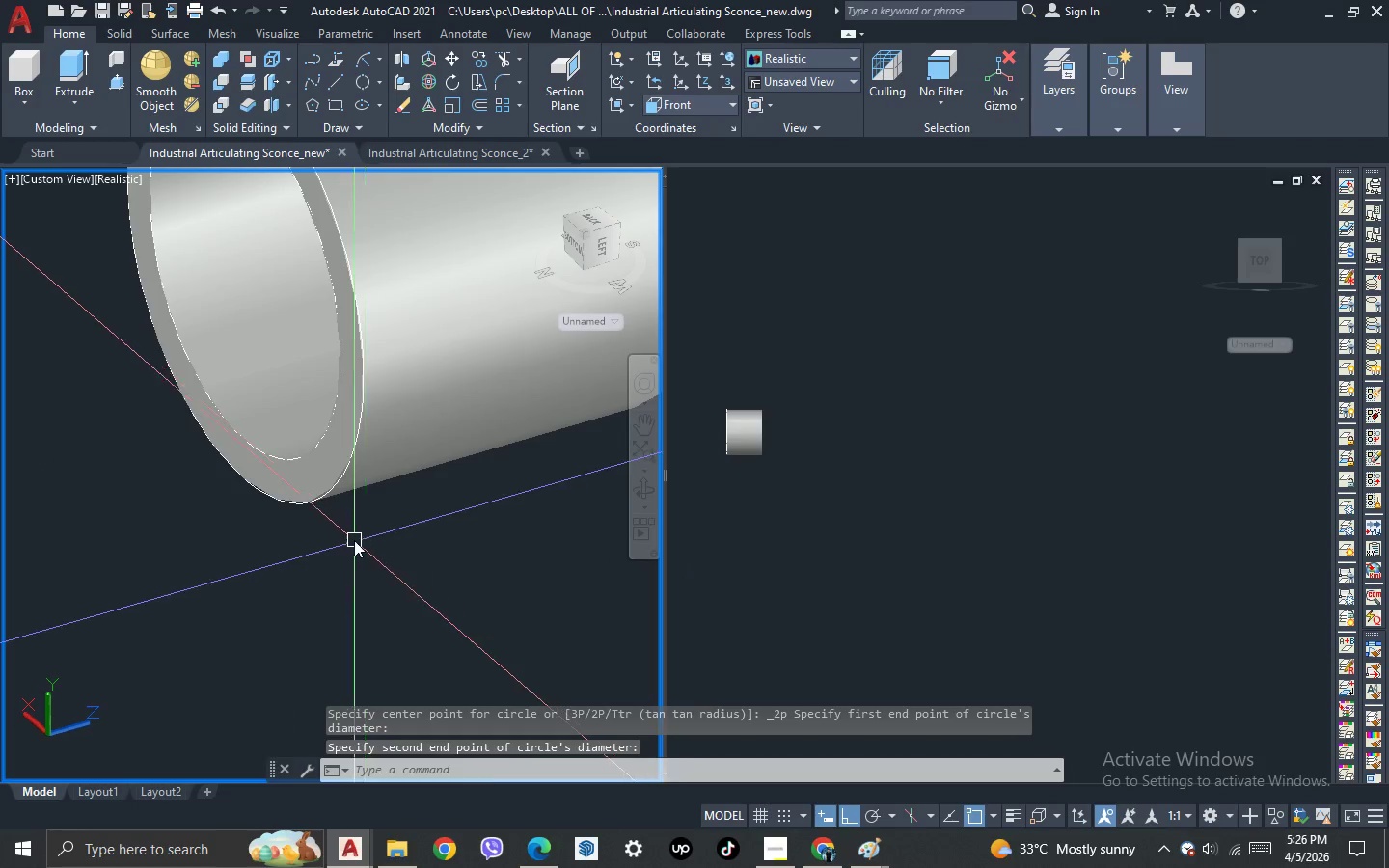 
left_click([324, 484])
 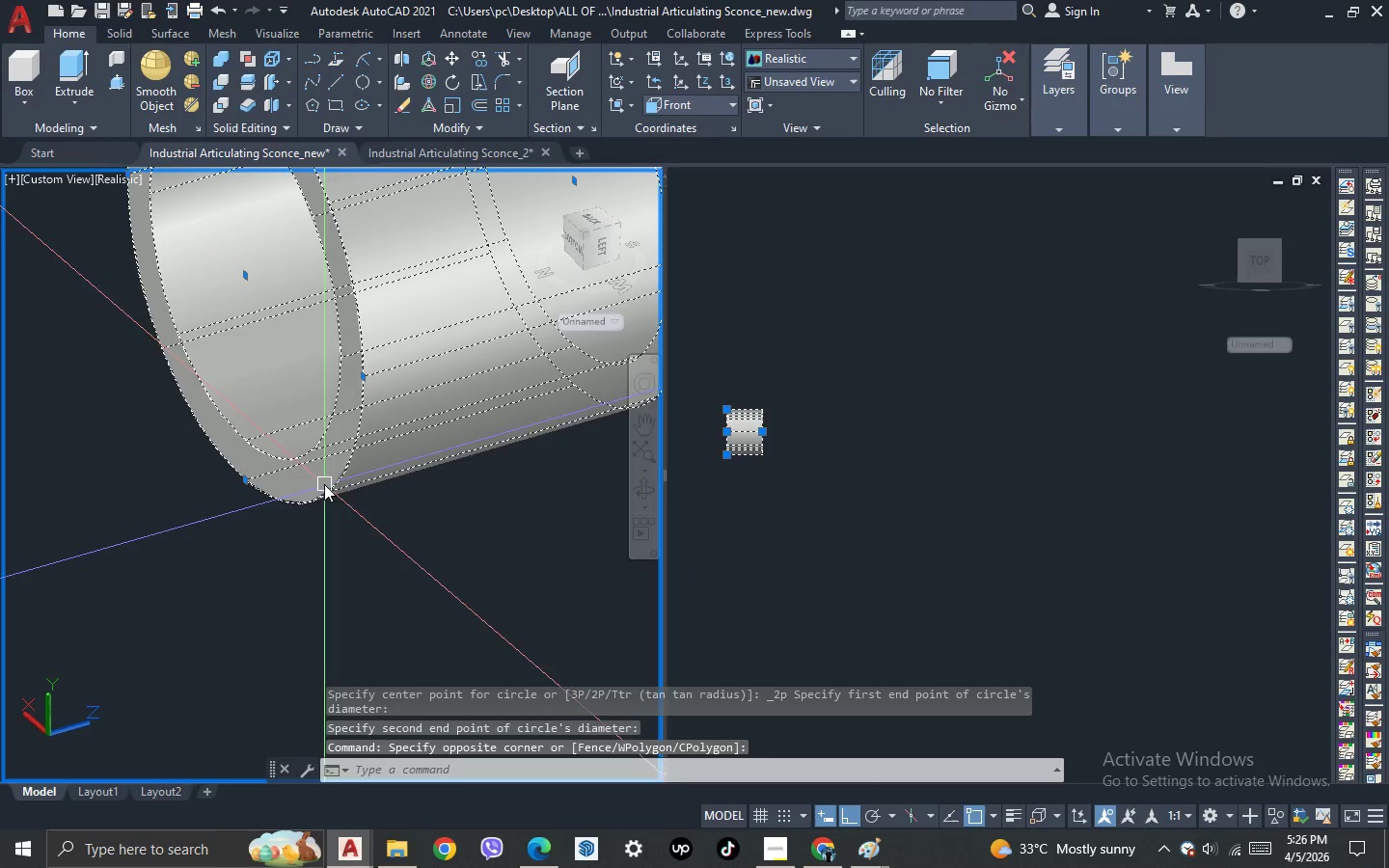 
hold_key(key=ShiftLeft, duration=0.64)
double_click([440, 453])
 